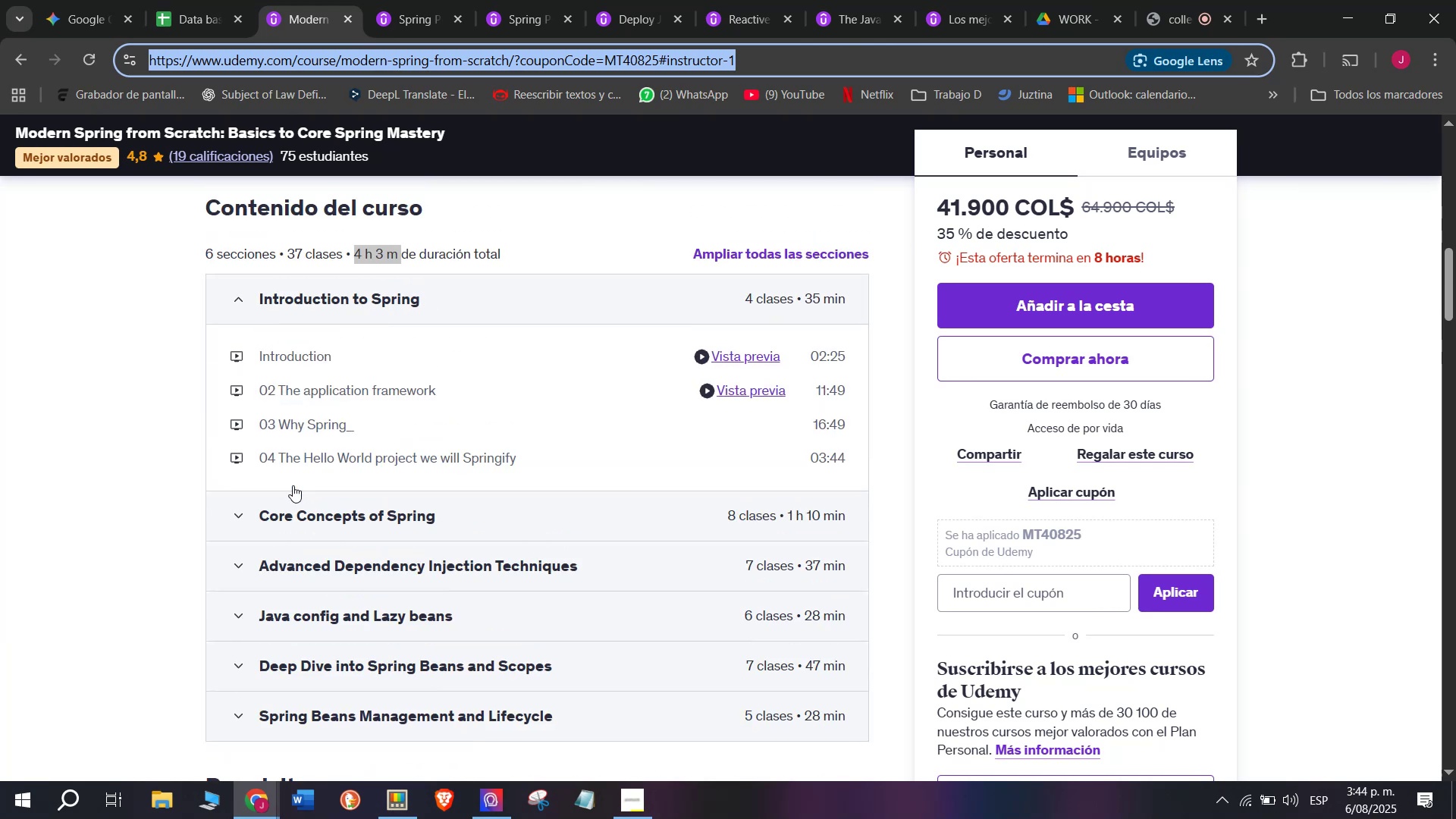 
key(Break)
 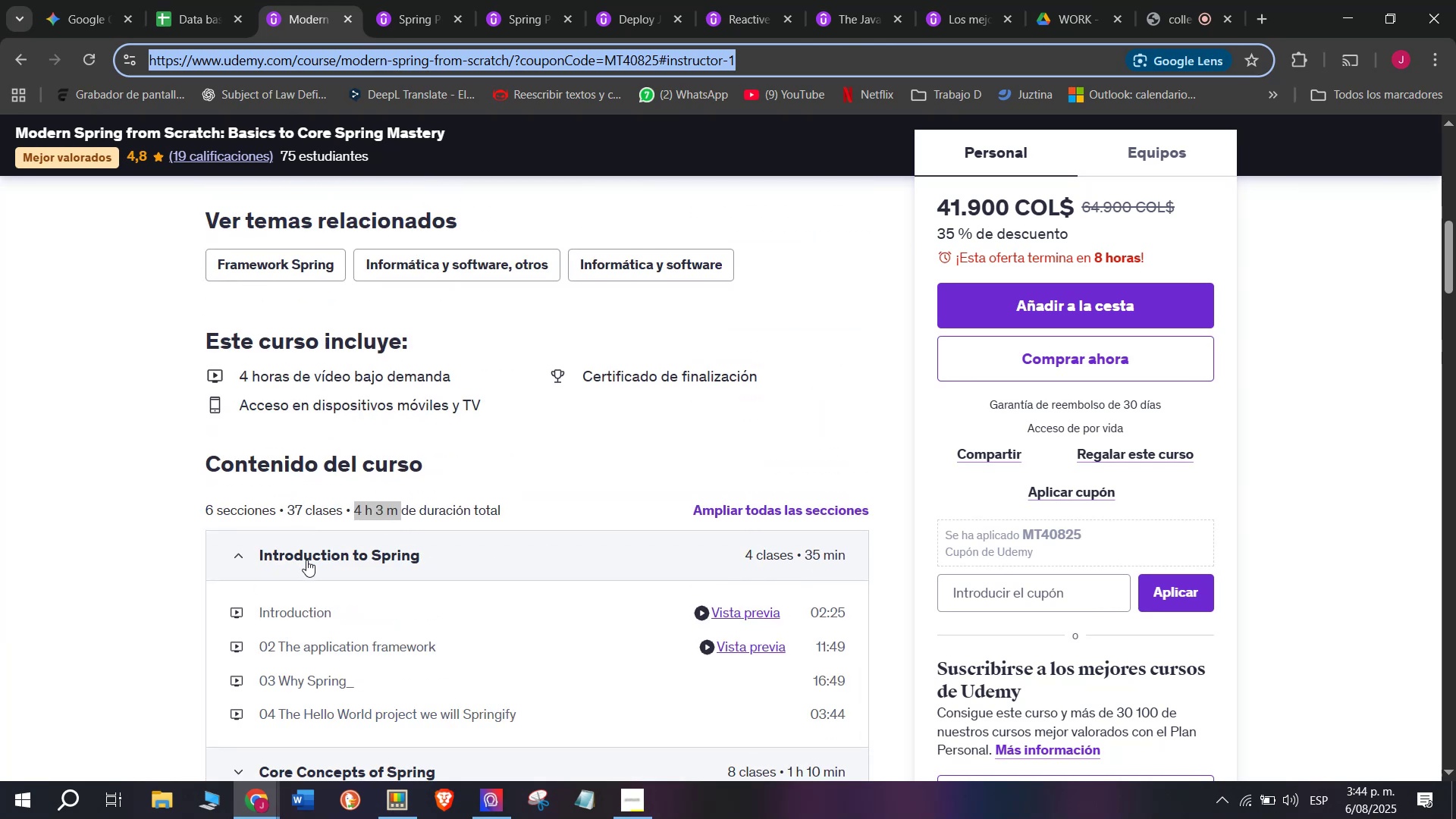 
key(Control+ControlLeft)
 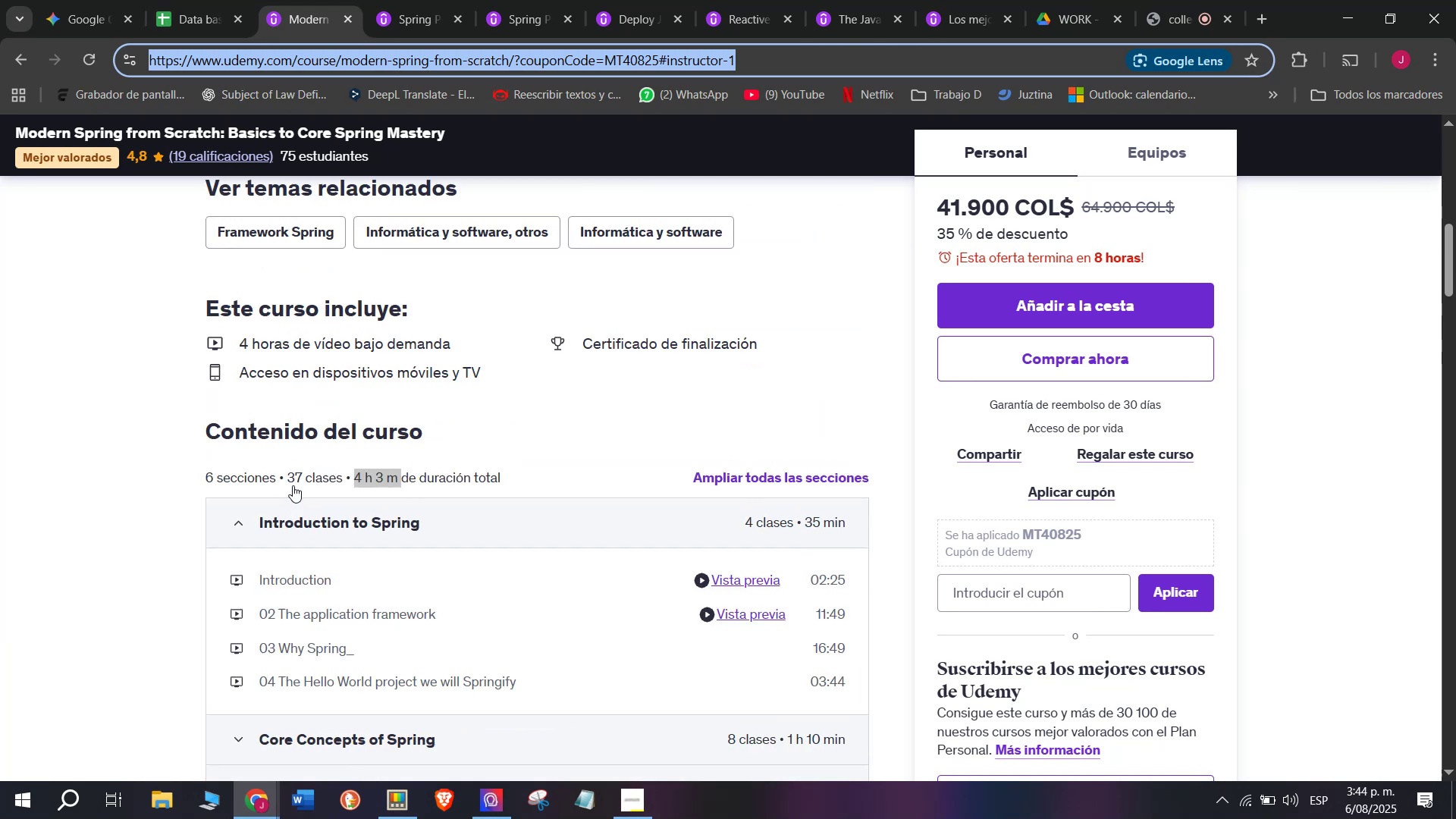 
key(Control+C)
 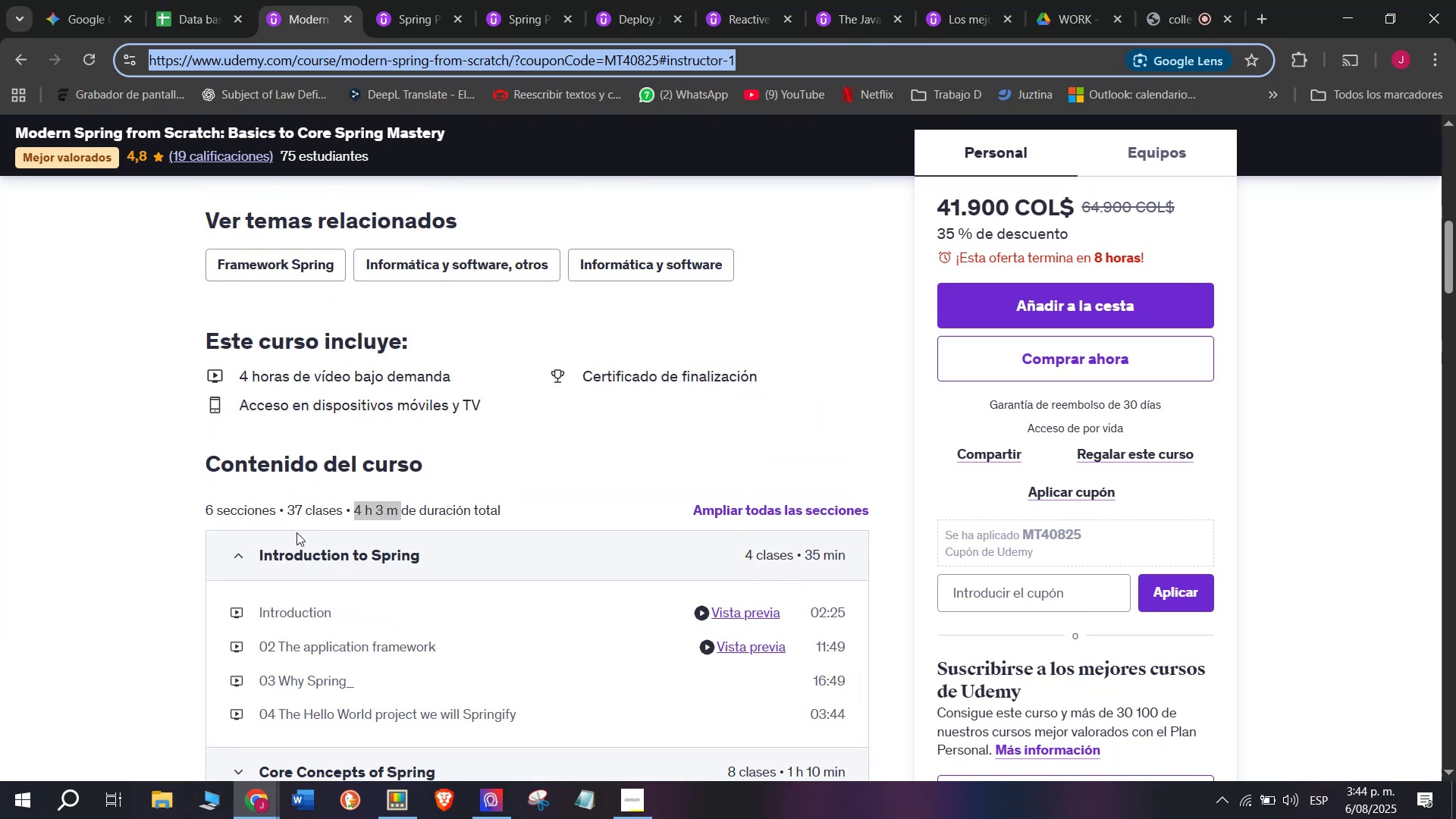 
triple_click([238, 0])
 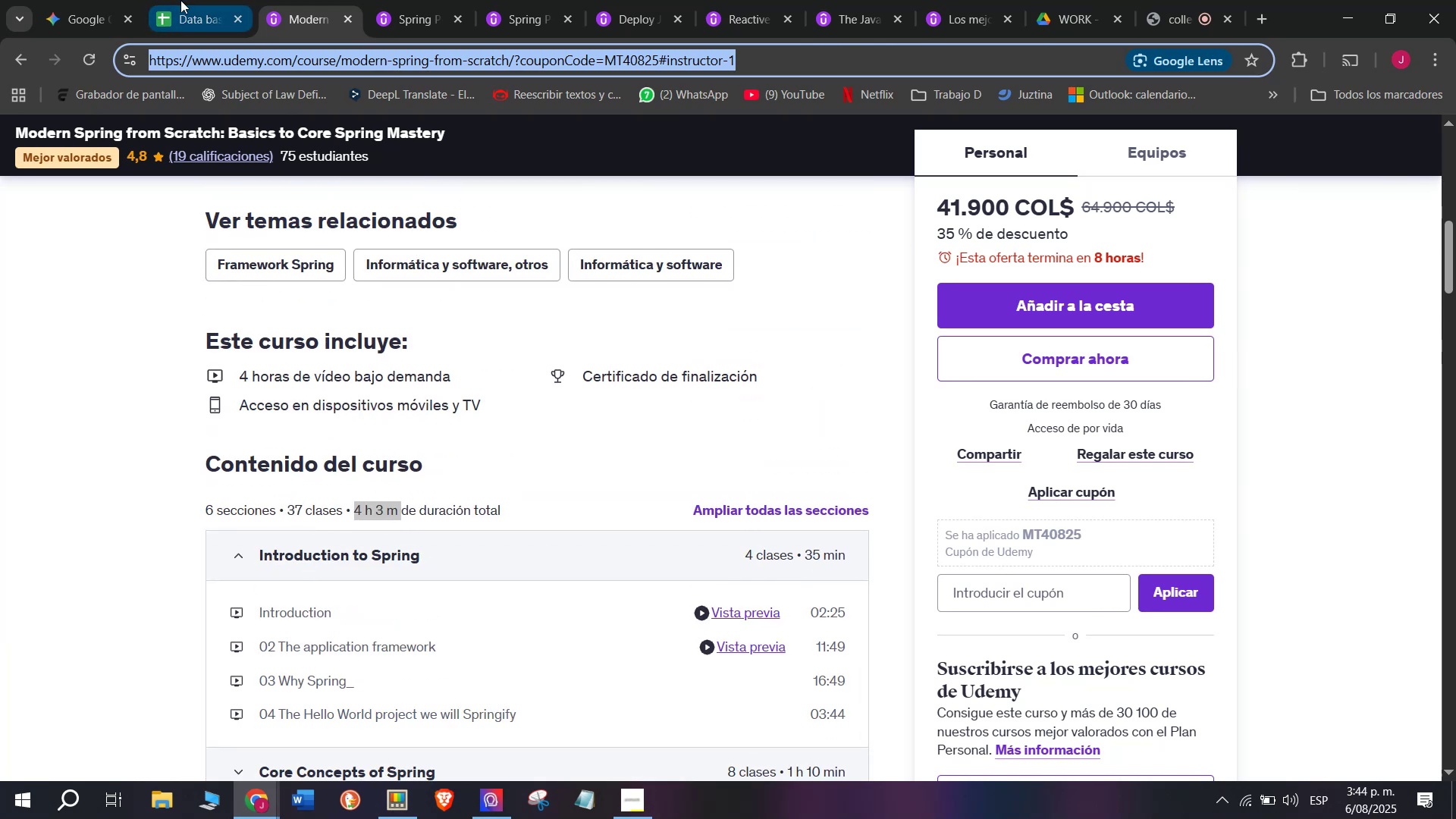 
left_click([760, 688])
 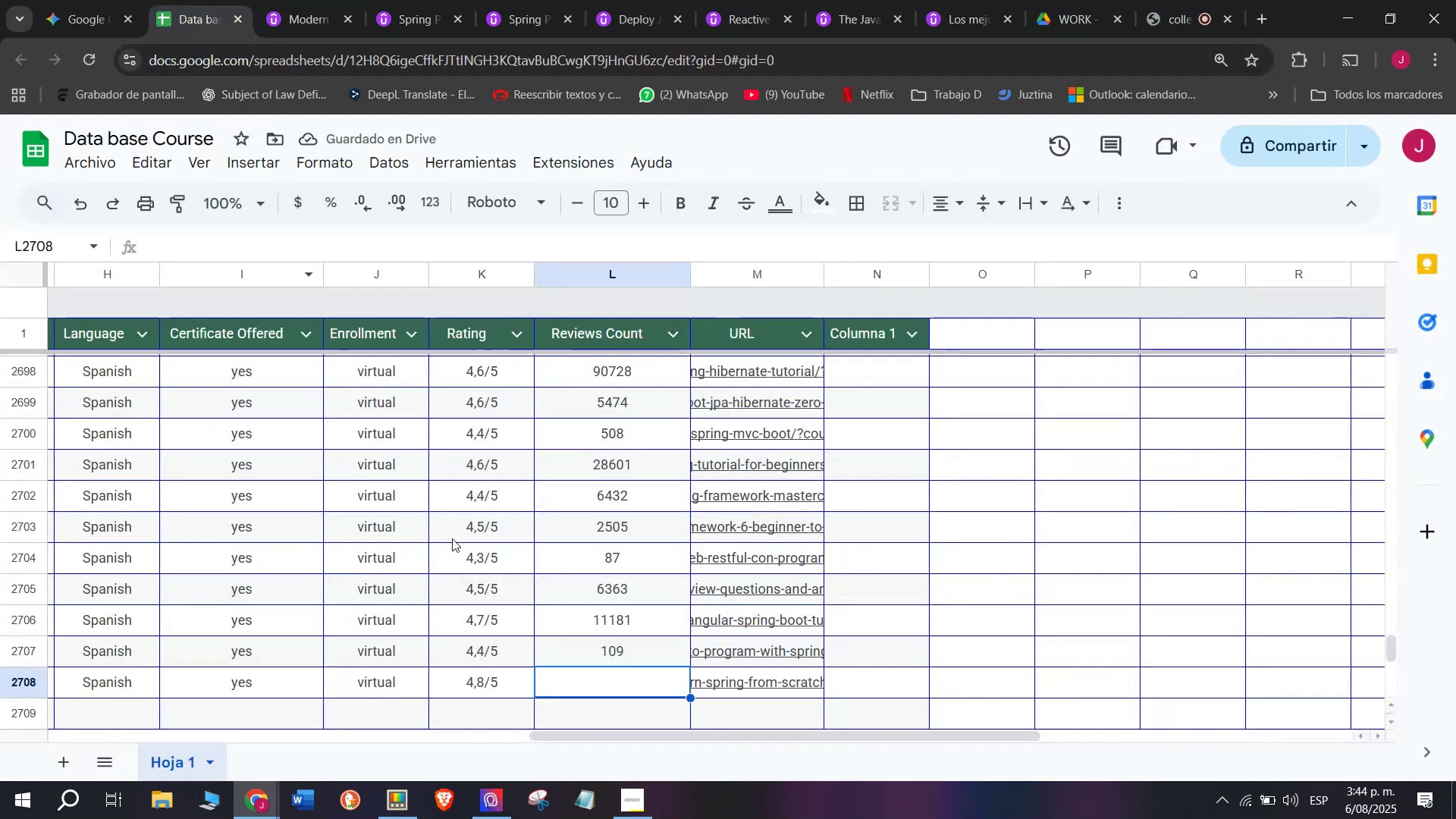 
key(Z)
 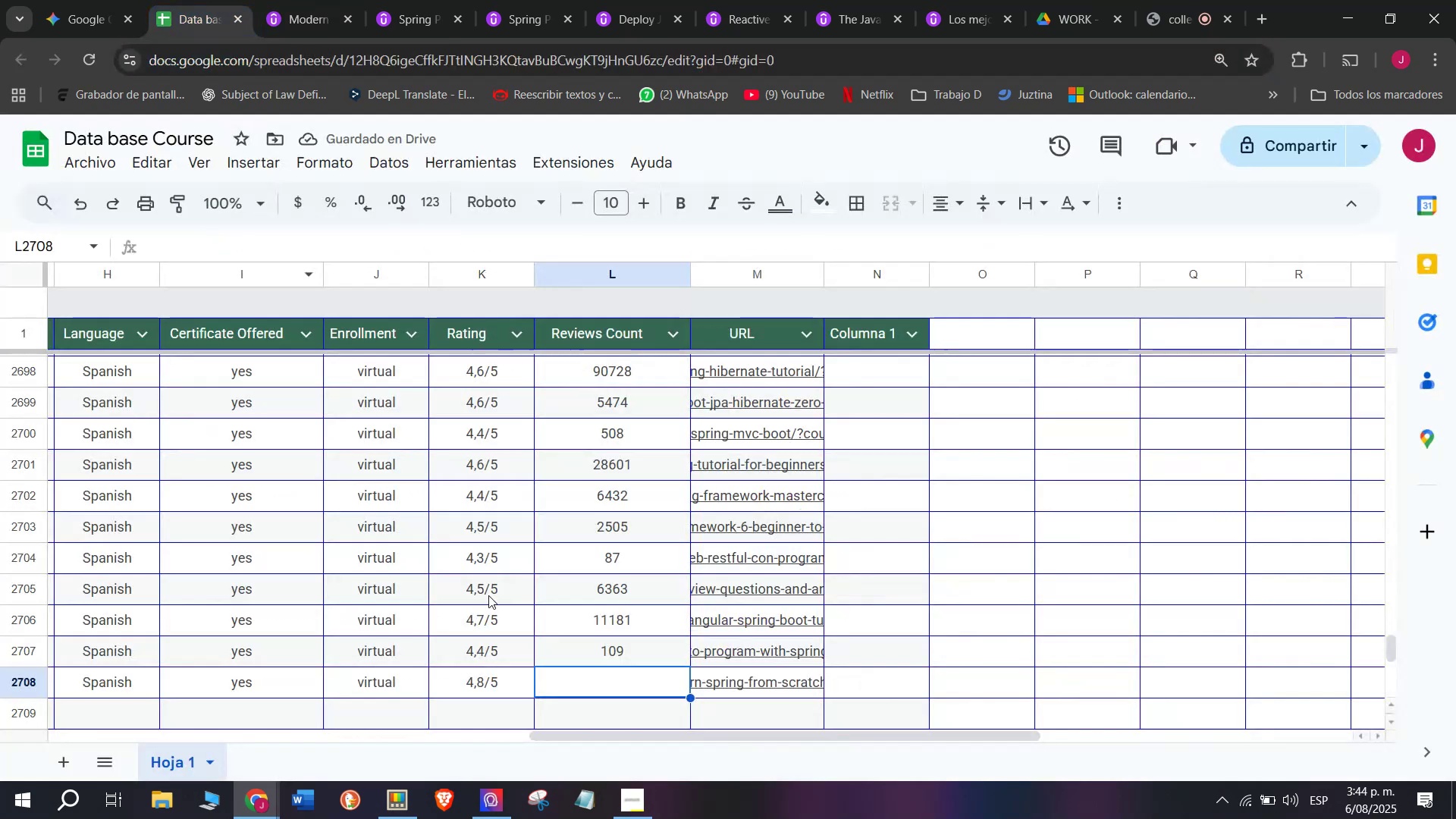 
key(Control+ControlLeft)
 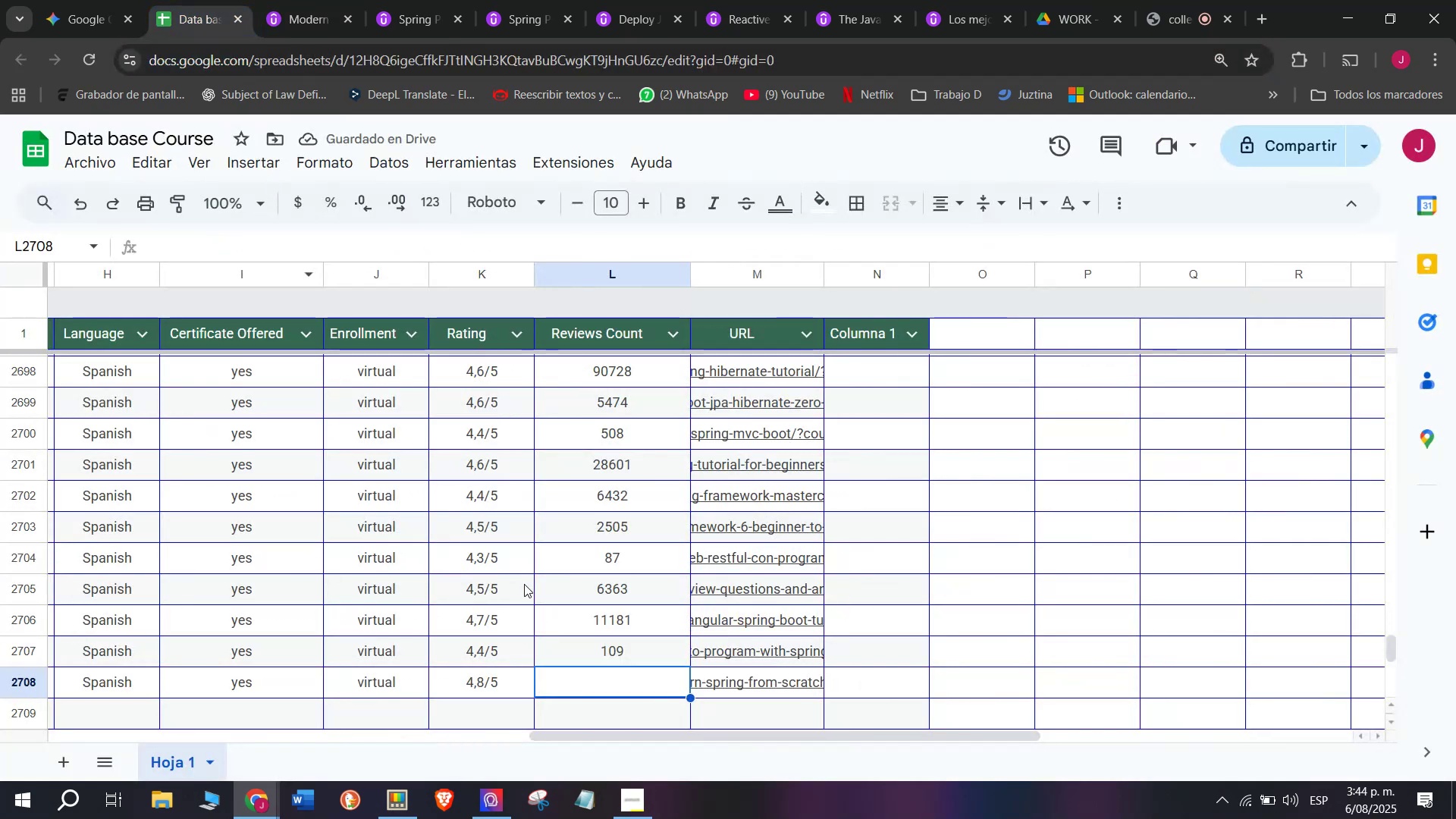 
key(Control+V)
 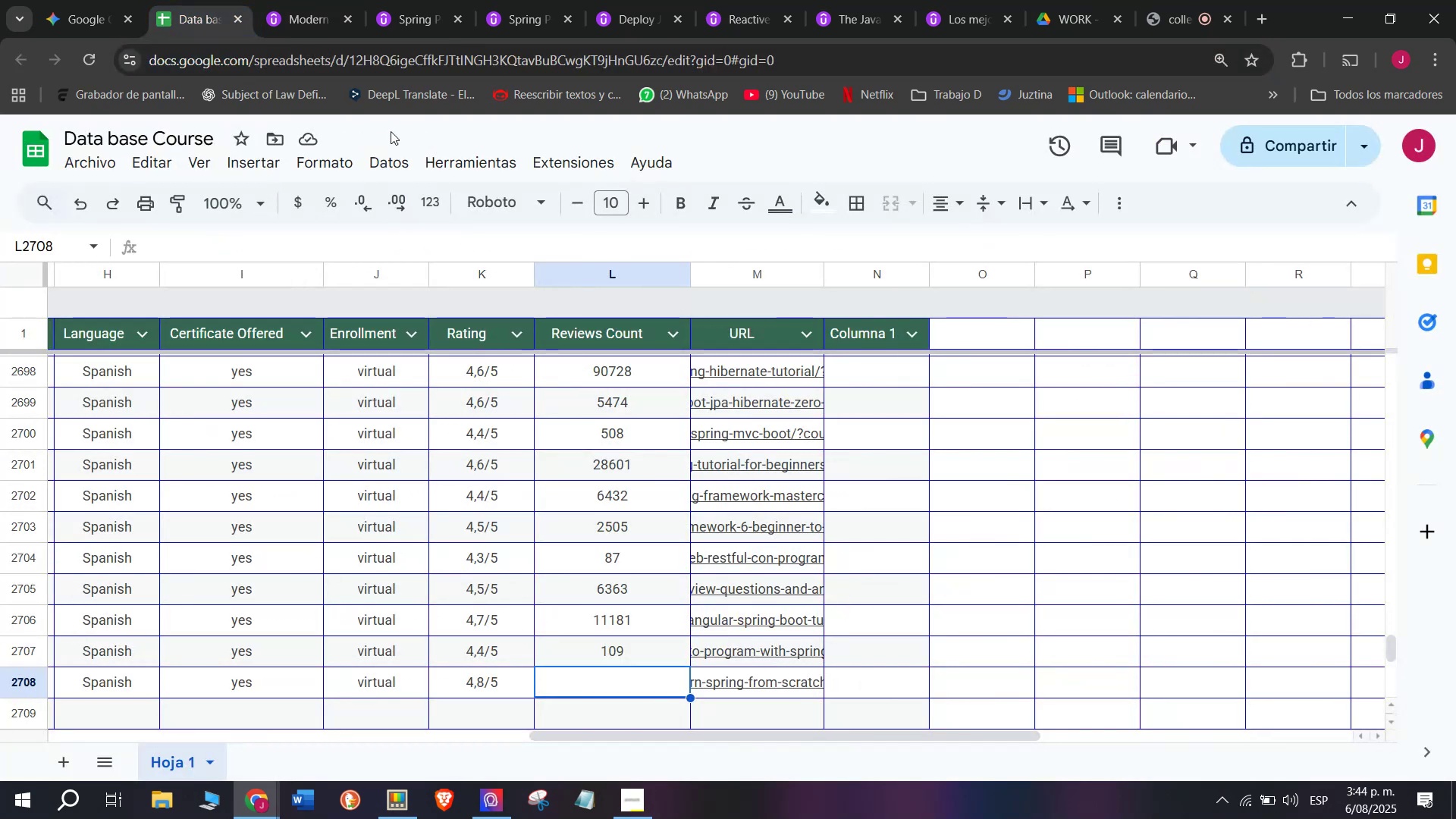 
left_click([303, 0])
 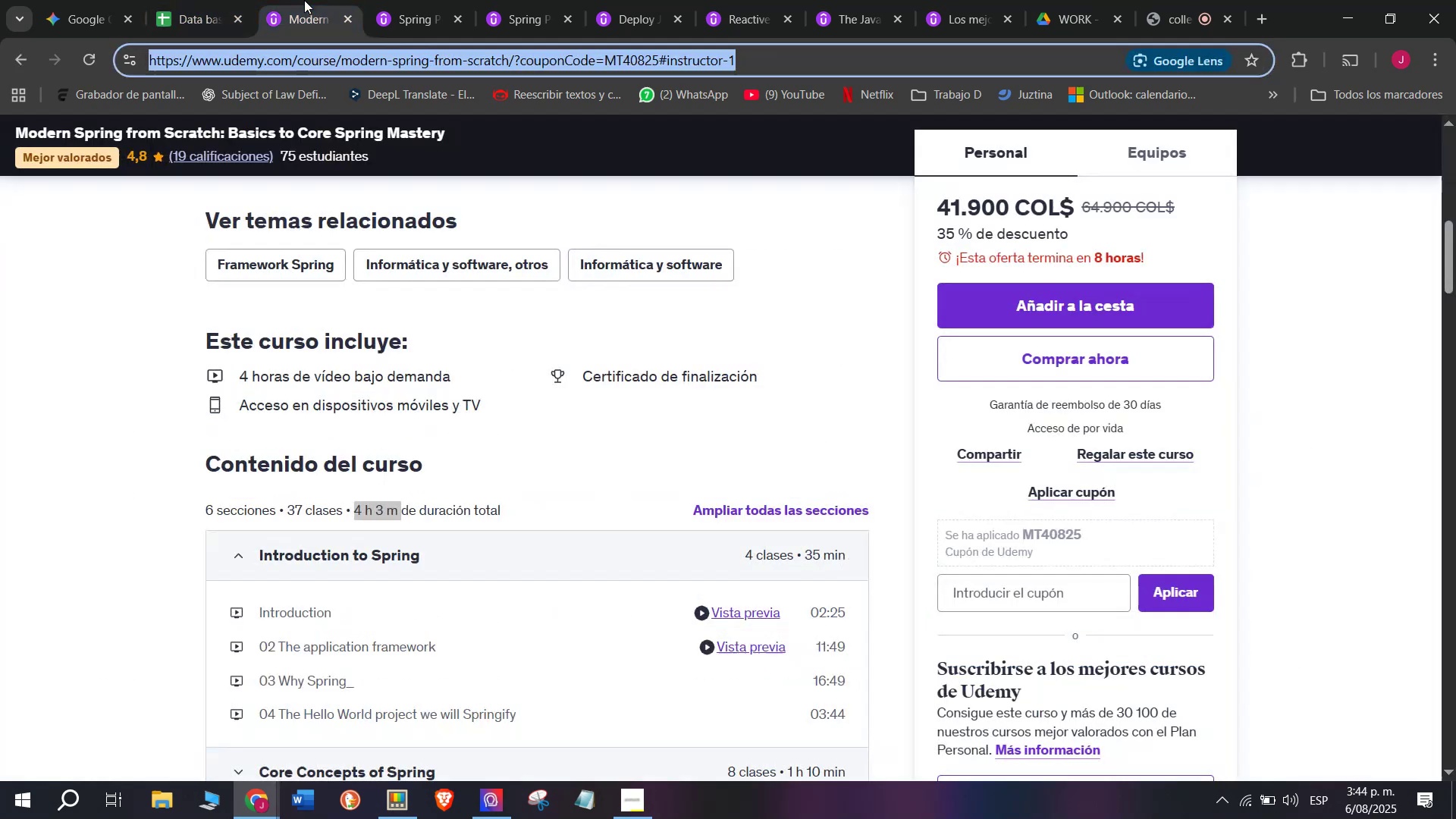 
scroll: coordinate [293, 485], scroll_direction: up, amount: 9.0
 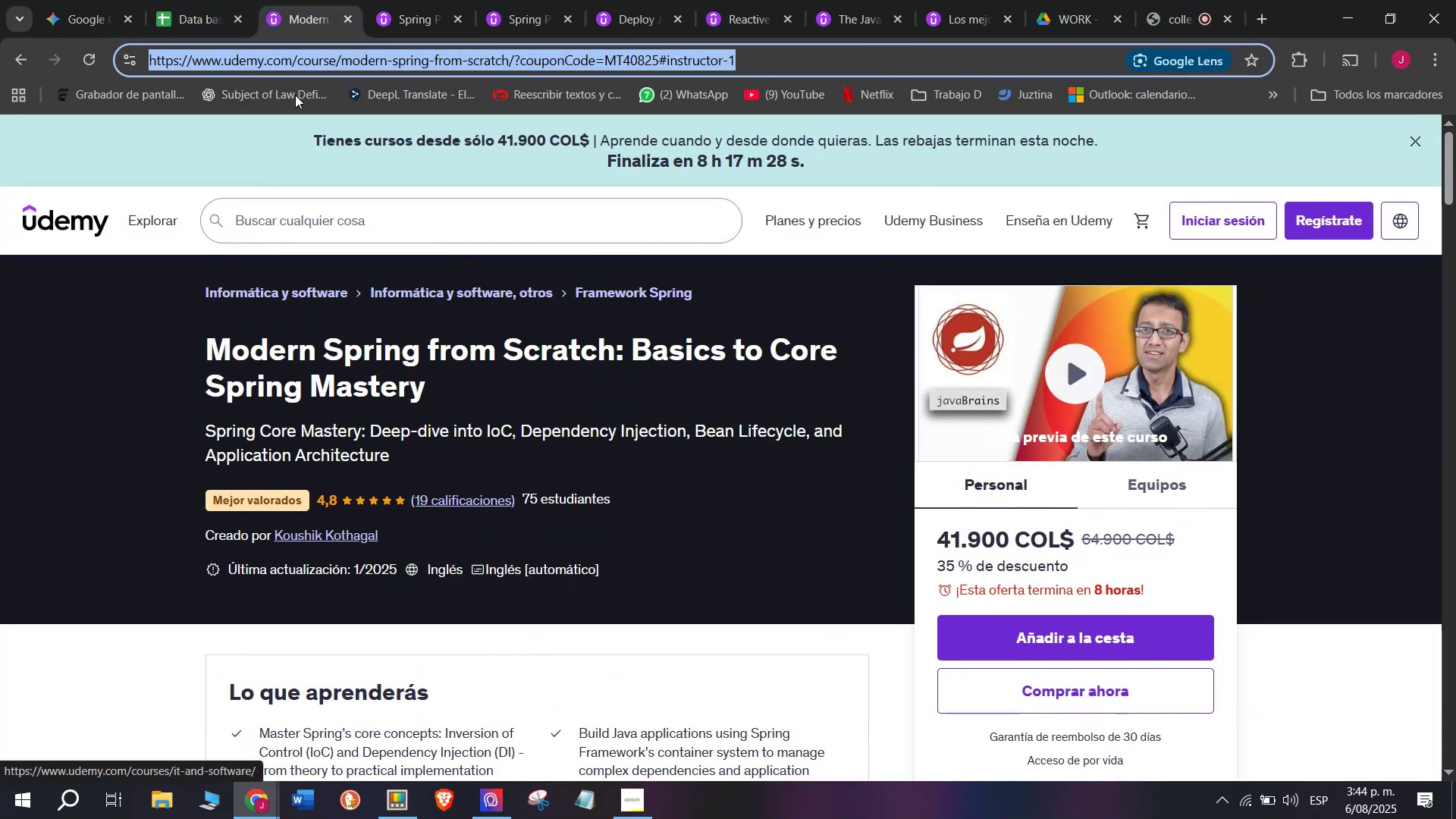 
left_click([180, 0])
 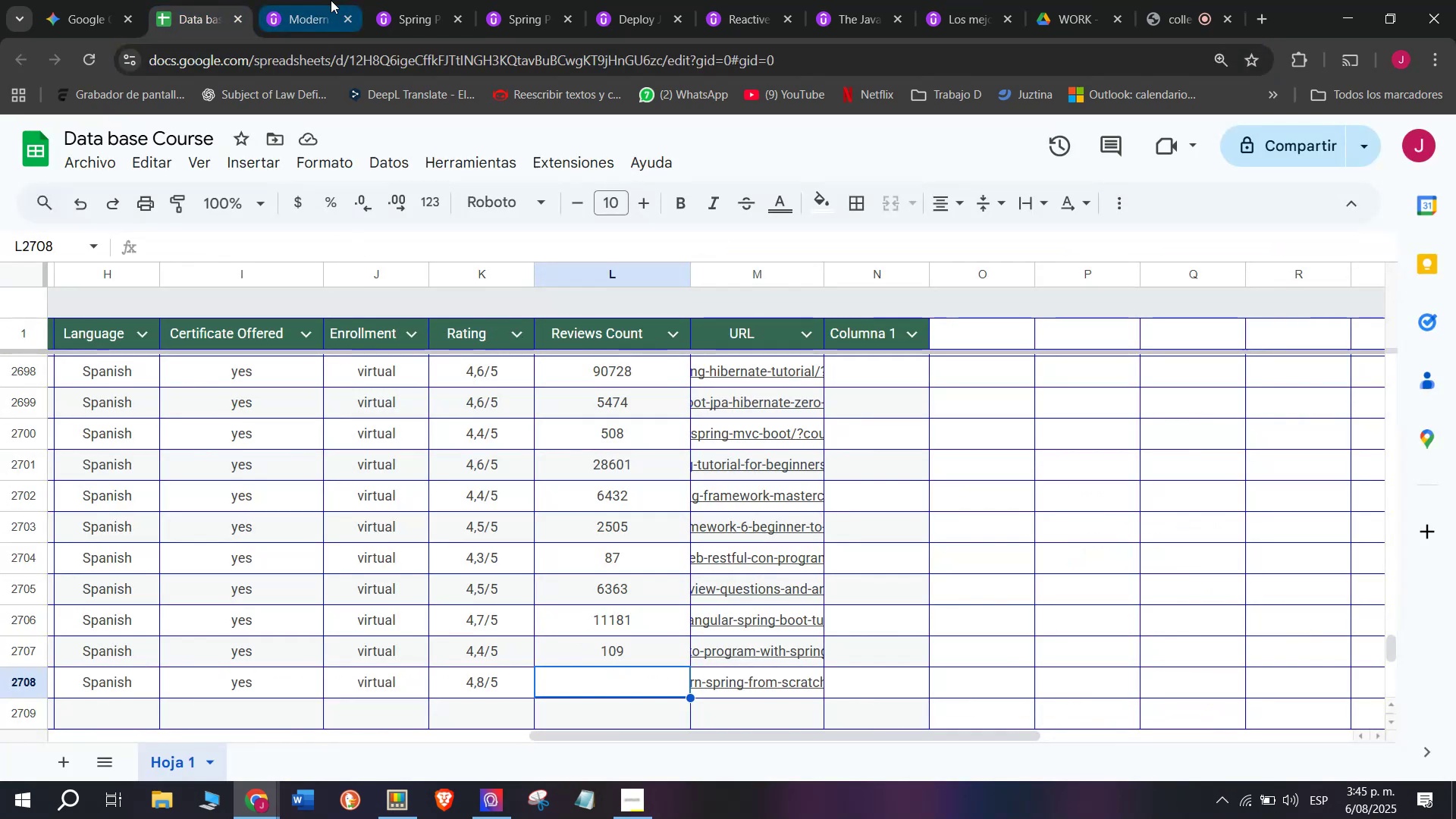 
left_click([304, 0])
 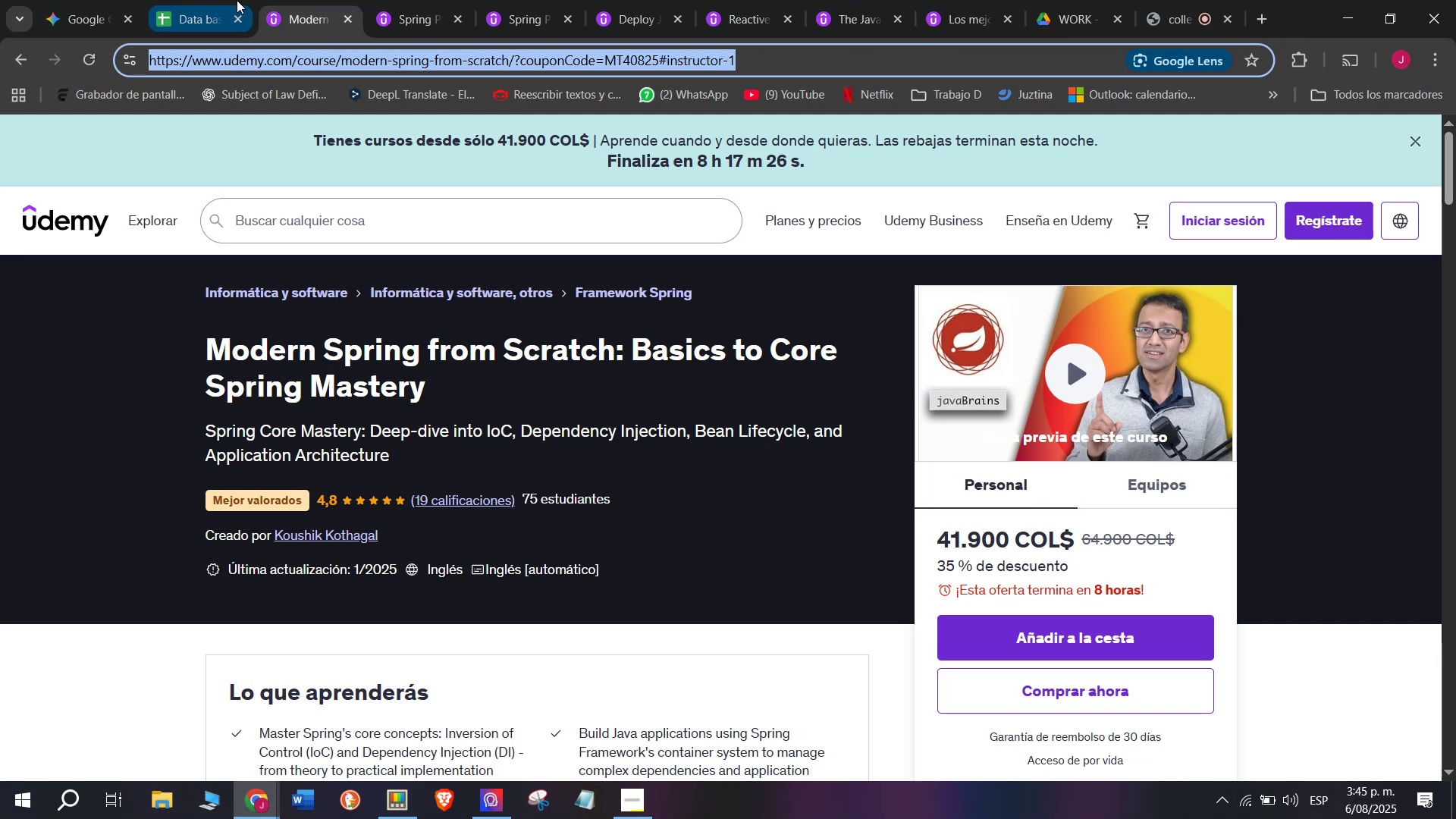 
scroll: coordinate [532, 496], scroll_direction: up, amount: 2.0
 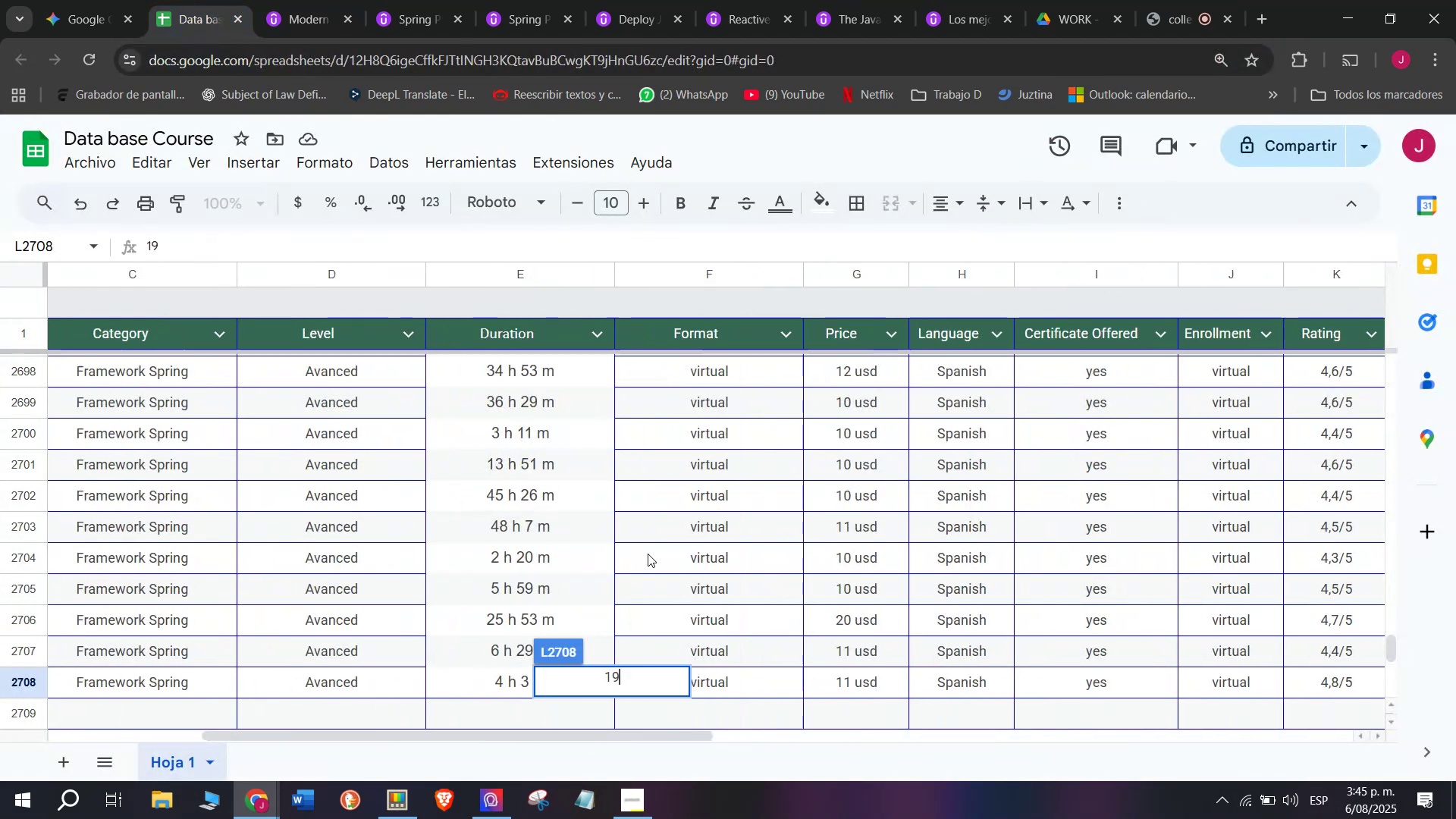 
left_click([225, 0])
 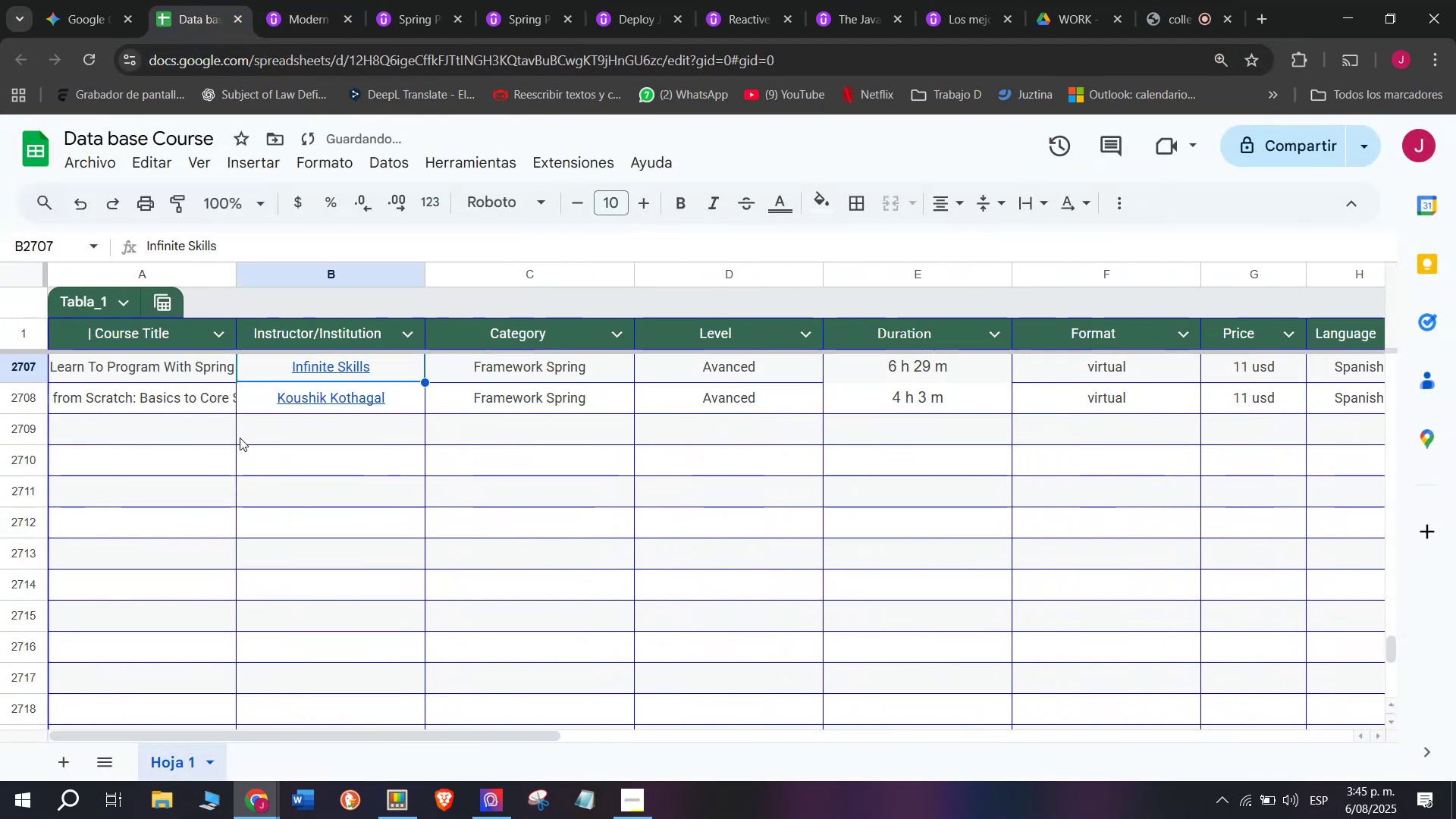 
left_click([331, 0])
 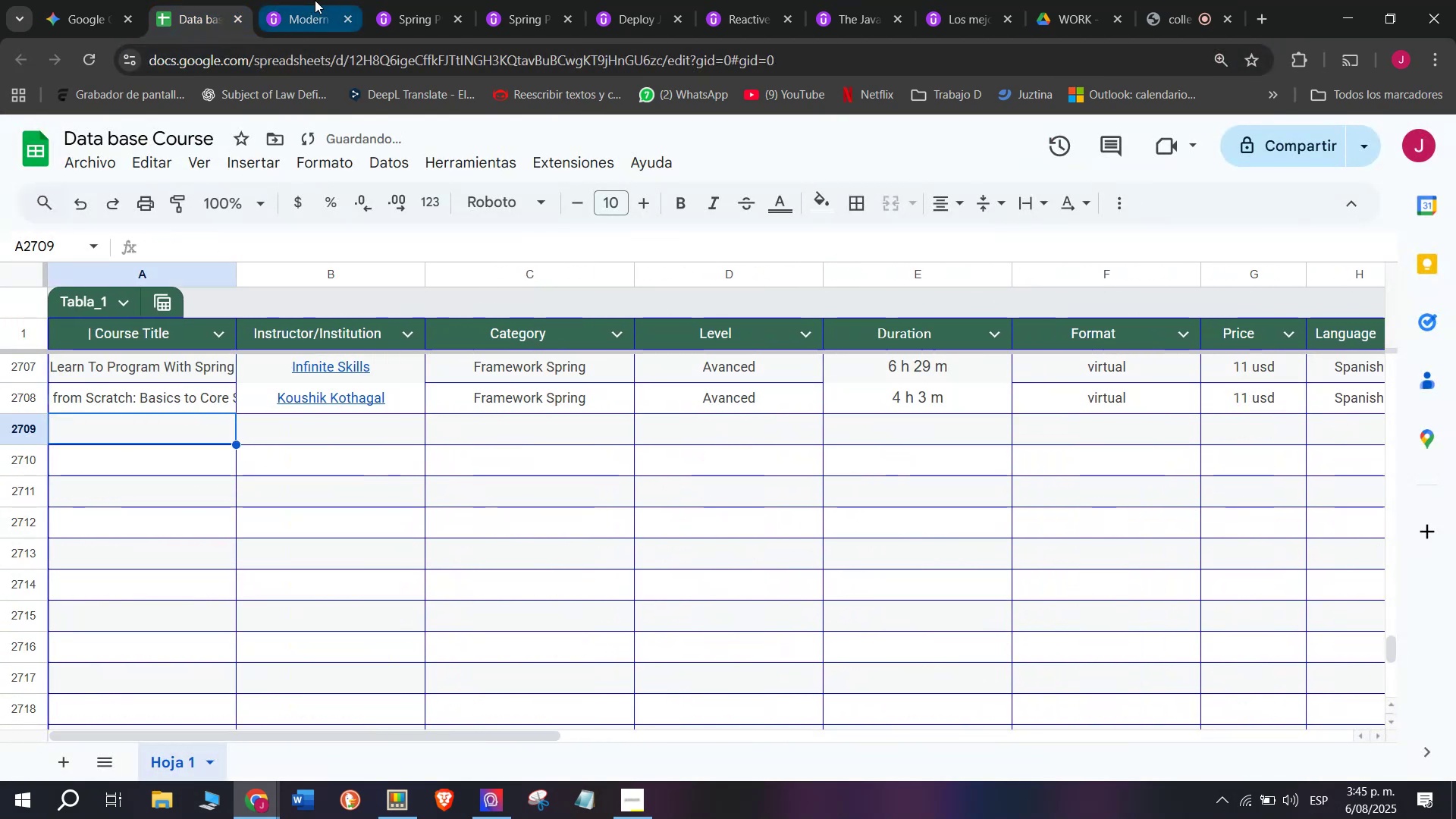 
left_click([237, 0])
 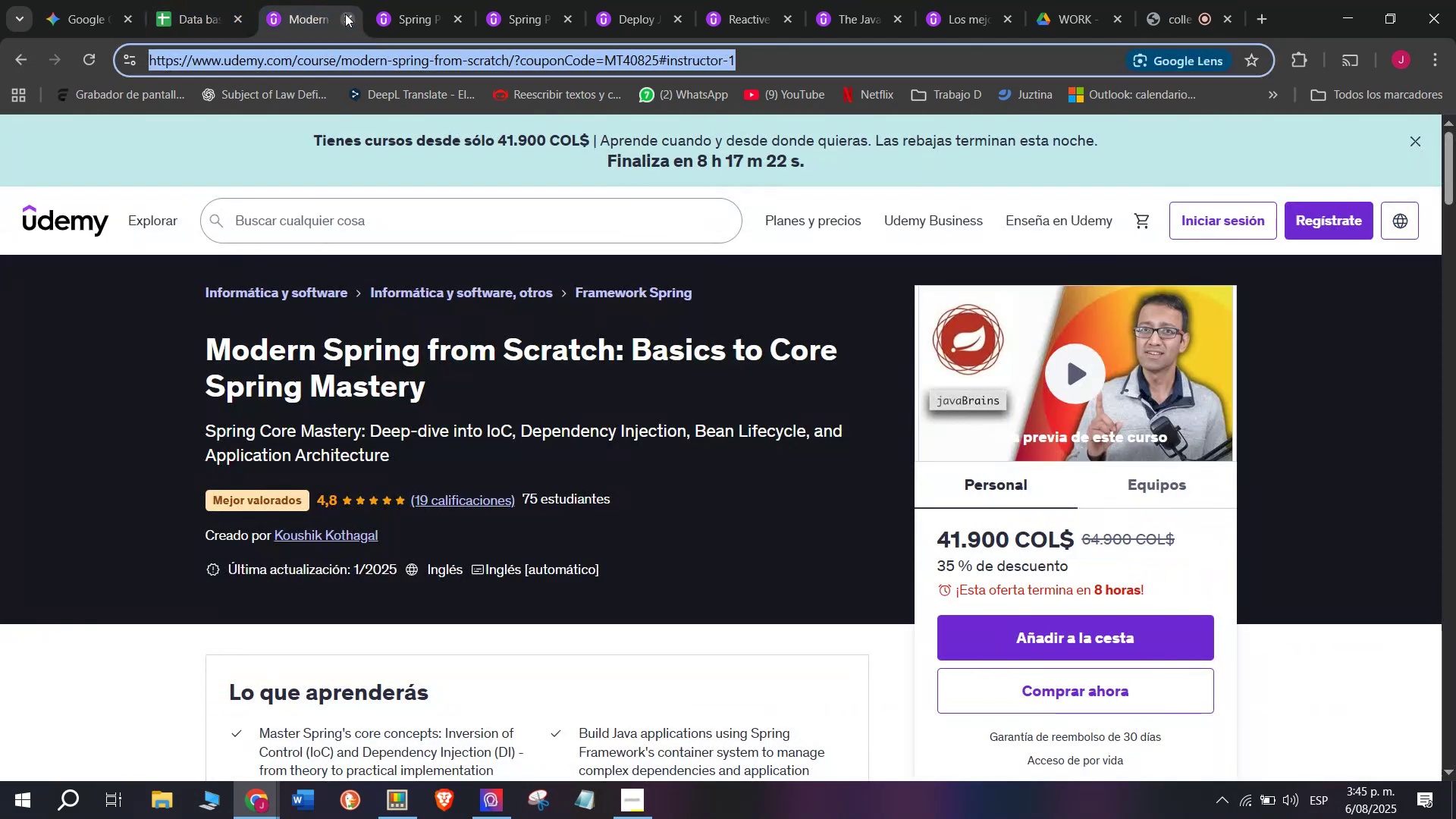 
type(19)
 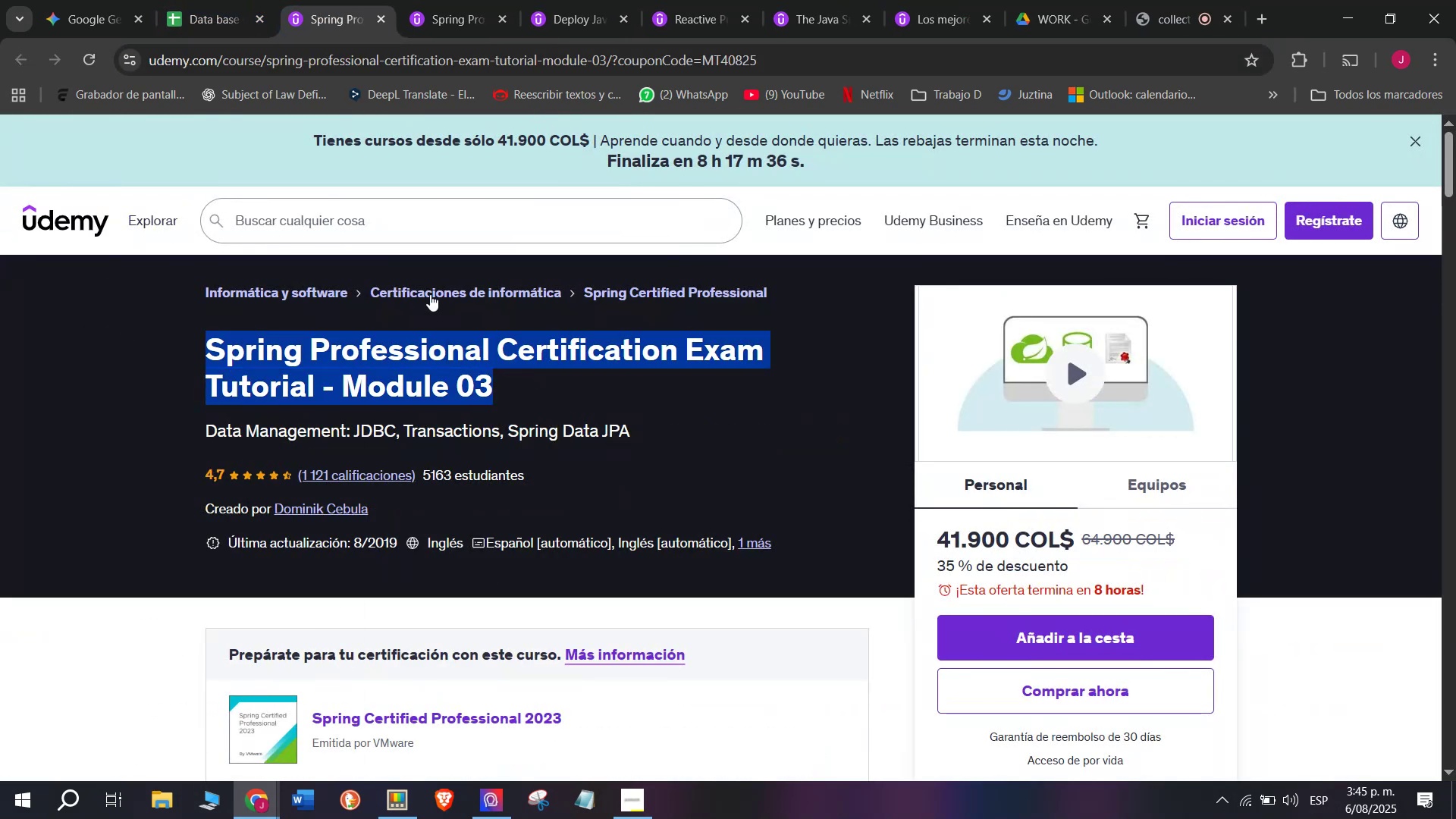 
scroll: coordinate [232, 431], scroll_direction: up, amount: 6.0
 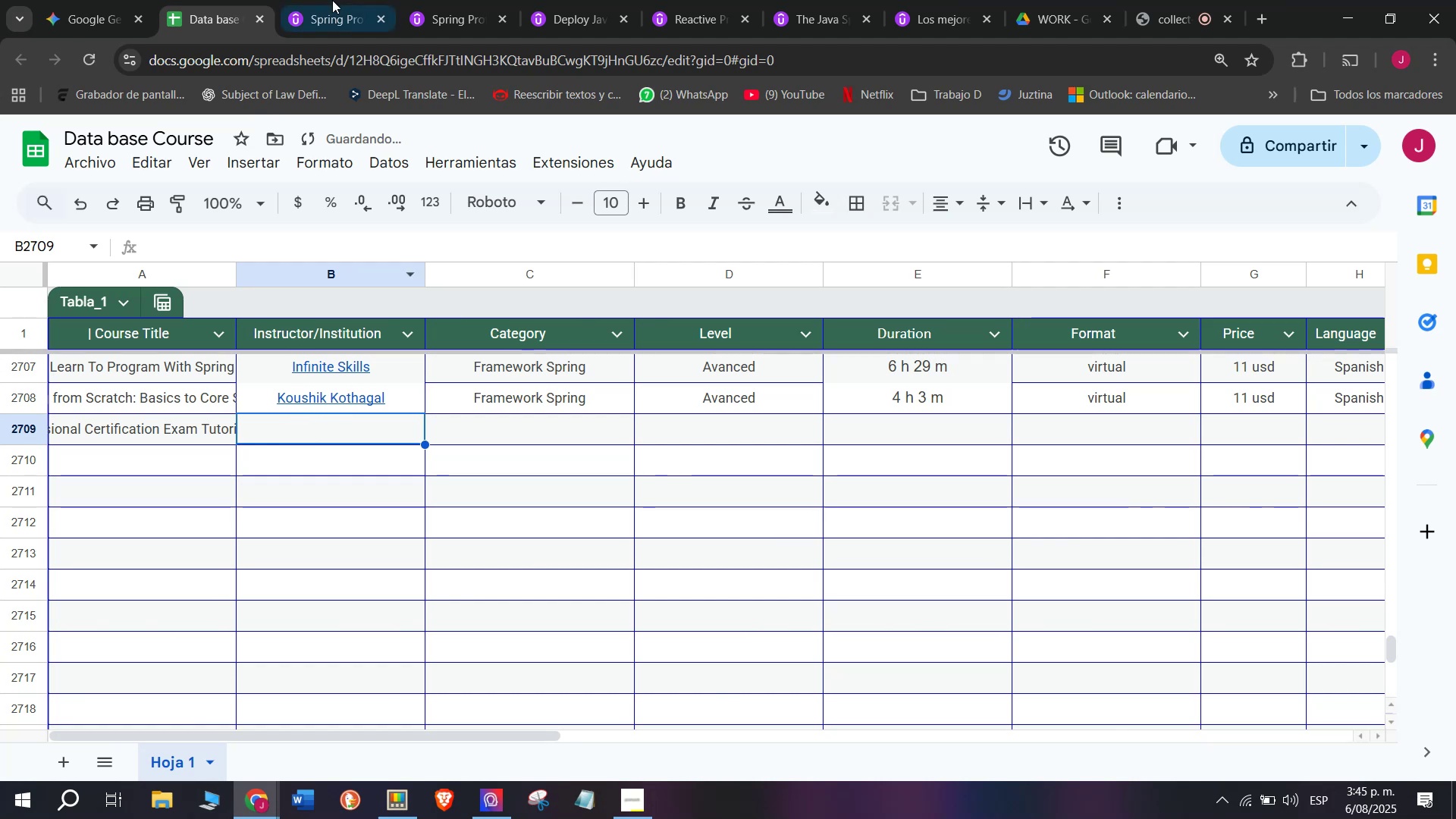 
left_click([315, 0])
 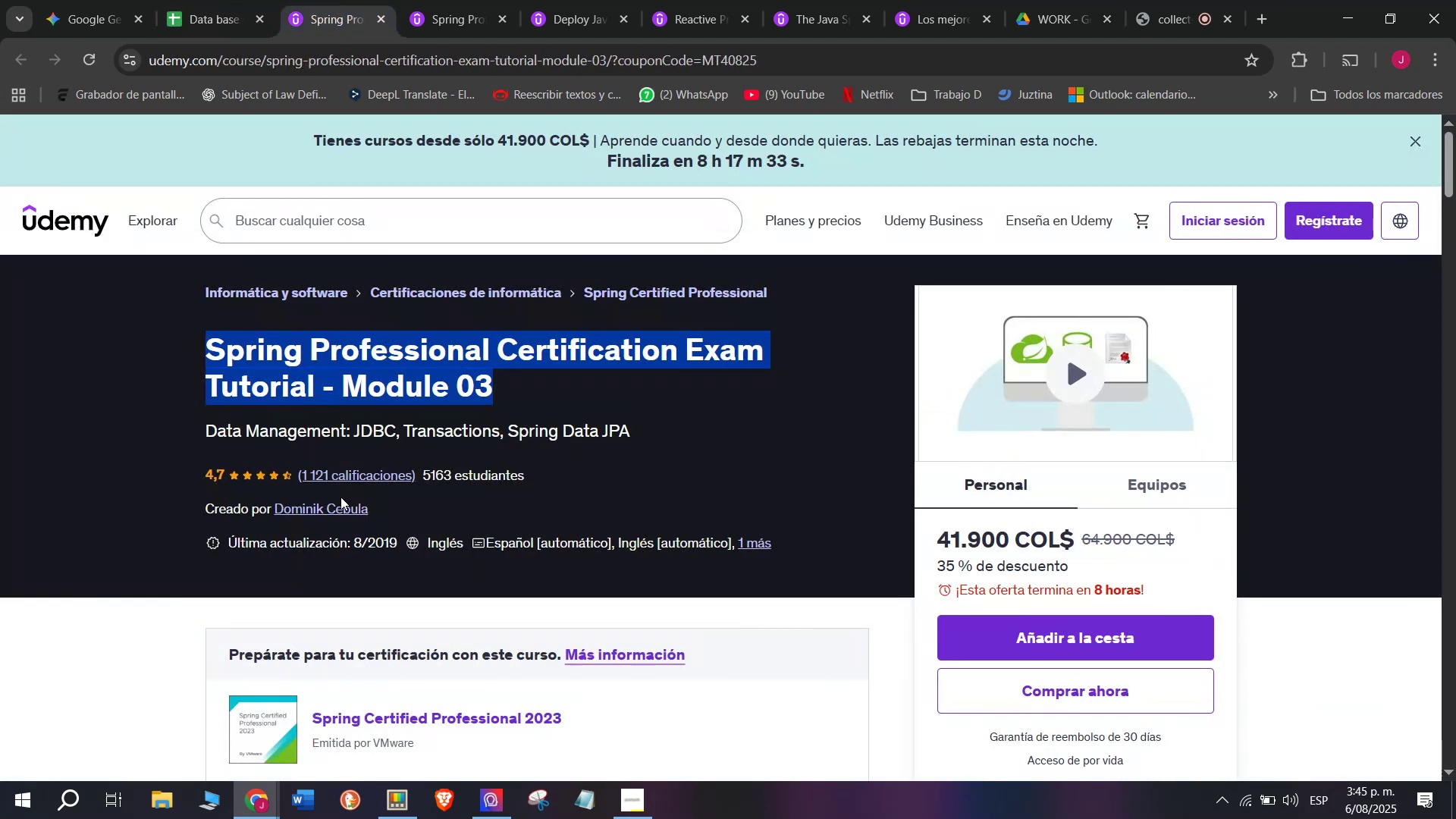 
left_click([345, 14])
 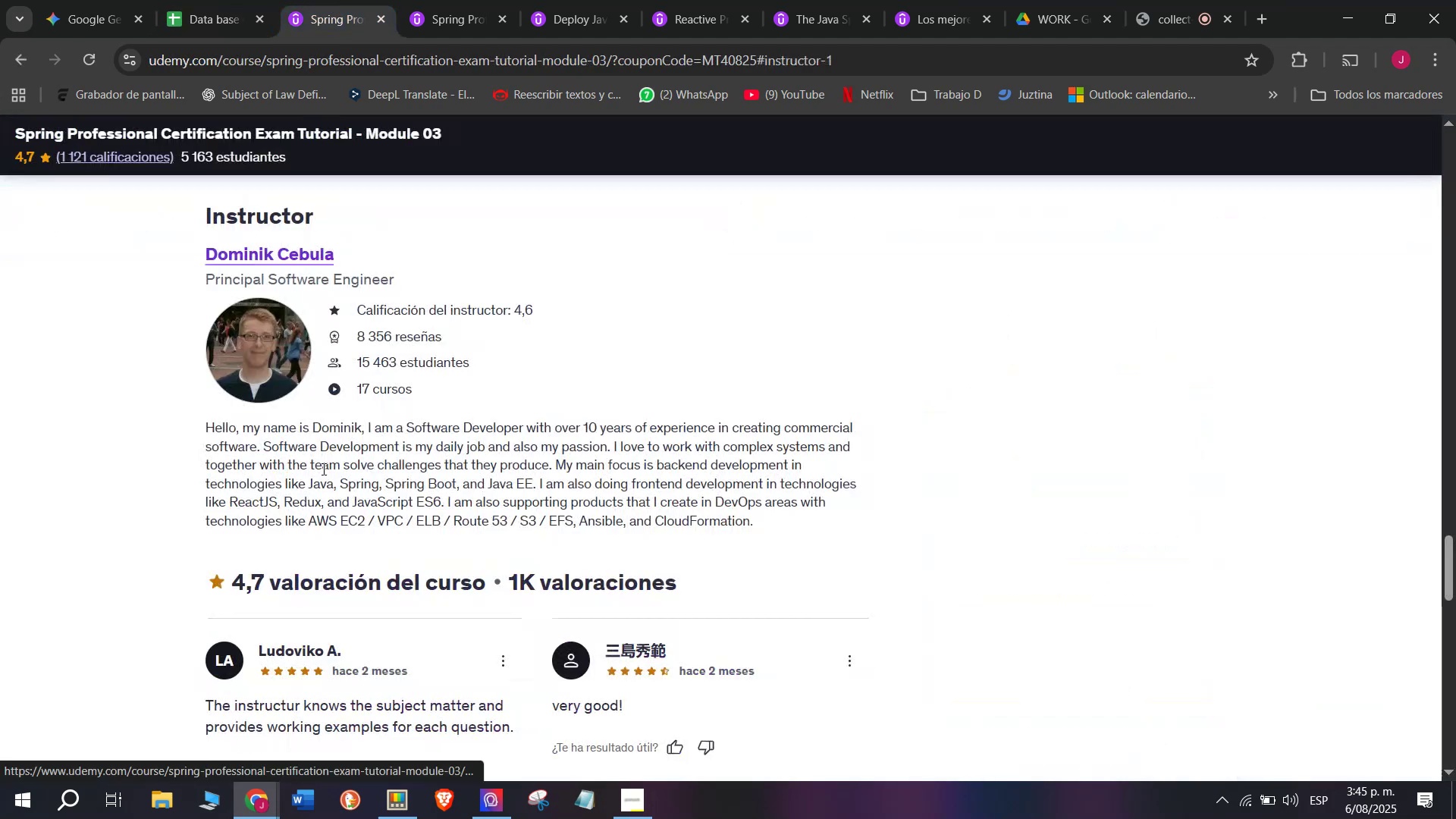 
left_click_drag(start_coordinate=[177, 339], to_coordinate=[537, 376])
 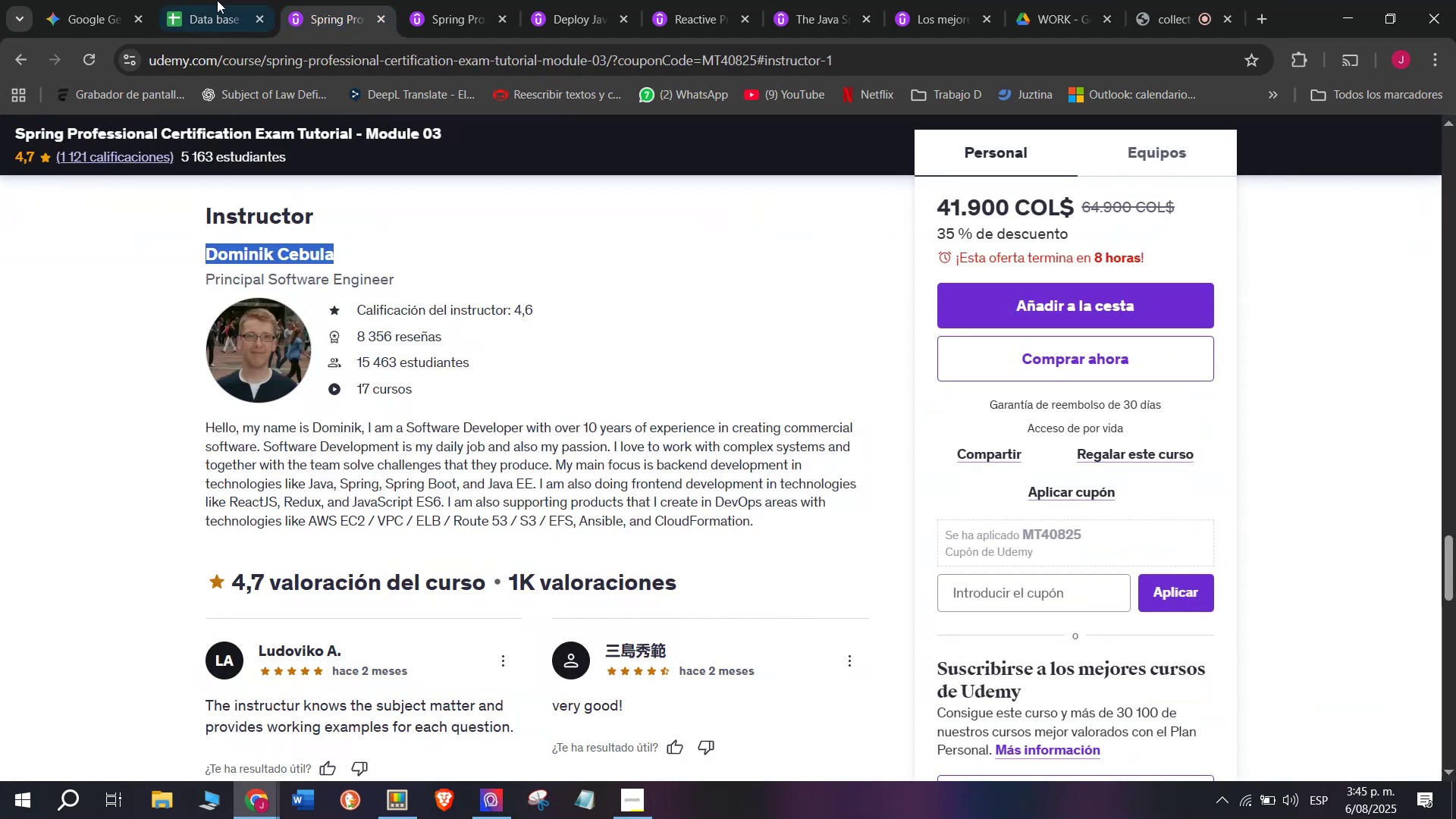 
key(Break)
 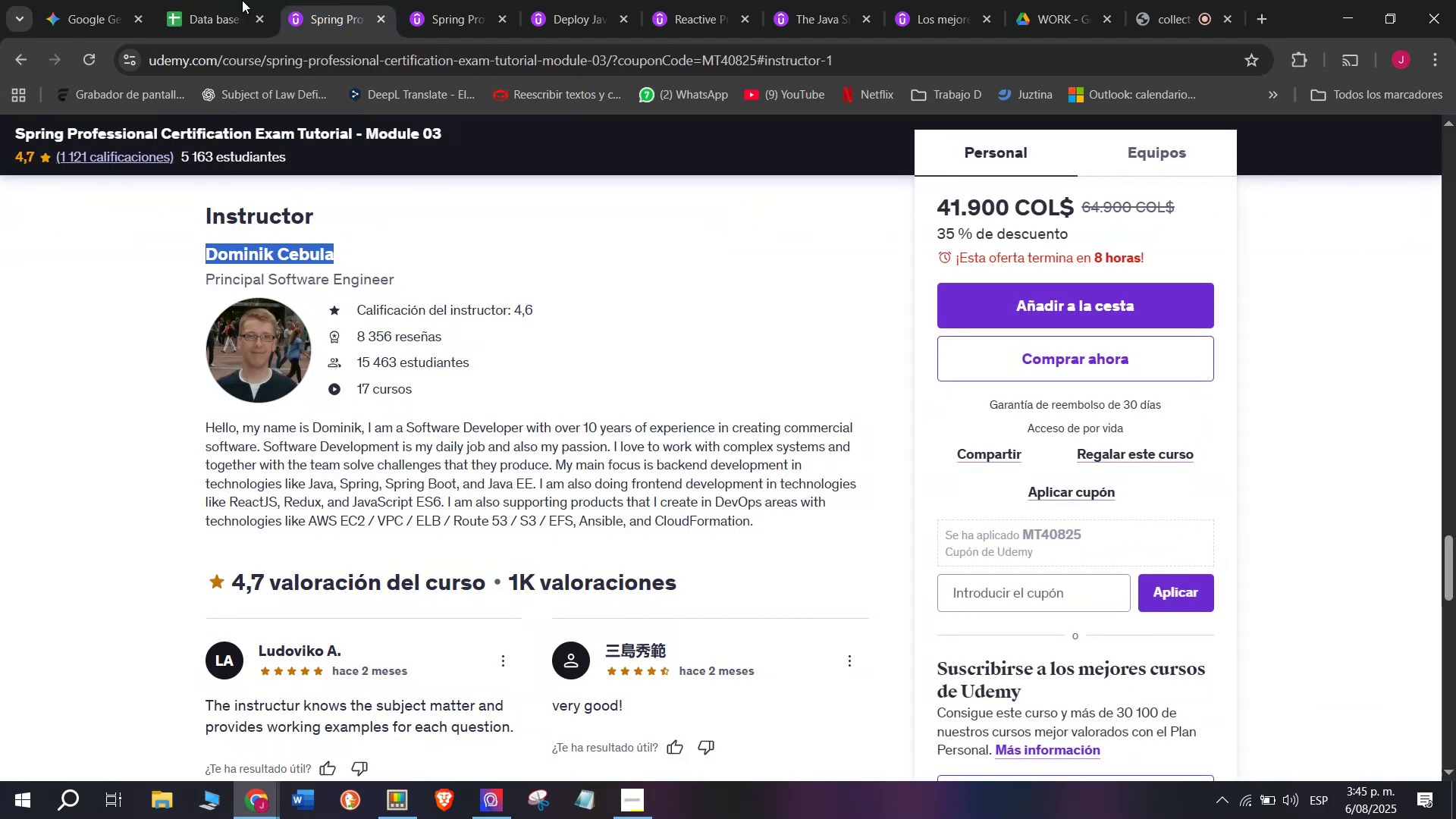 
key(Control+ControlLeft)
 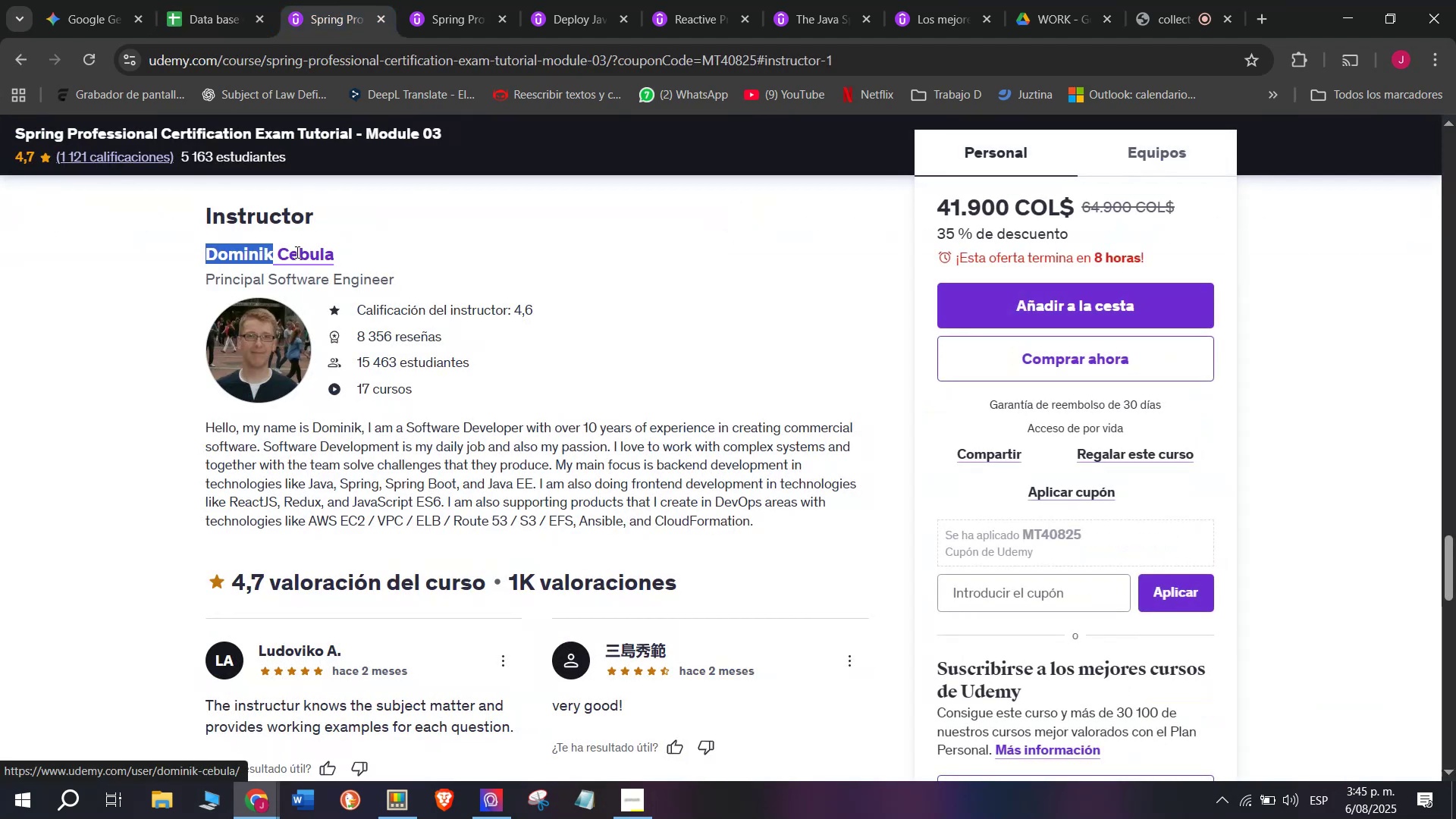 
key(Control+C)
 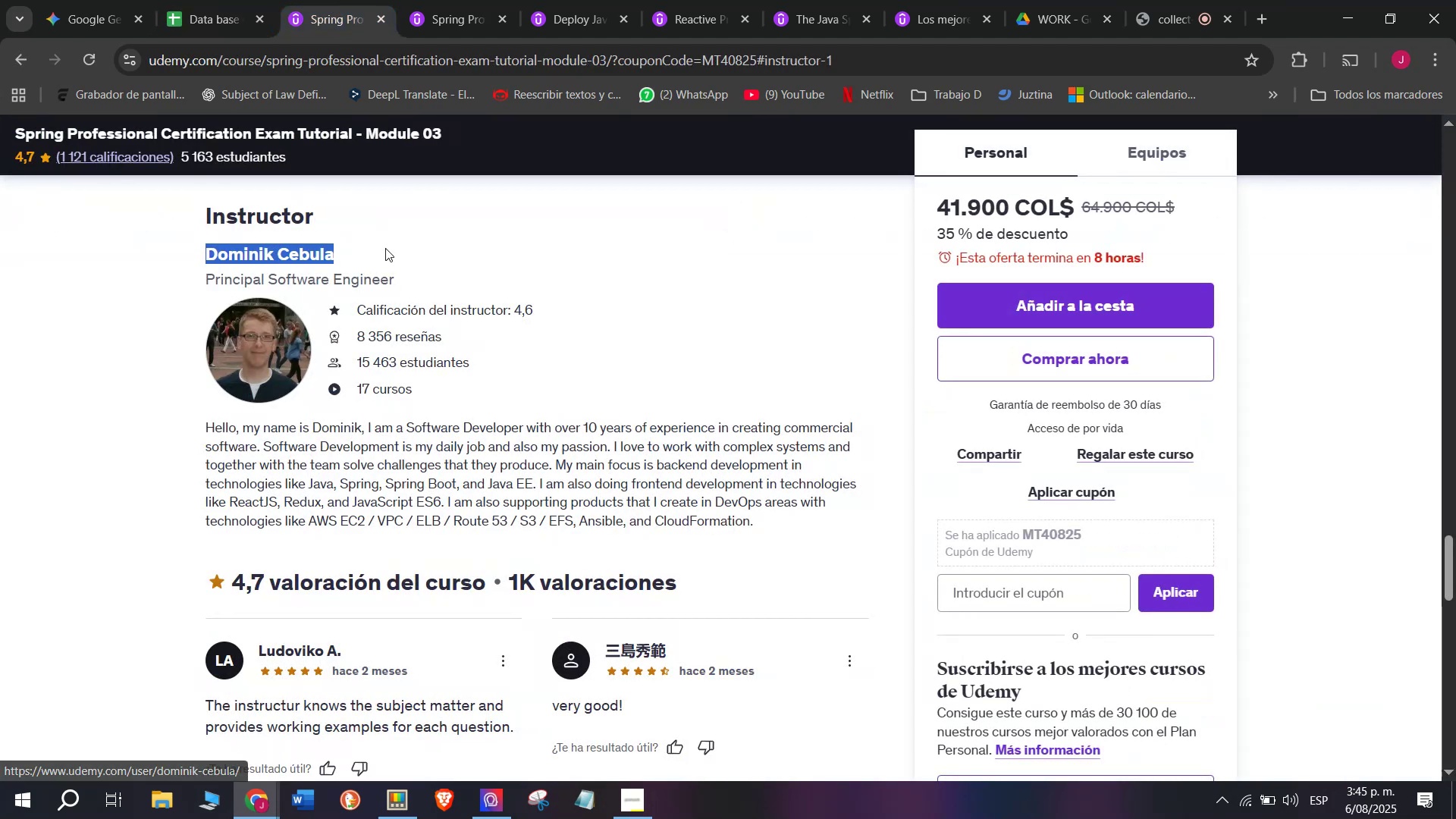 
key(Break)
 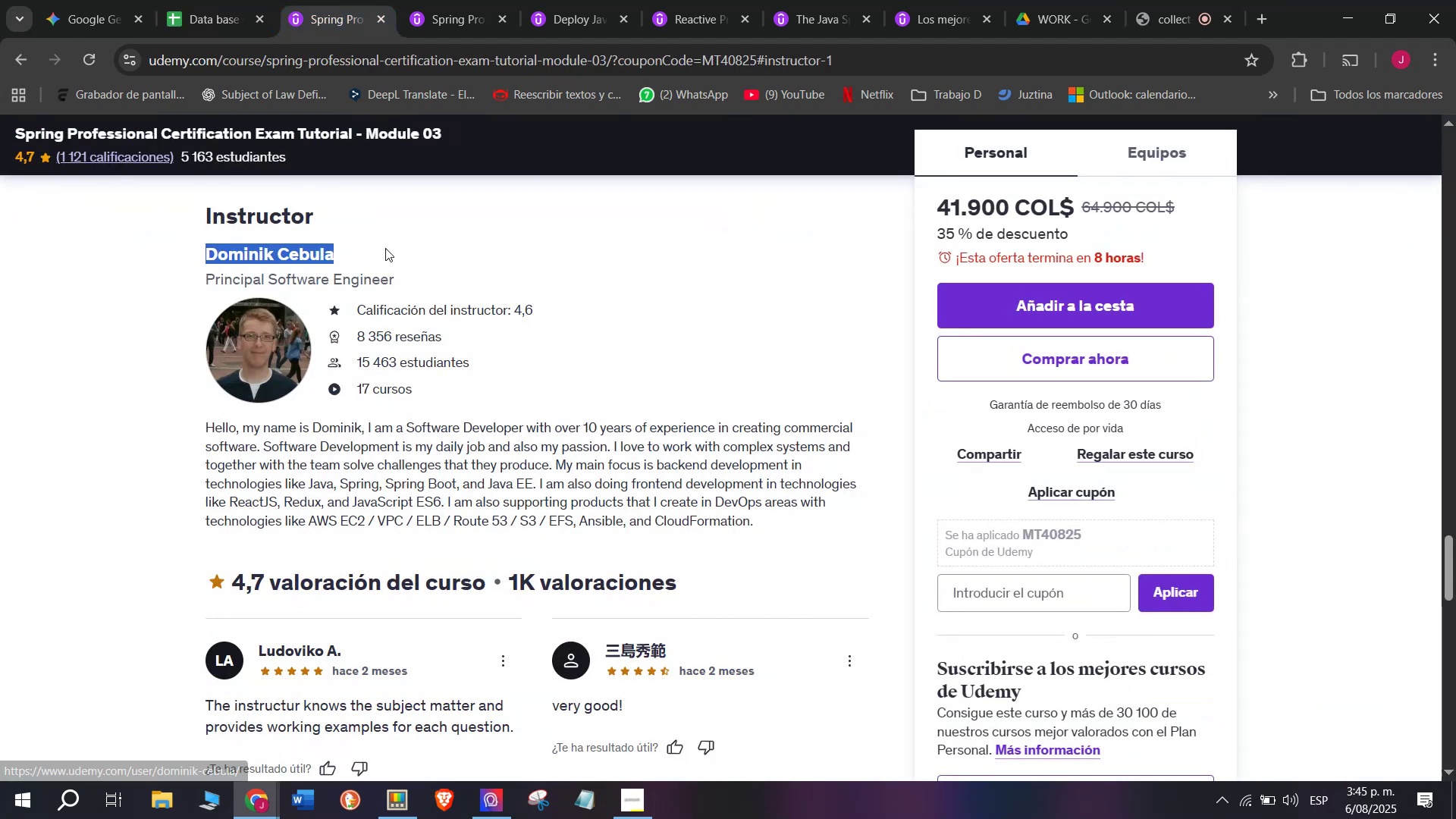 
key(Control+ControlLeft)
 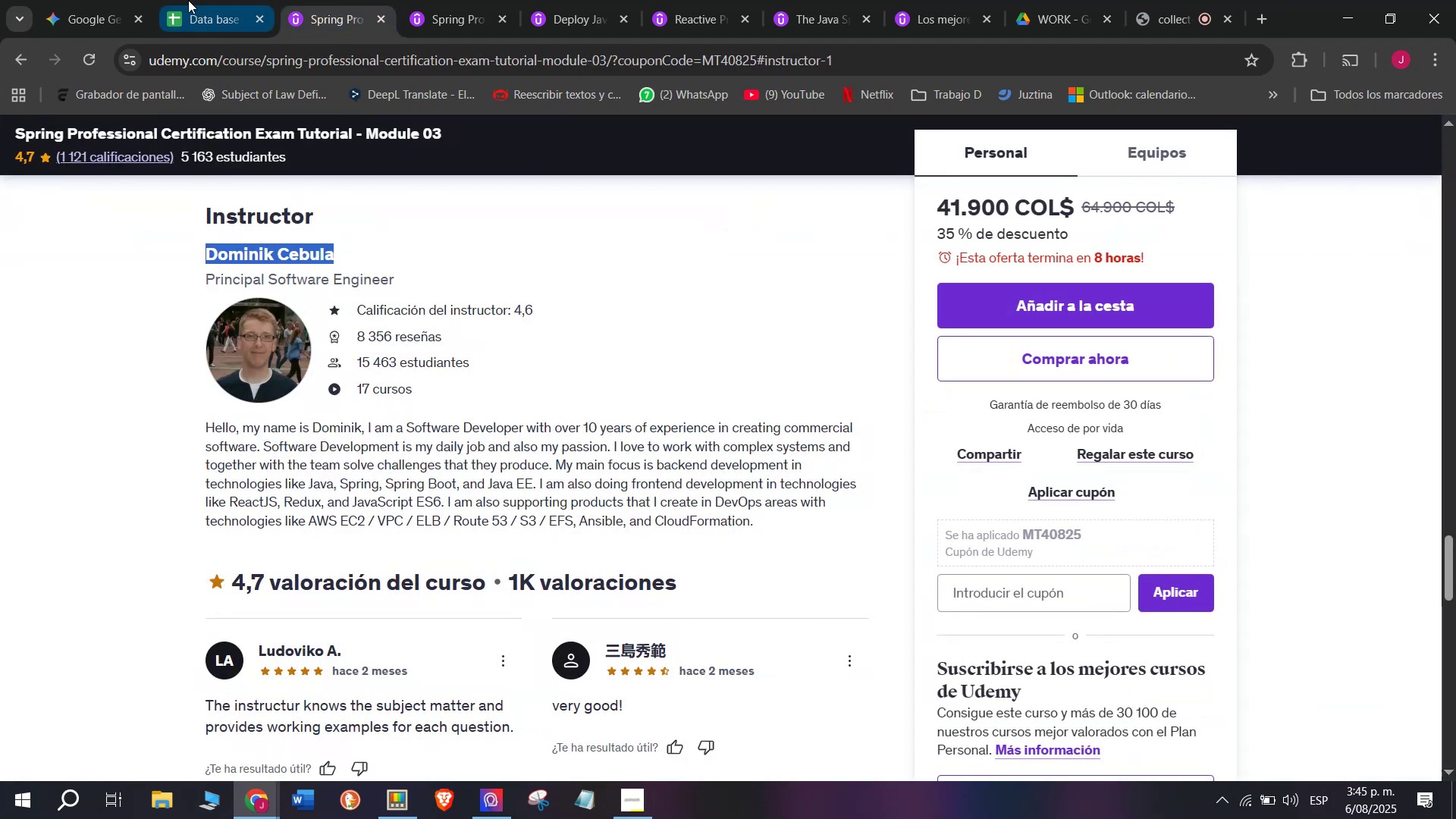 
key(Control+C)
 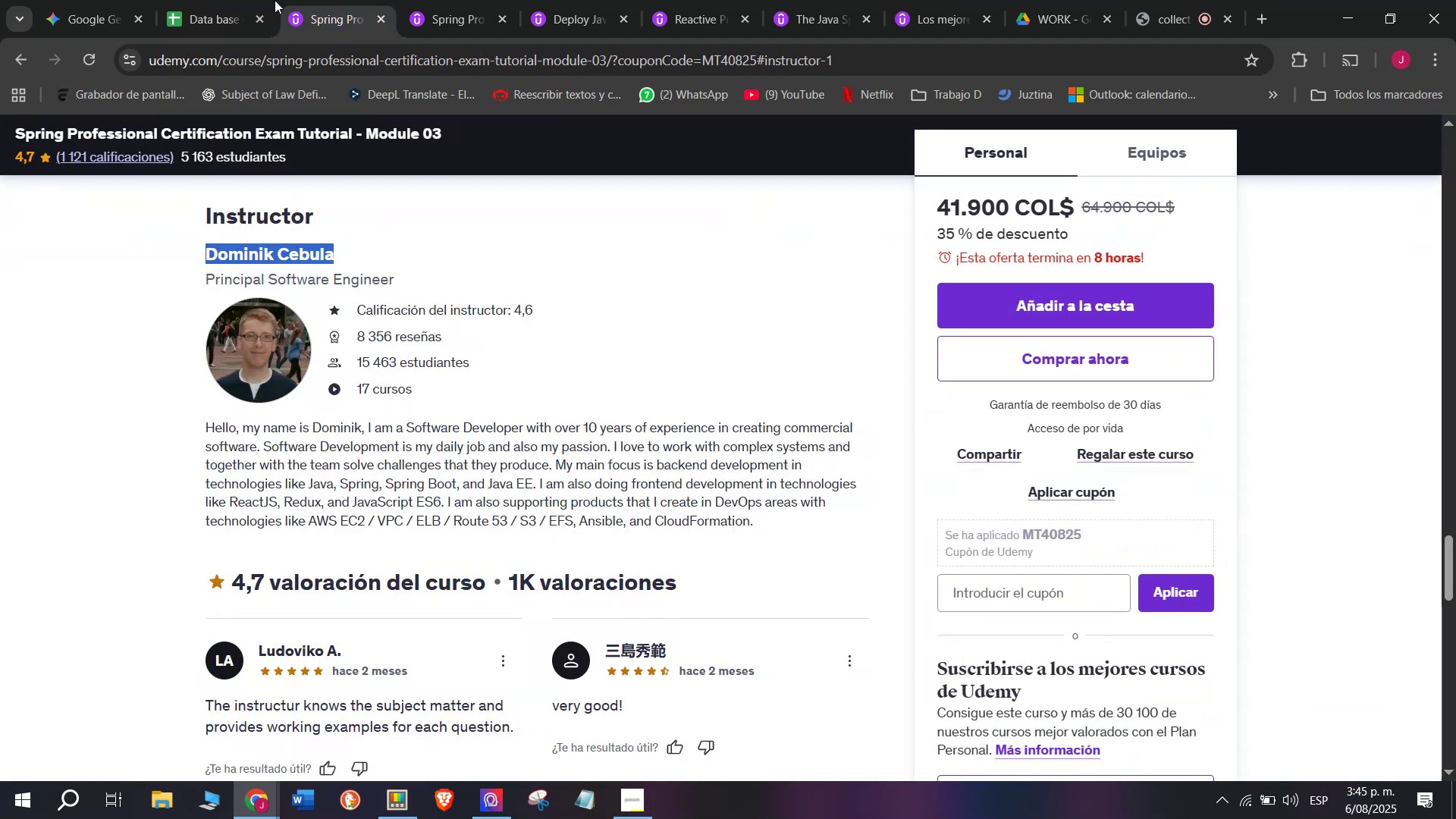 
left_click([215, 0])
 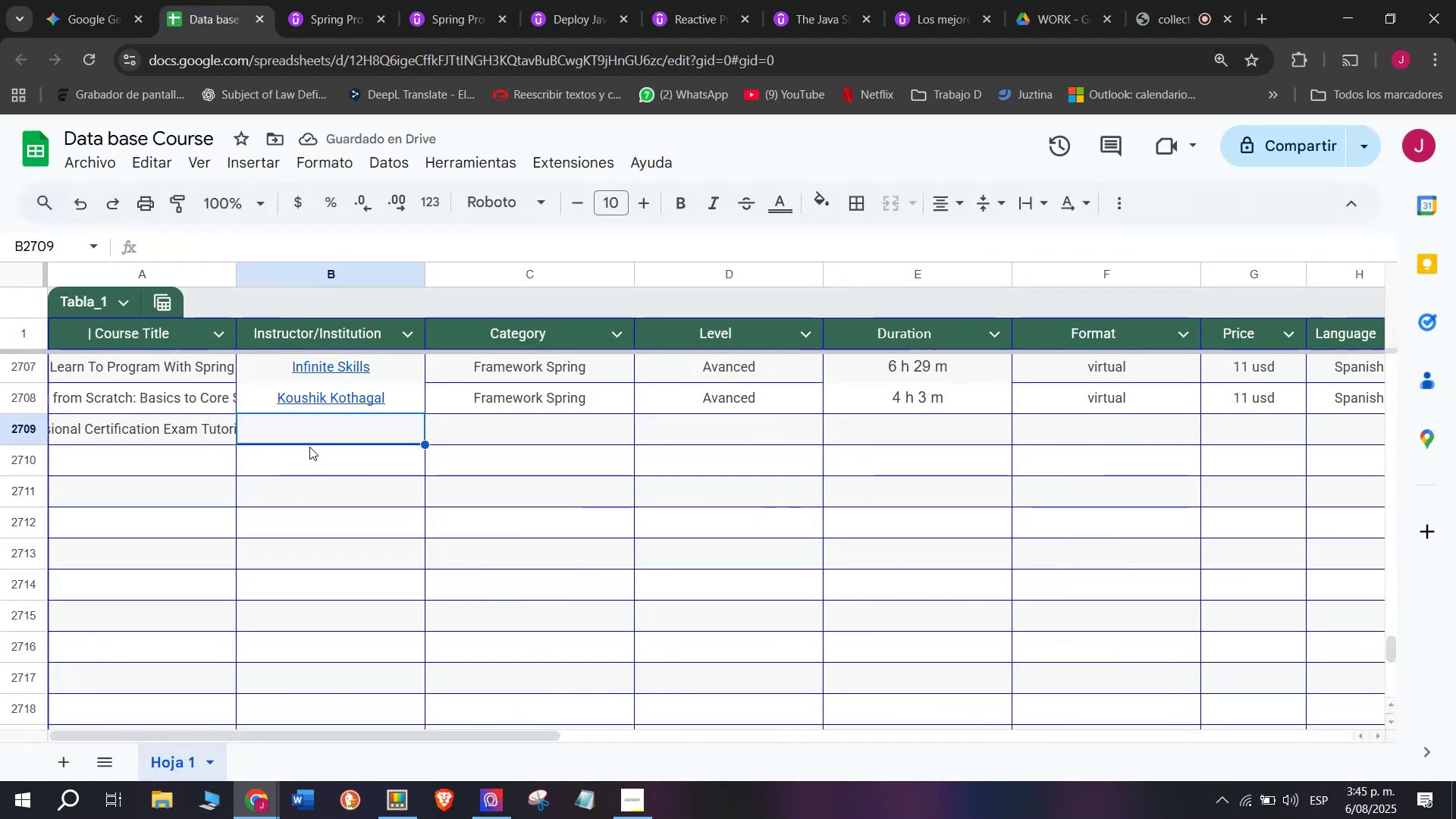 
double_click([204, 430])
 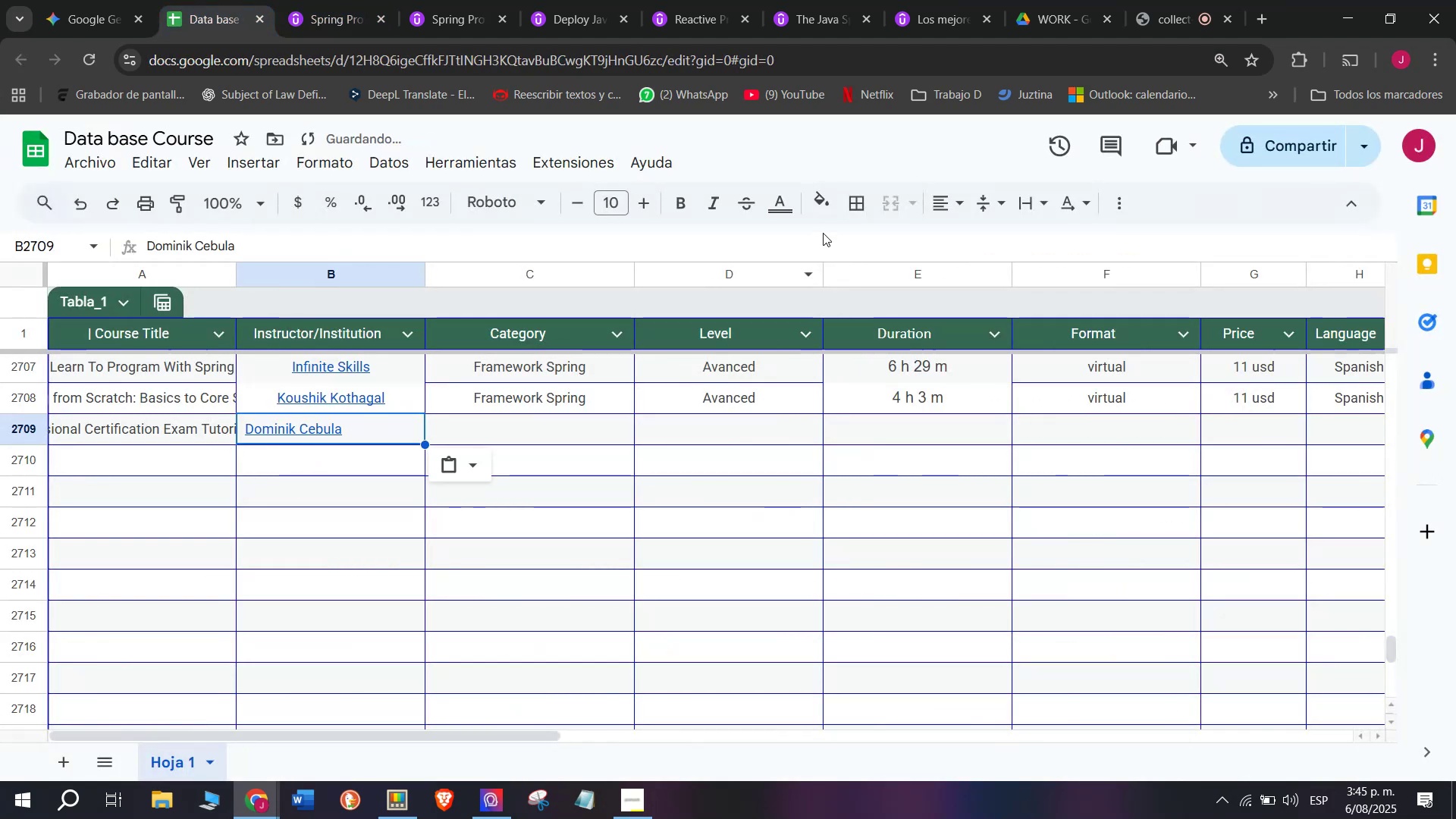 
key(Z)
 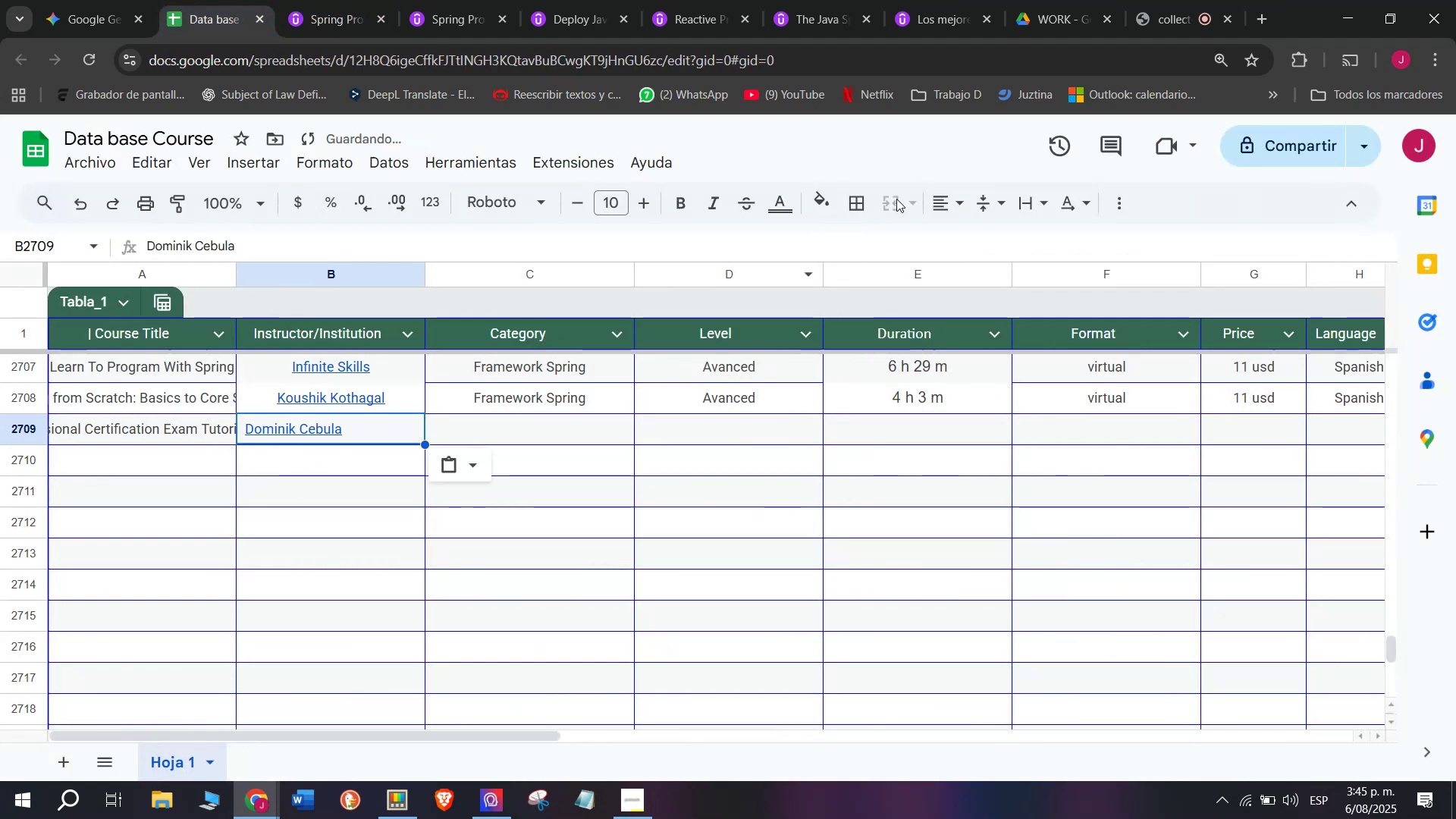 
key(Control+ControlLeft)
 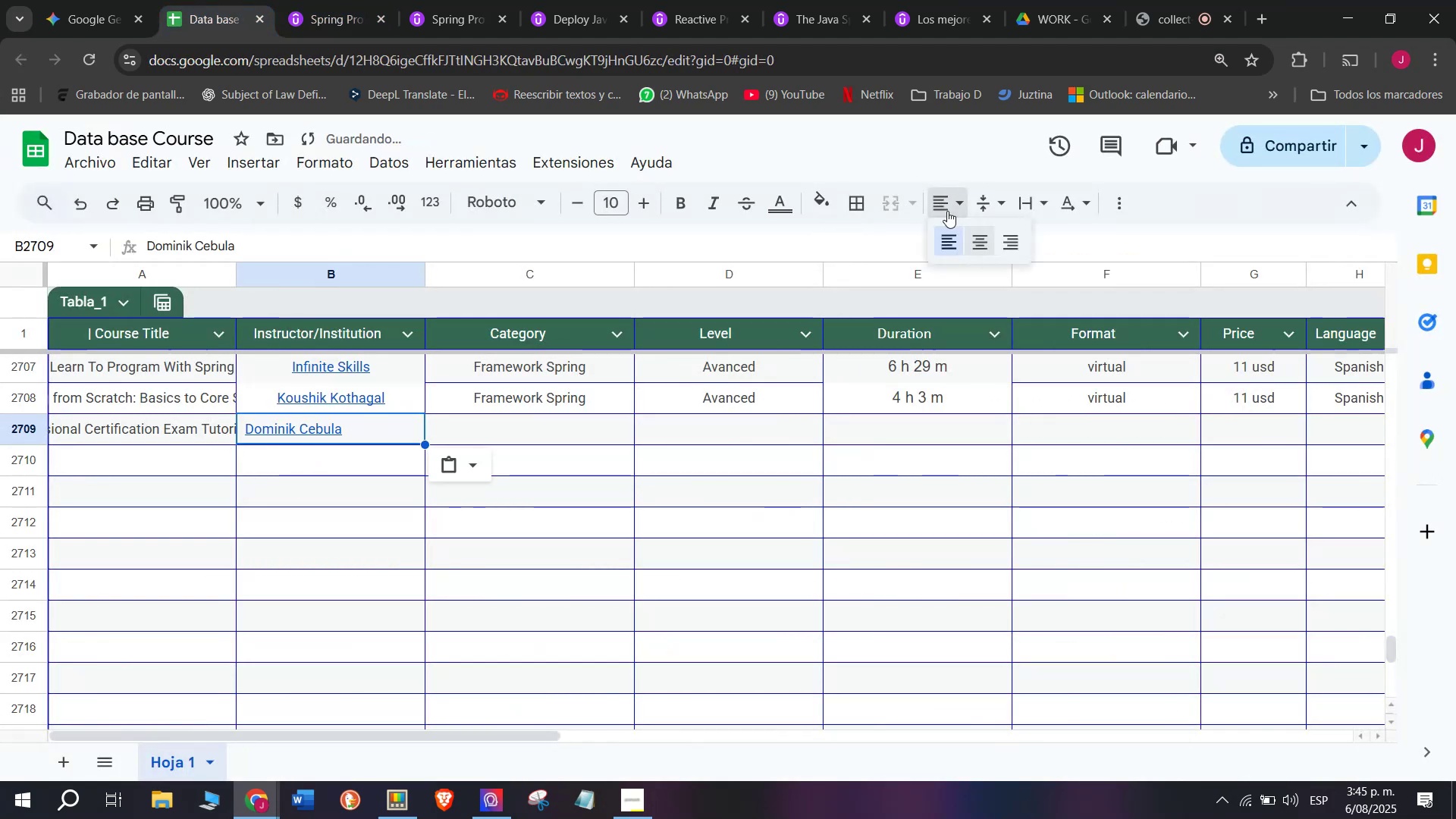 
key(Control+V)
 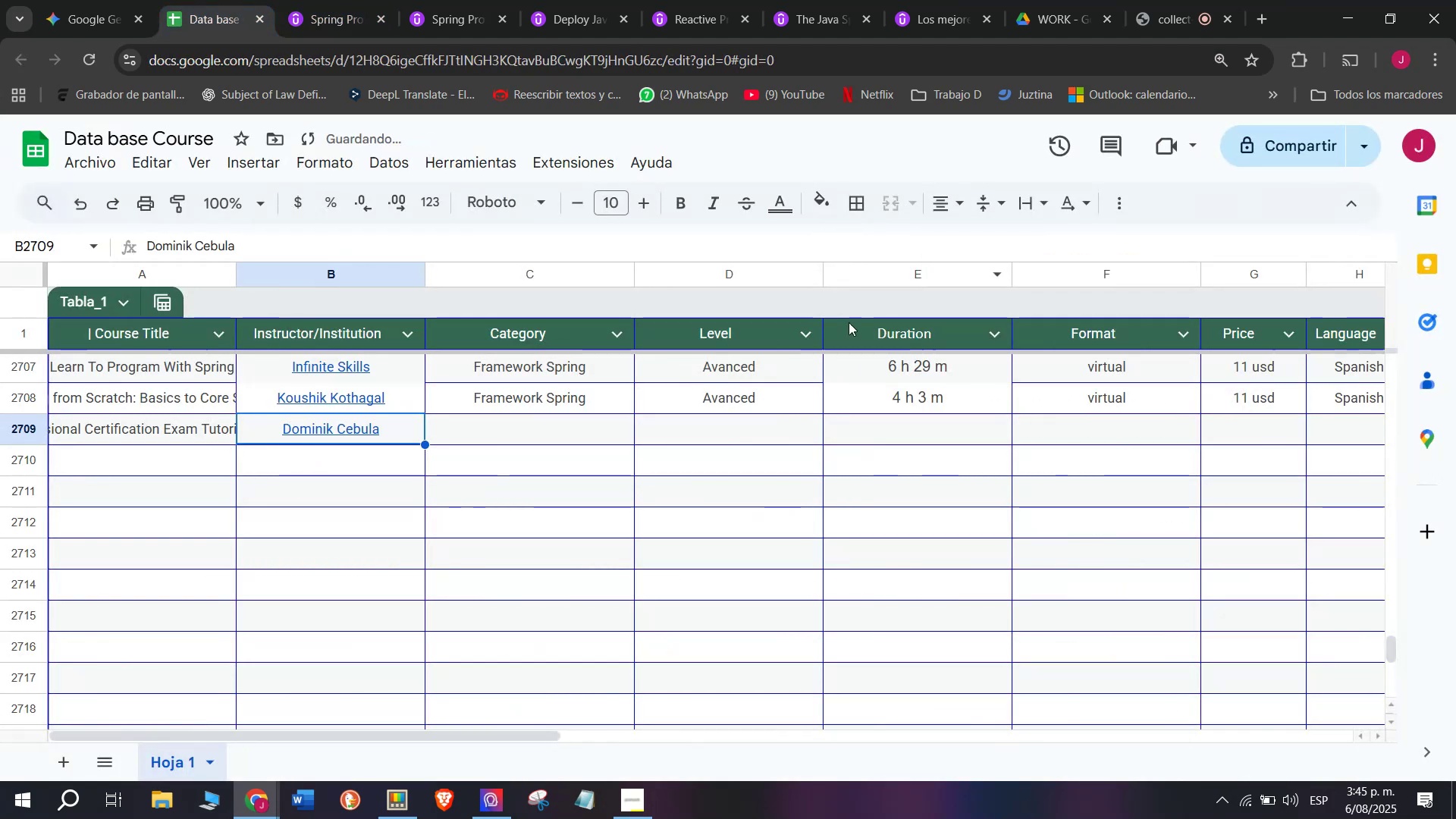 
left_click([332, 0])
 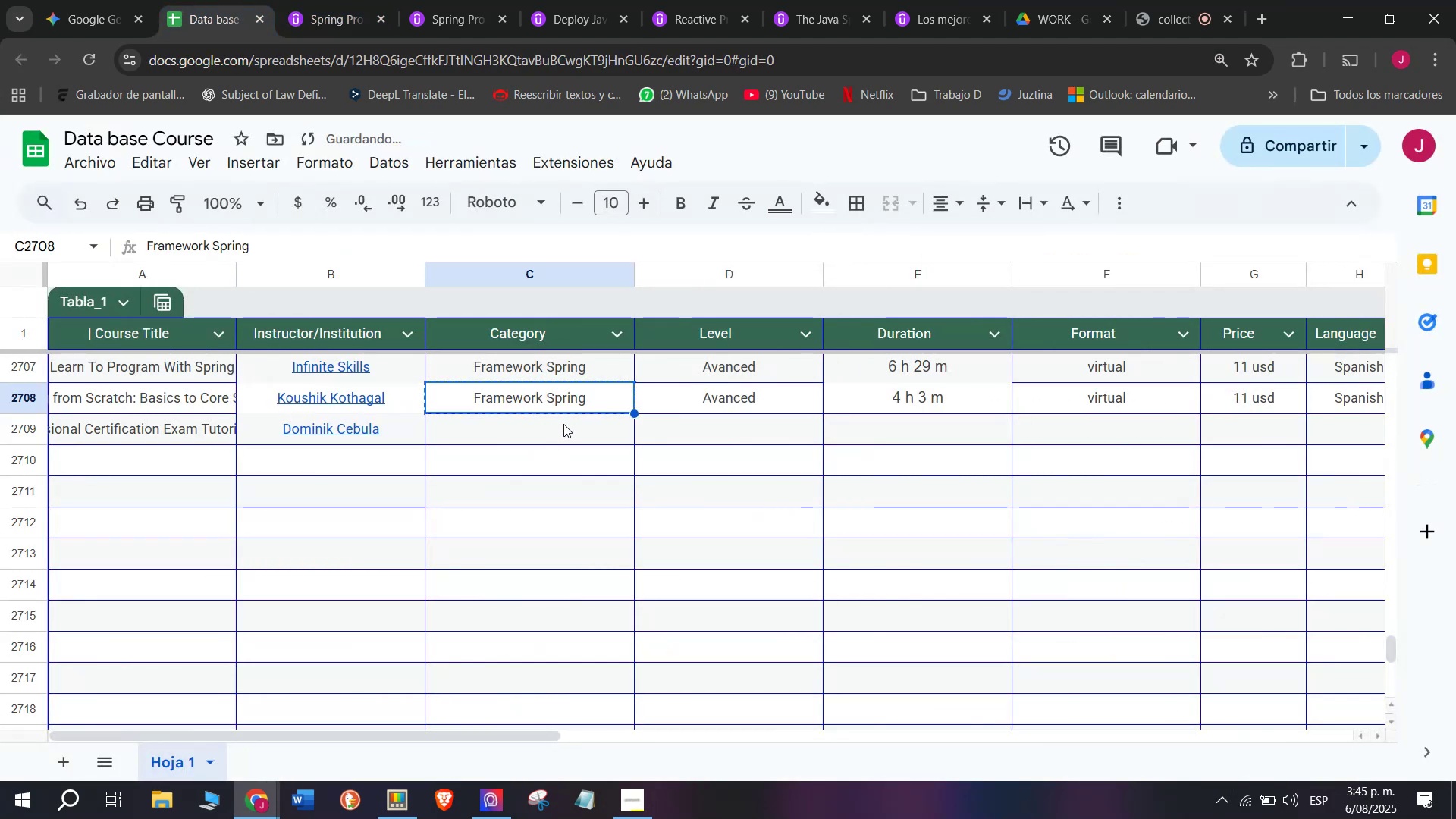 
left_click([337, 504])
 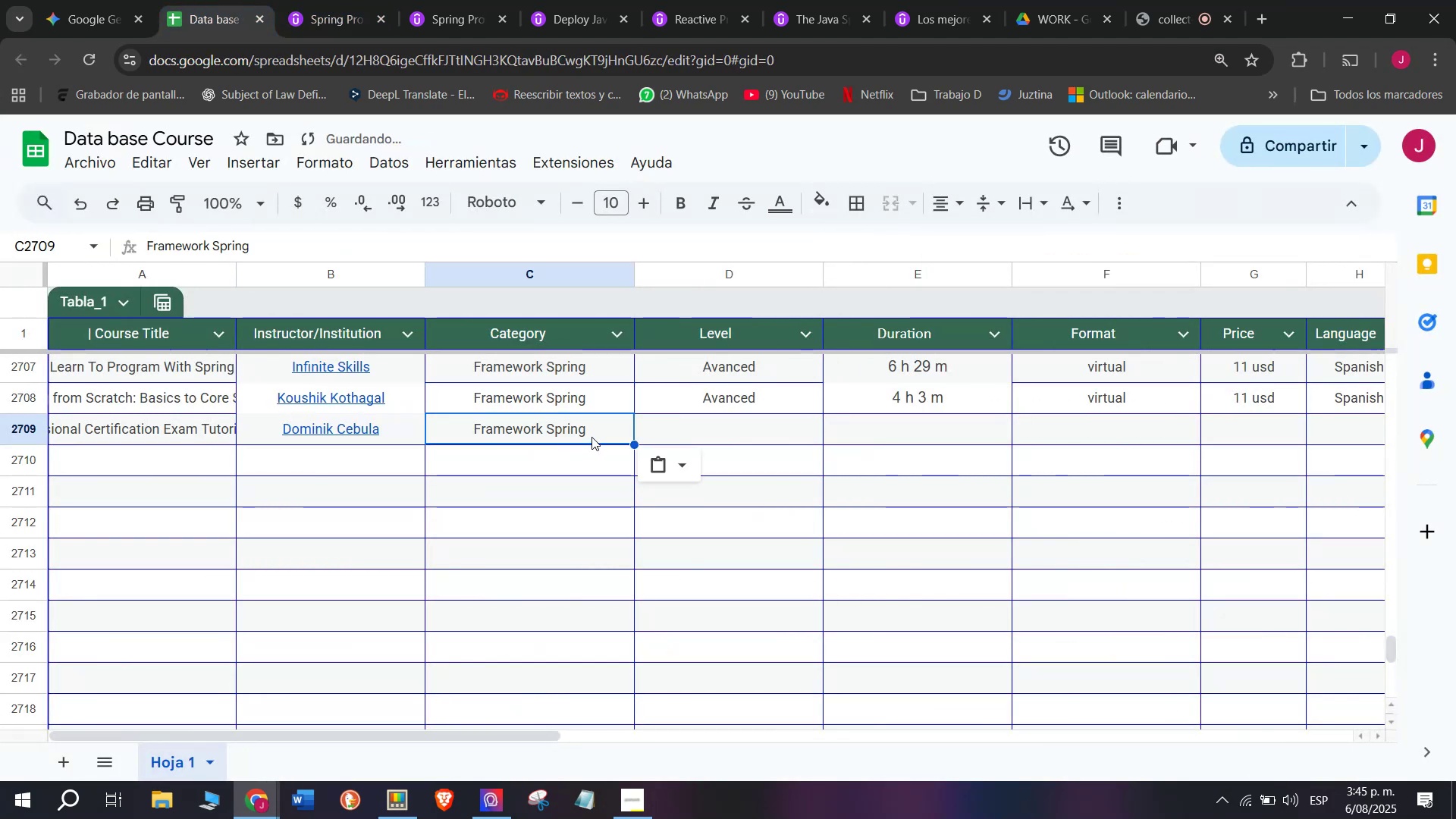 
key(Control+ControlLeft)
 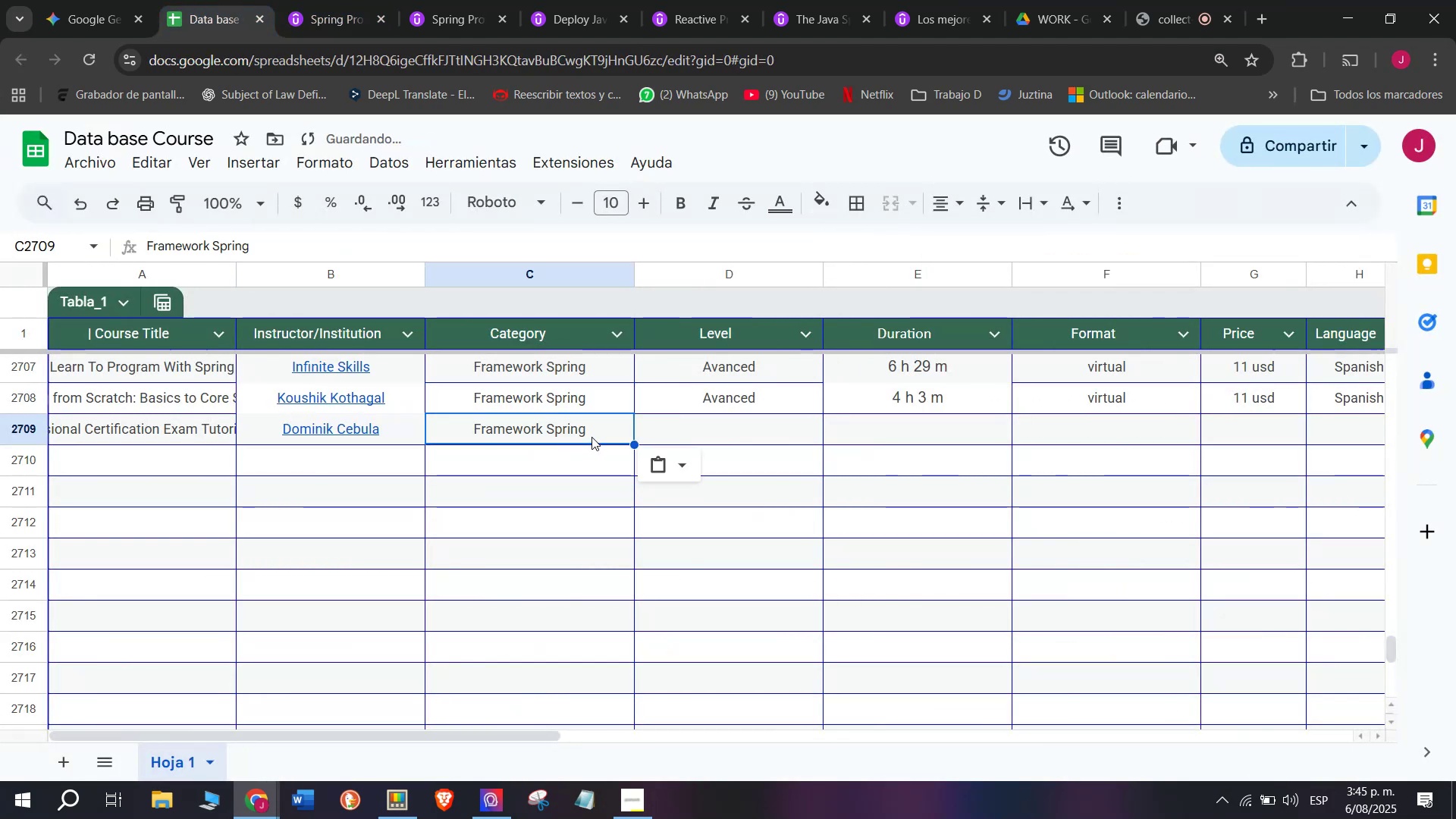 
key(Break)
 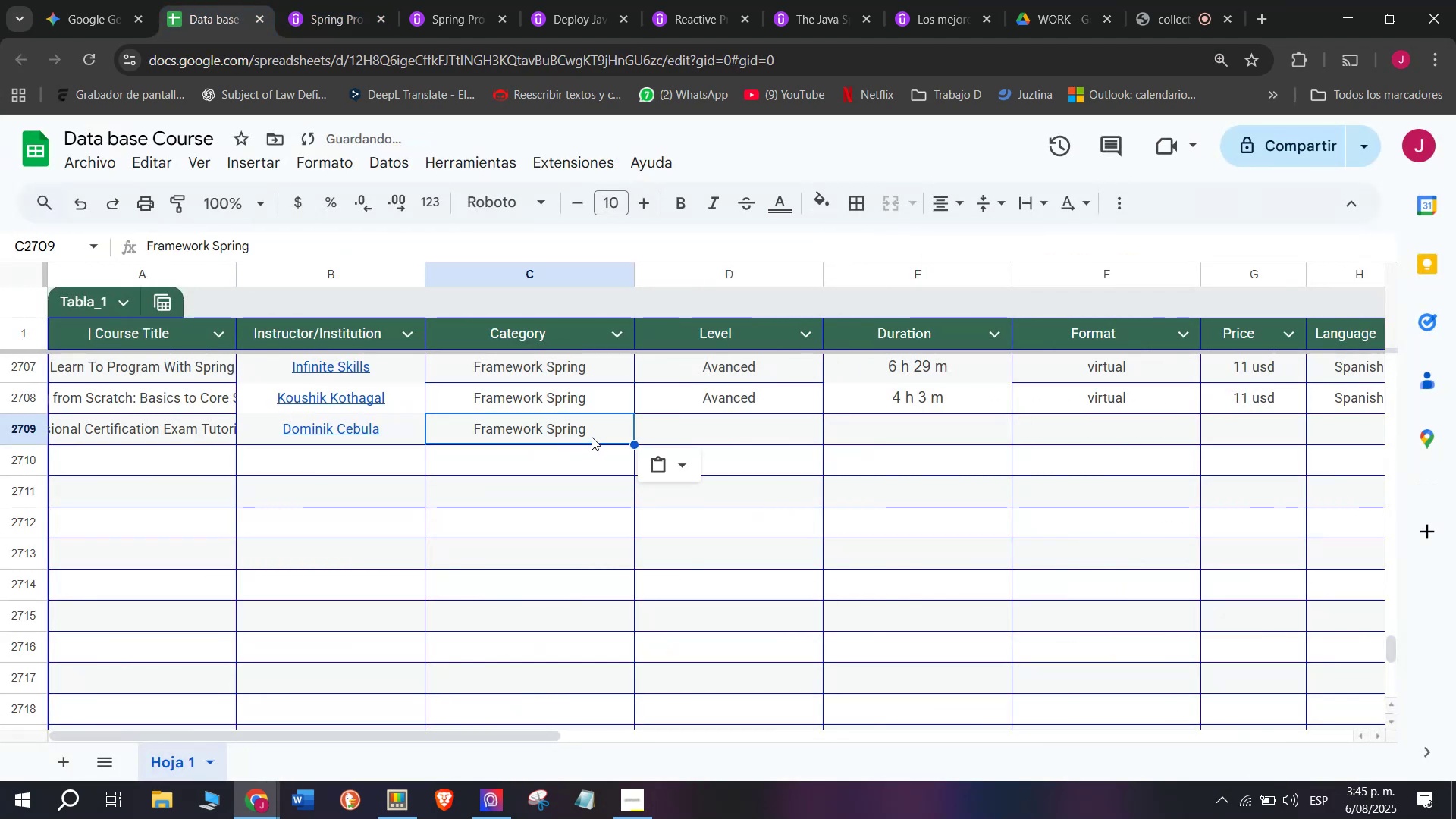 
key(Control+C)
 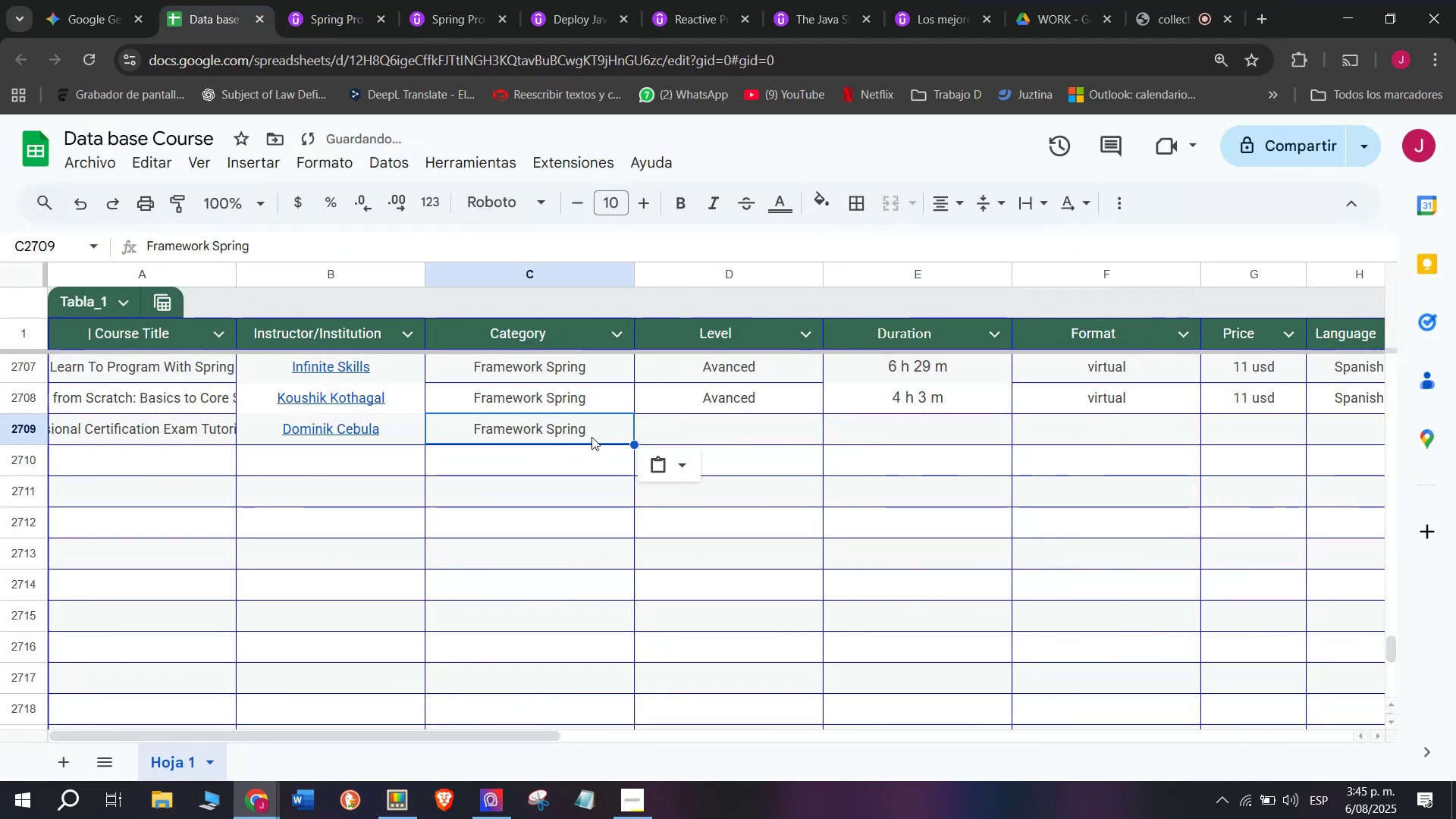 
key(Control+ControlLeft)
 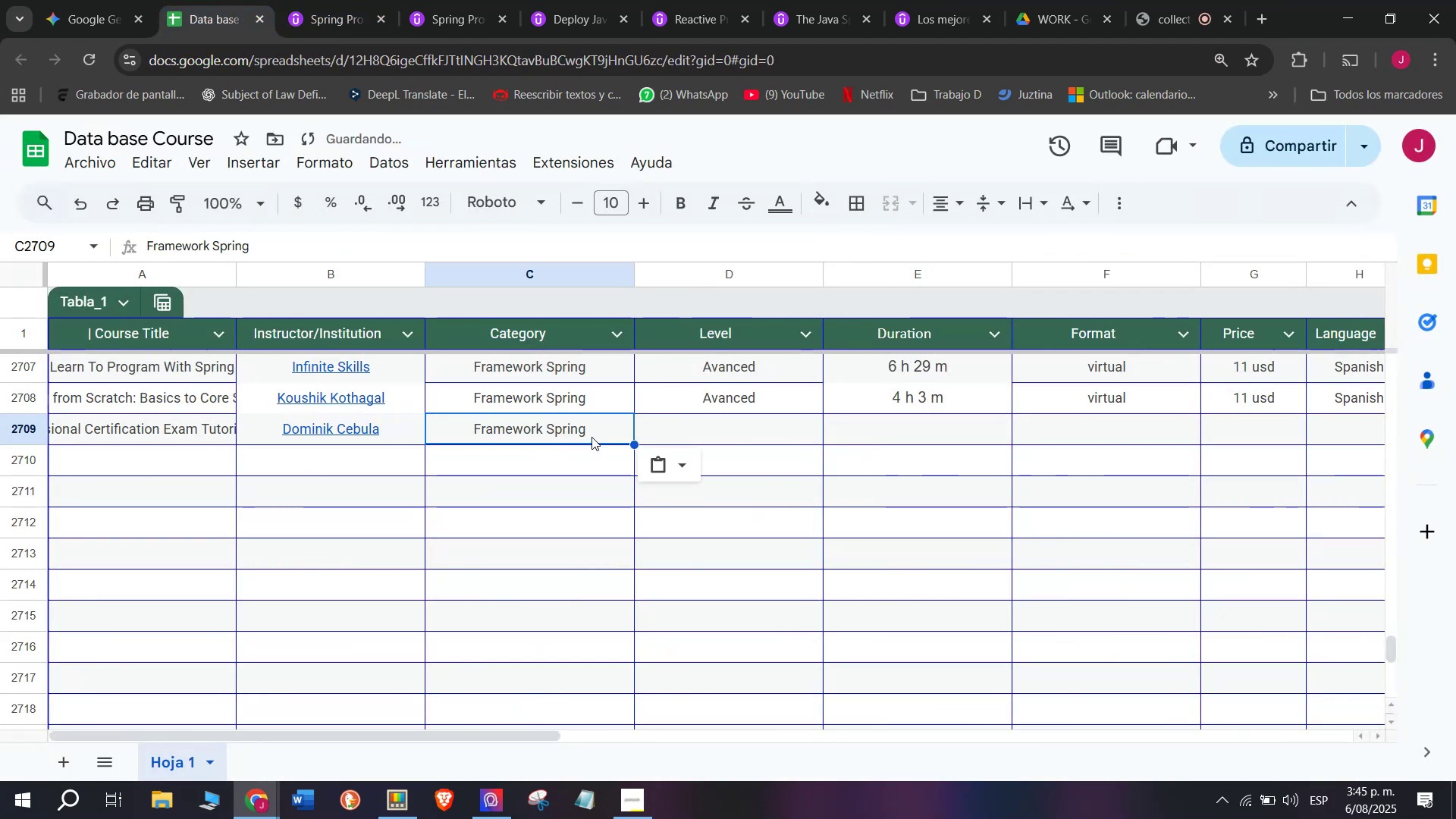 
key(Break)
 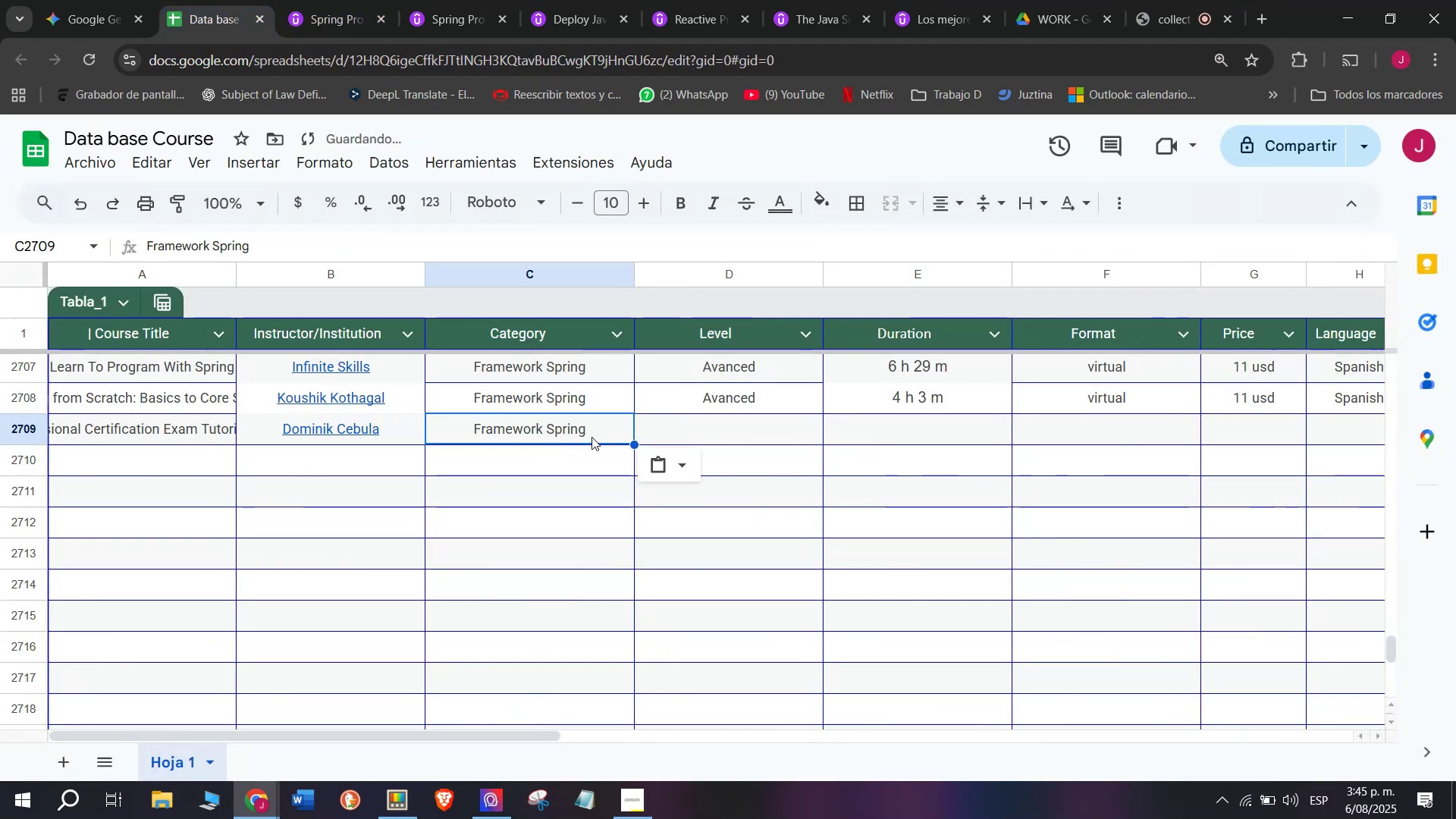 
key(Control+C)
 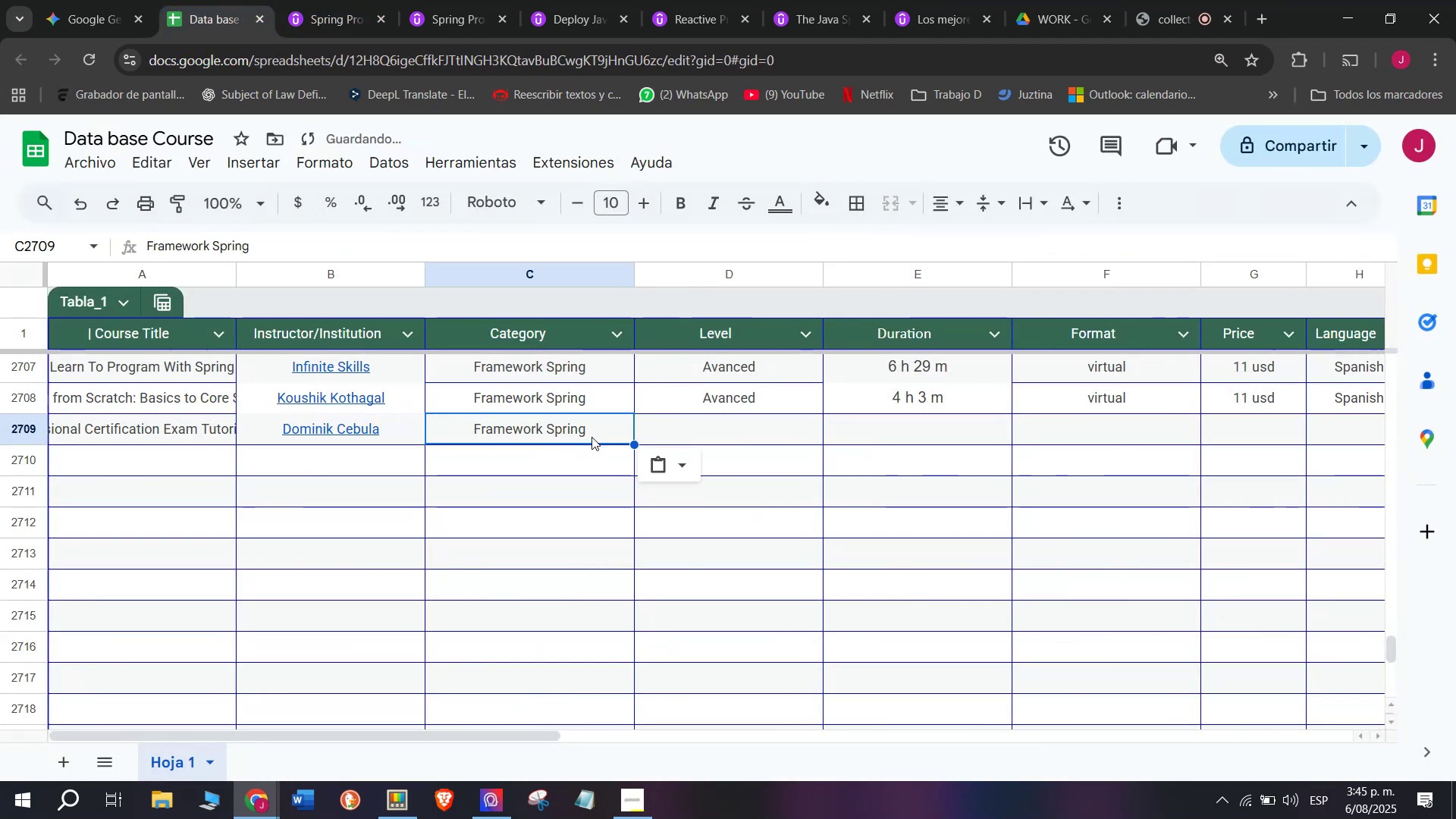 
left_click([188, 0])
 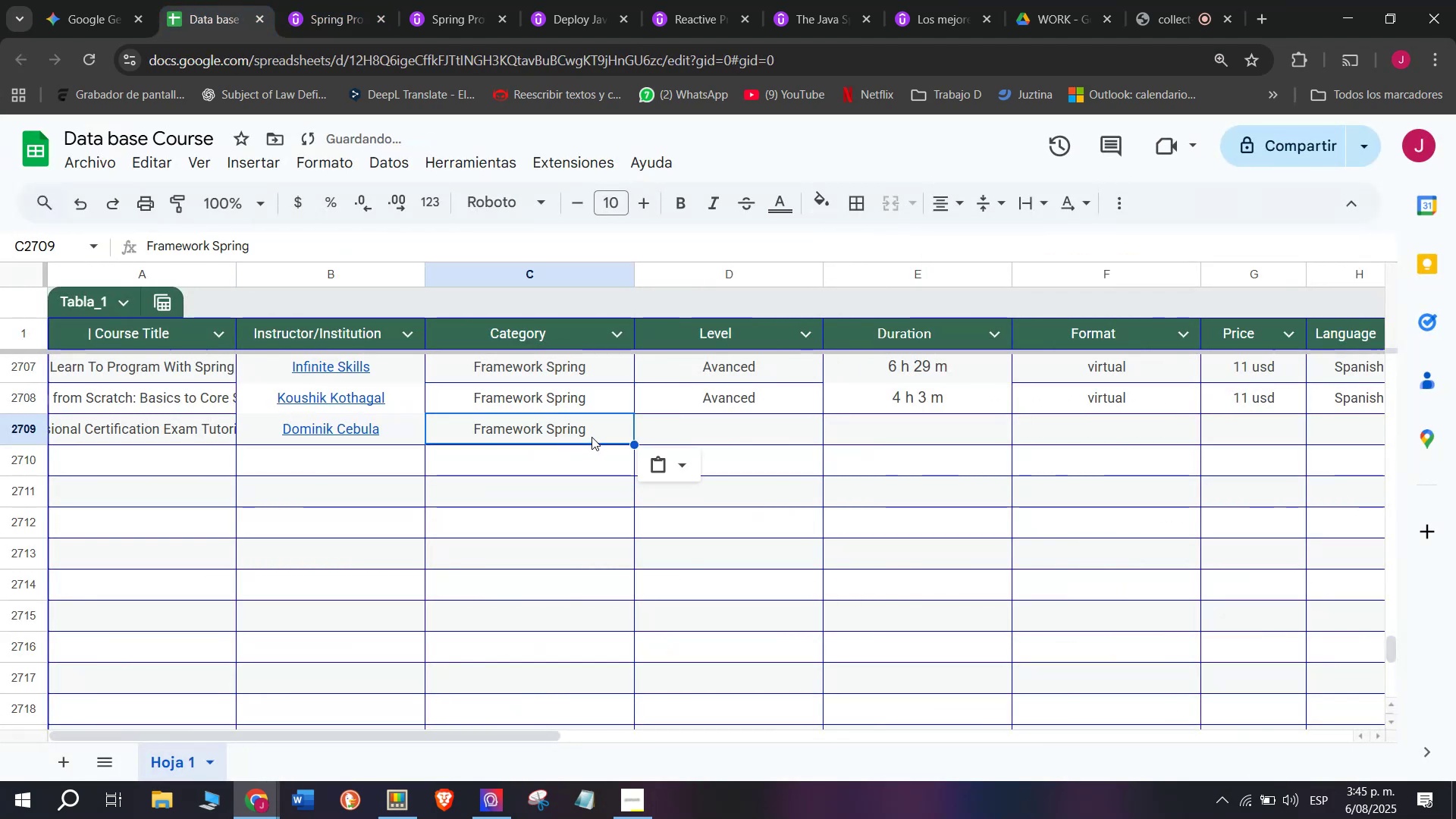 
key(Z)
 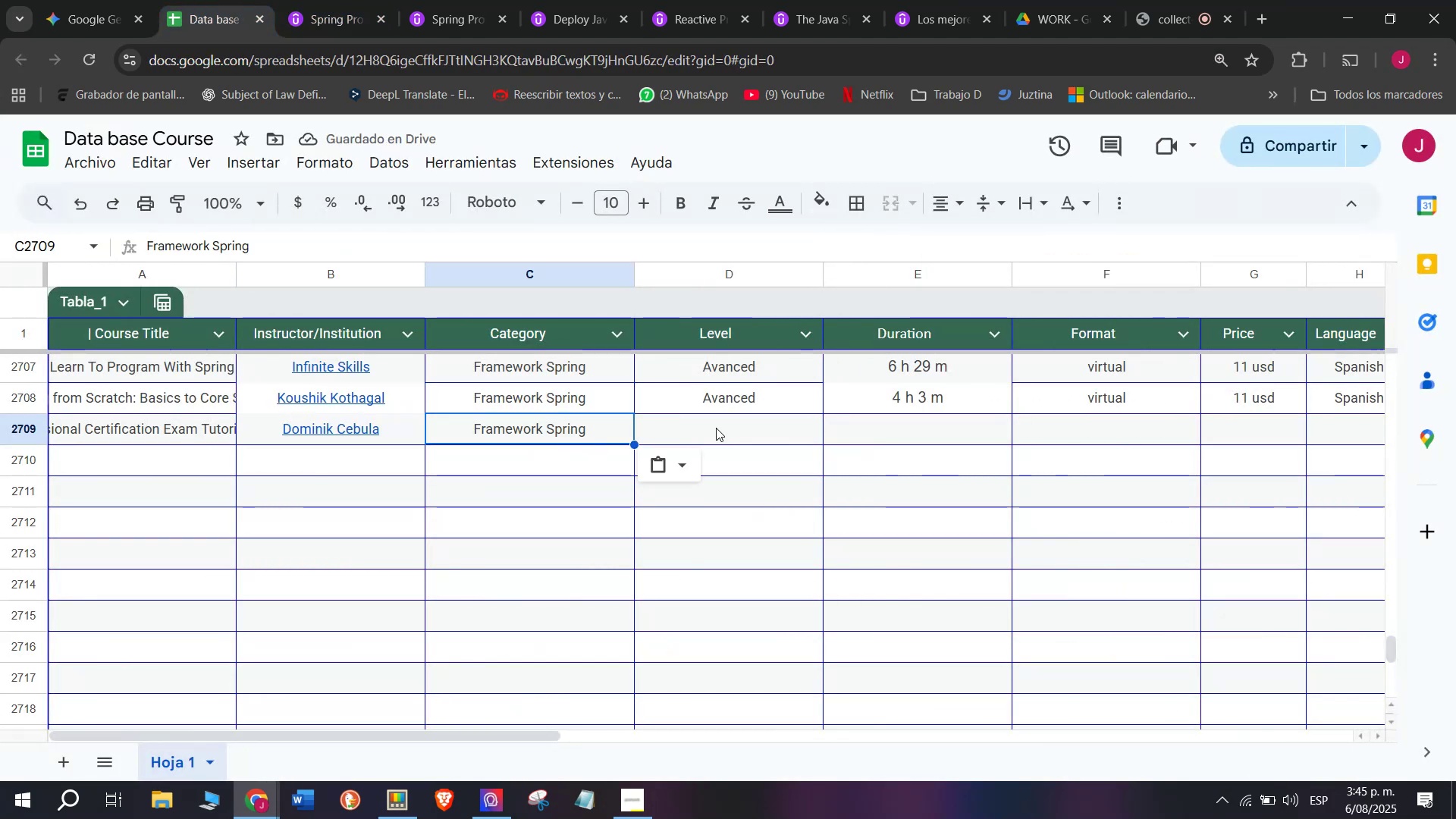 
key(Control+ControlLeft)
 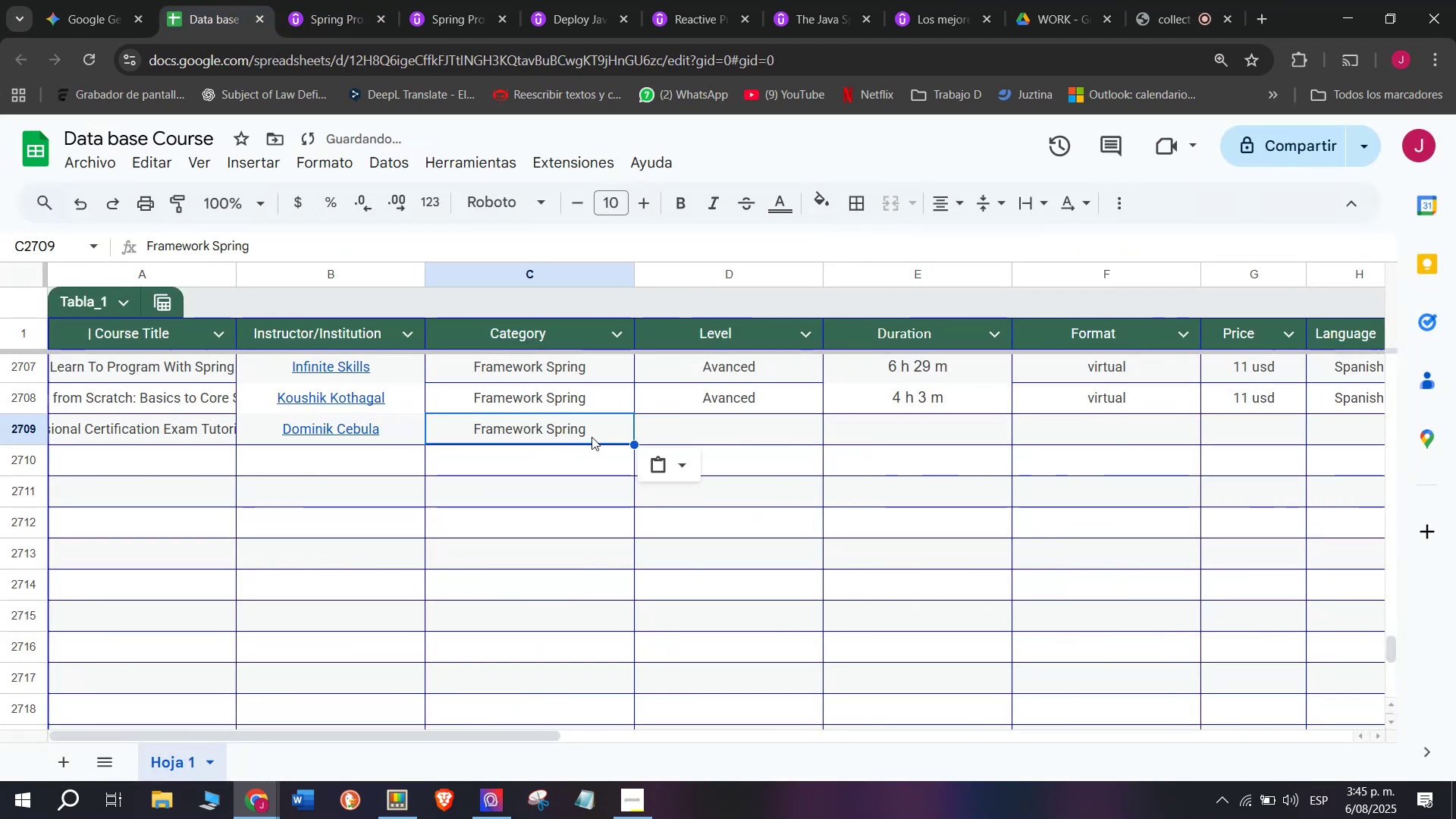 
key(Control+V)
 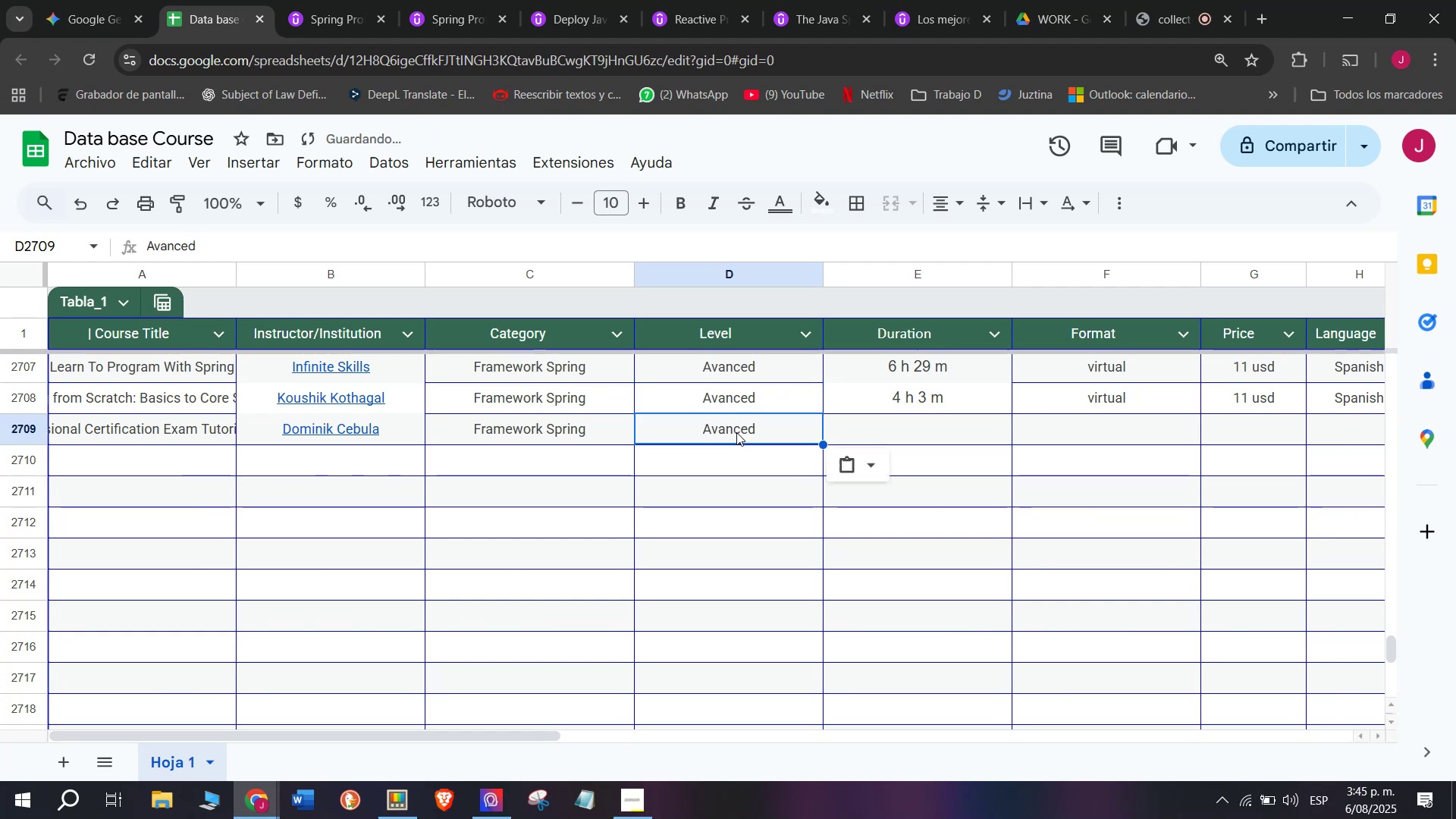 
left_click([527, 400])
 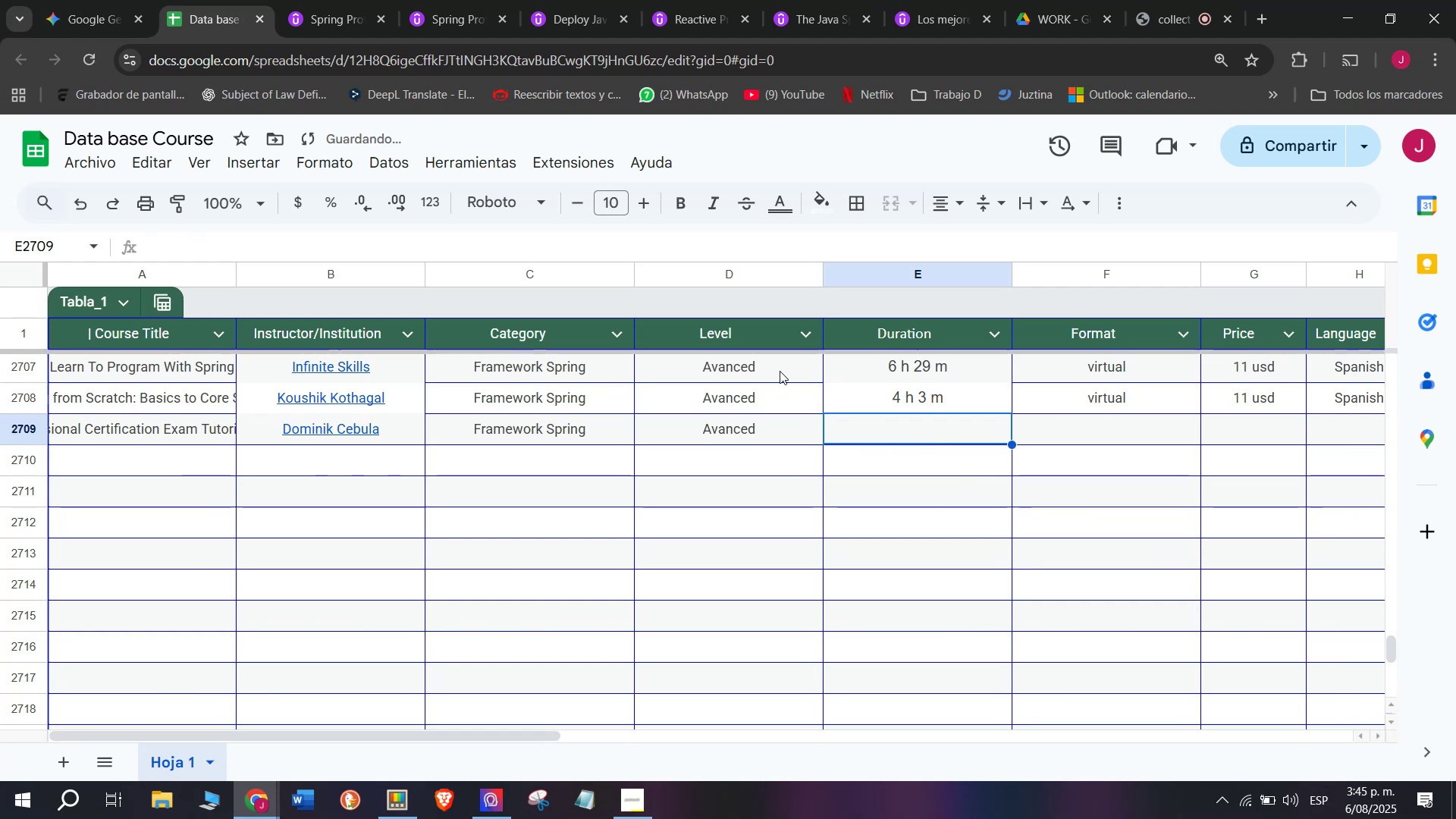 
key(Control+ControlLeft)
 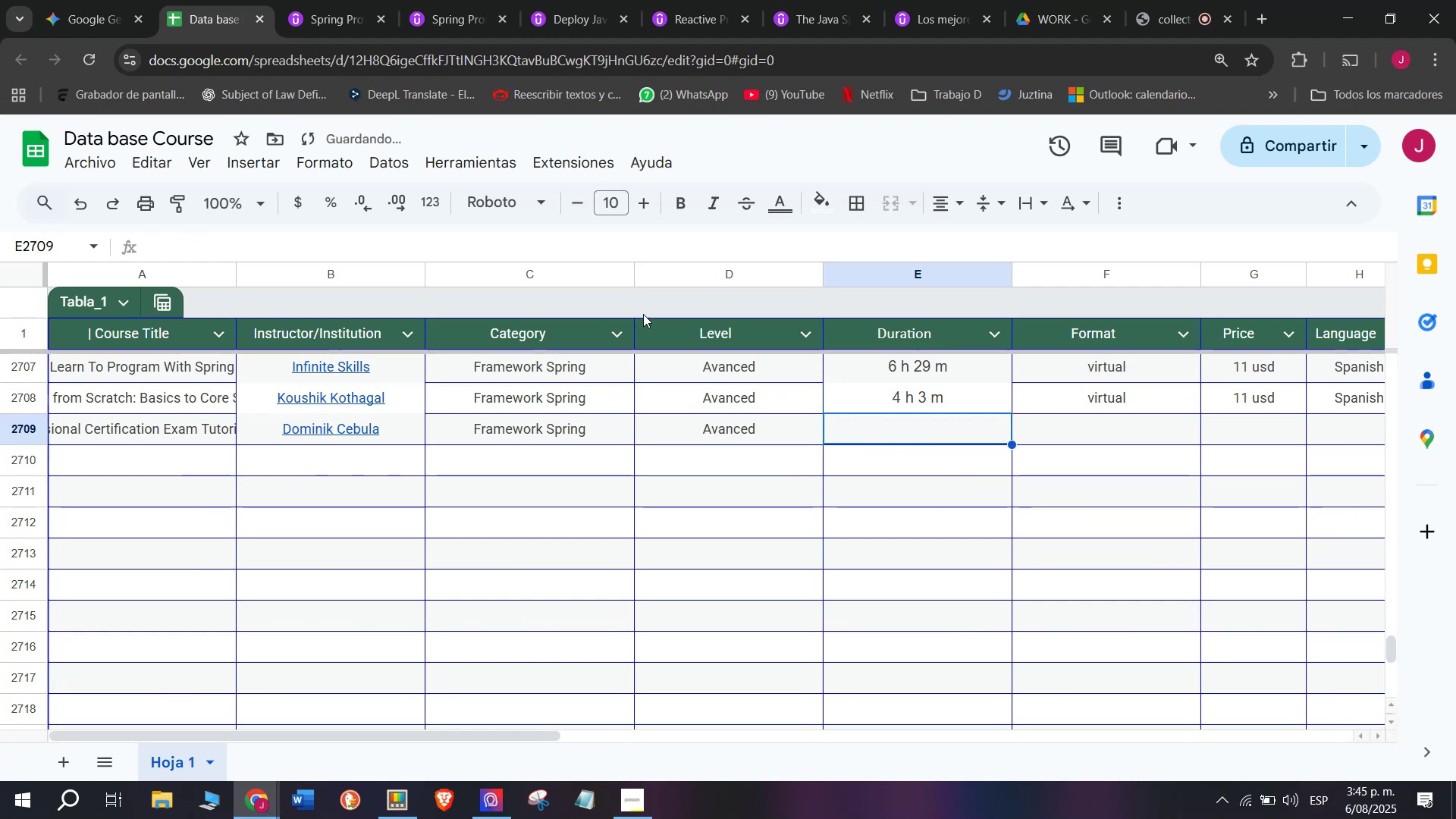 
key(Break)
 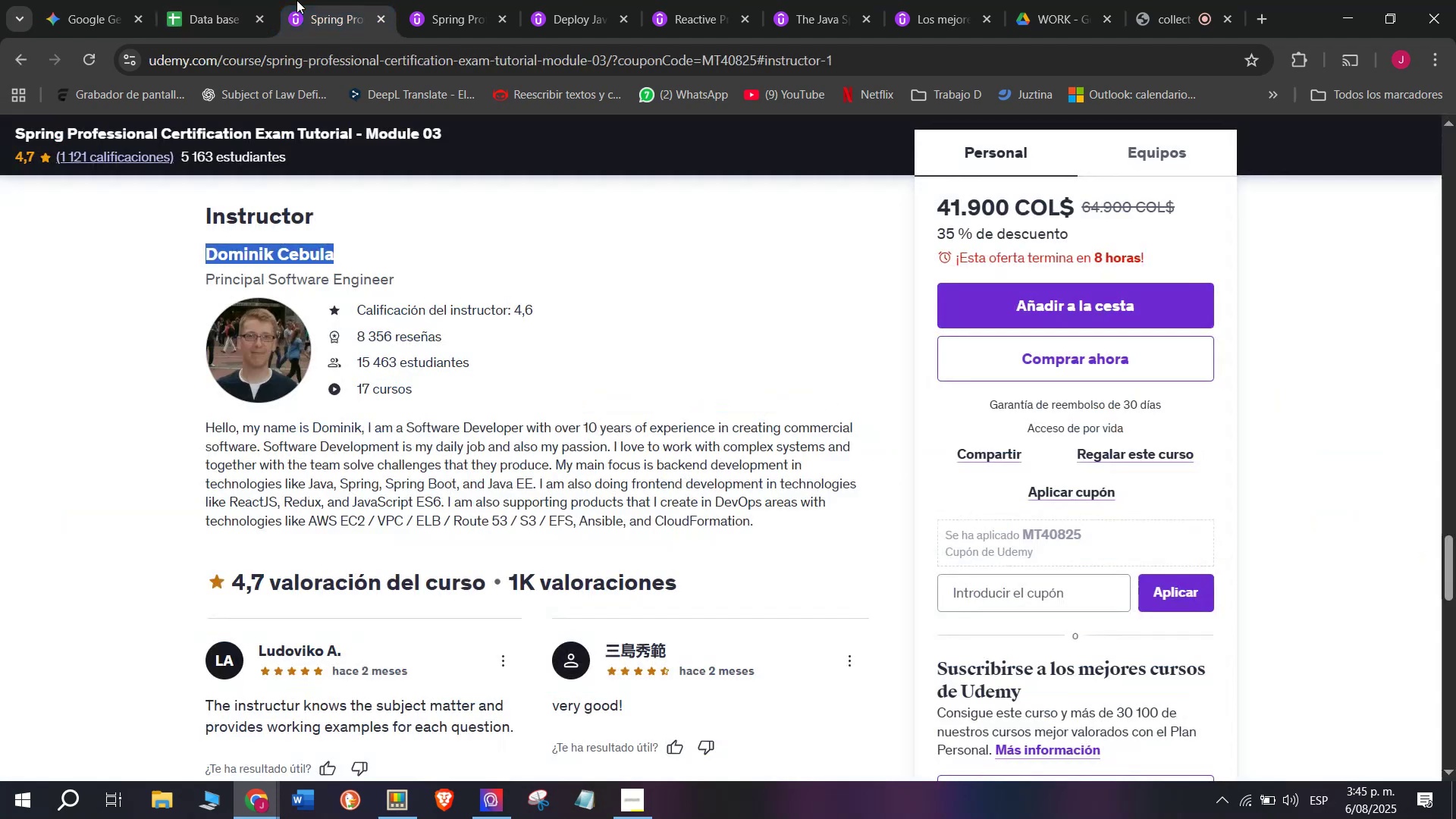 
key(Control+C)
 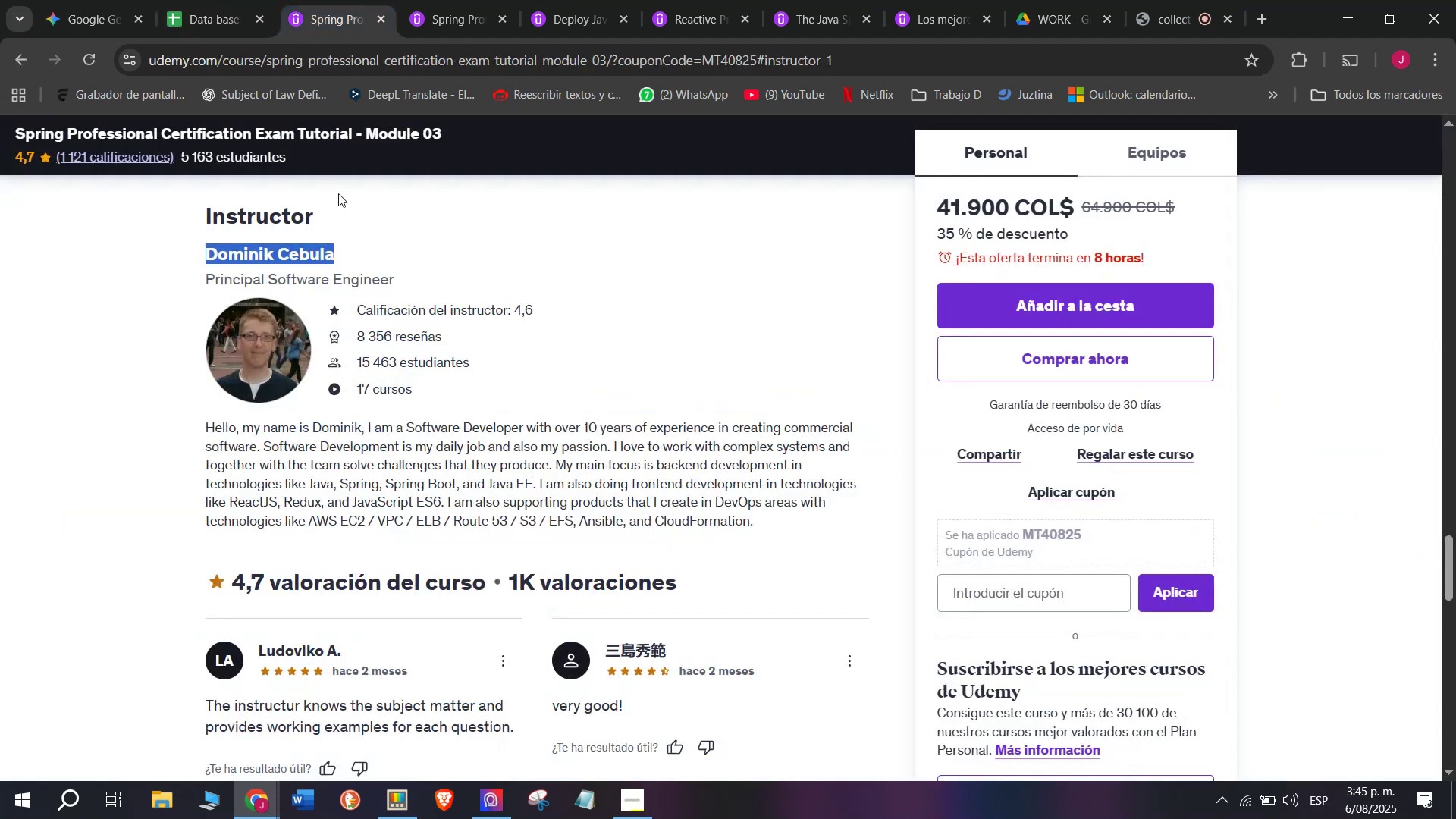 
key(Control+ControlLeft)
 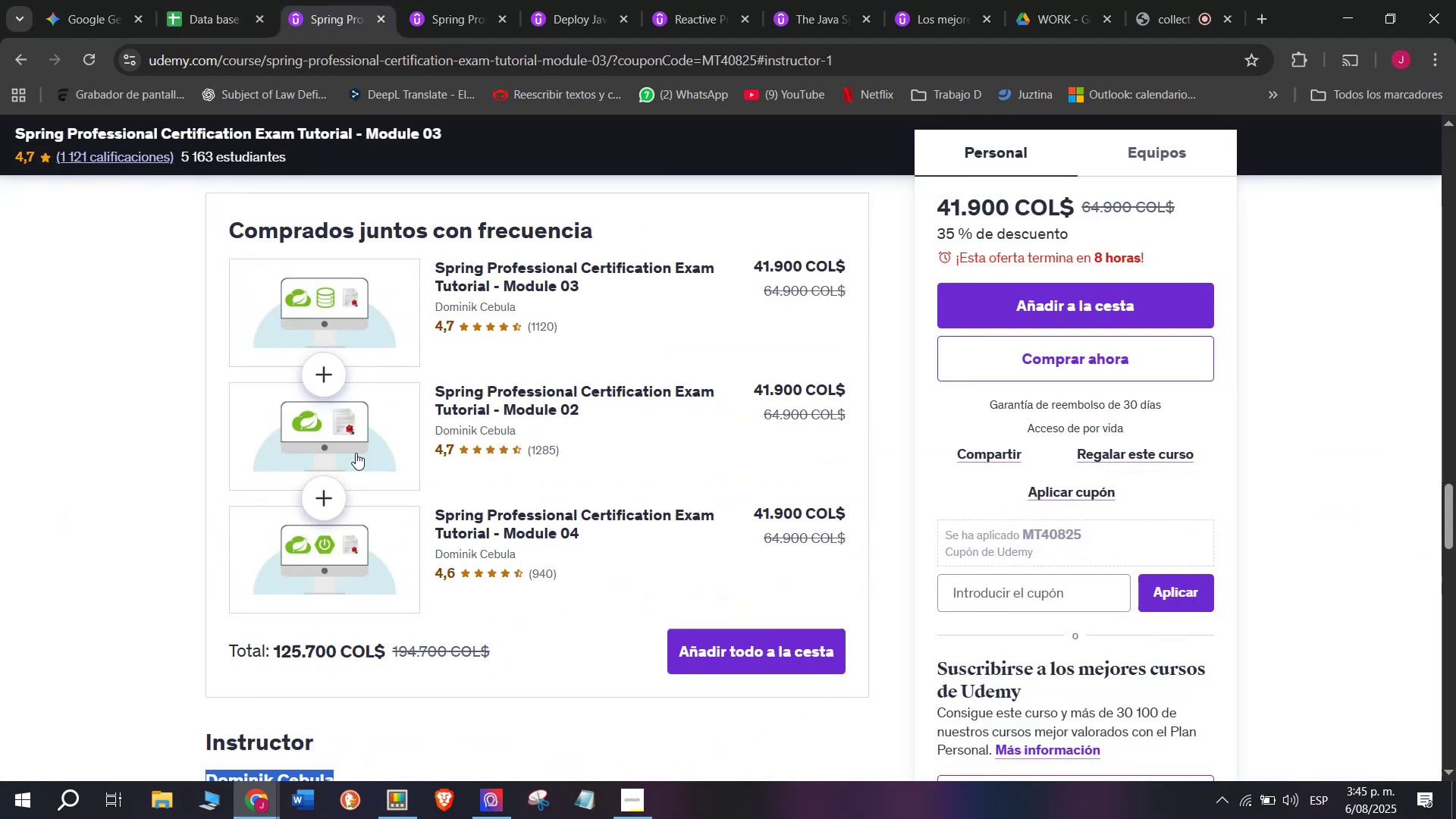 
key(Z)
 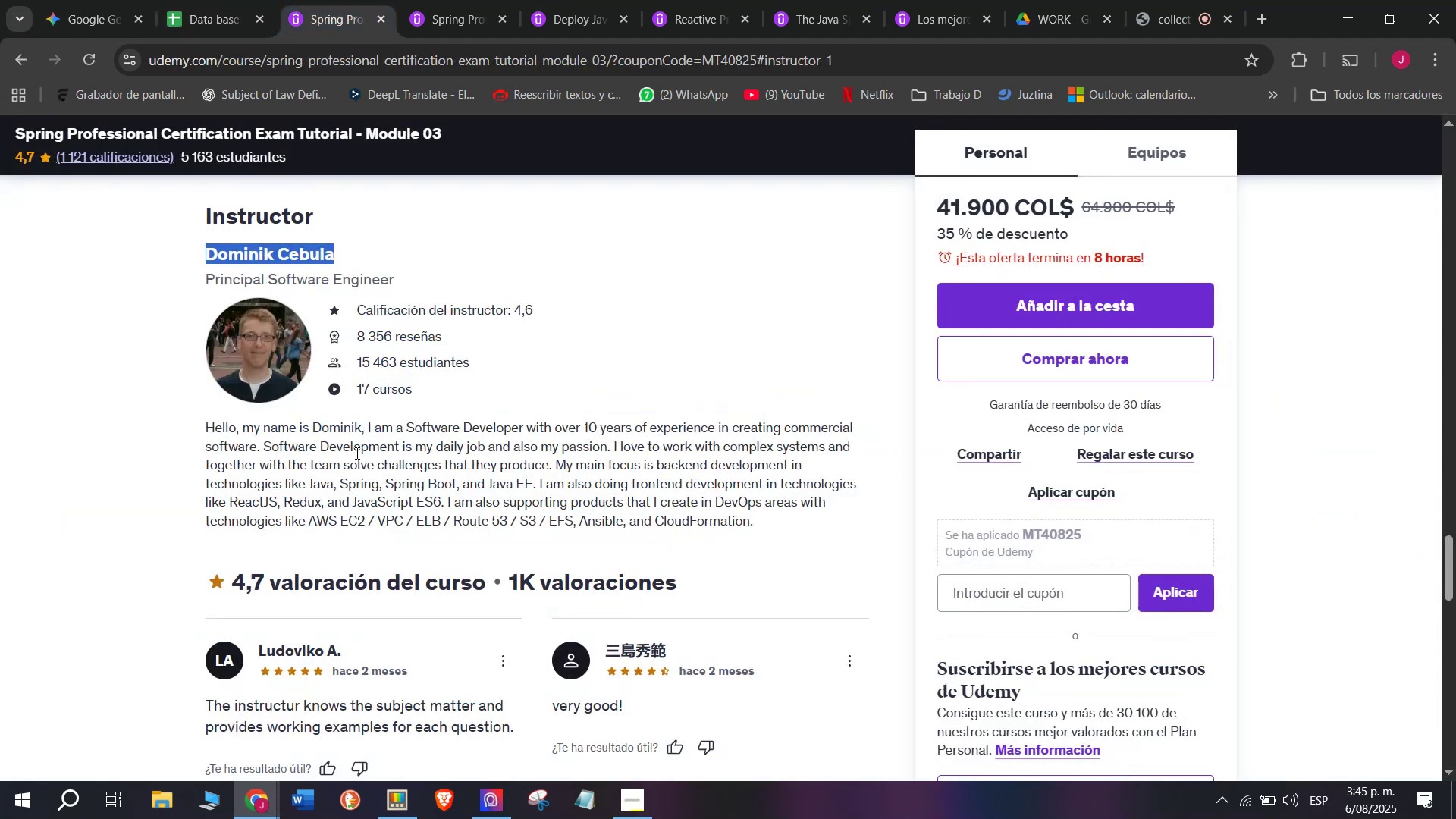 
key(Control+V)
 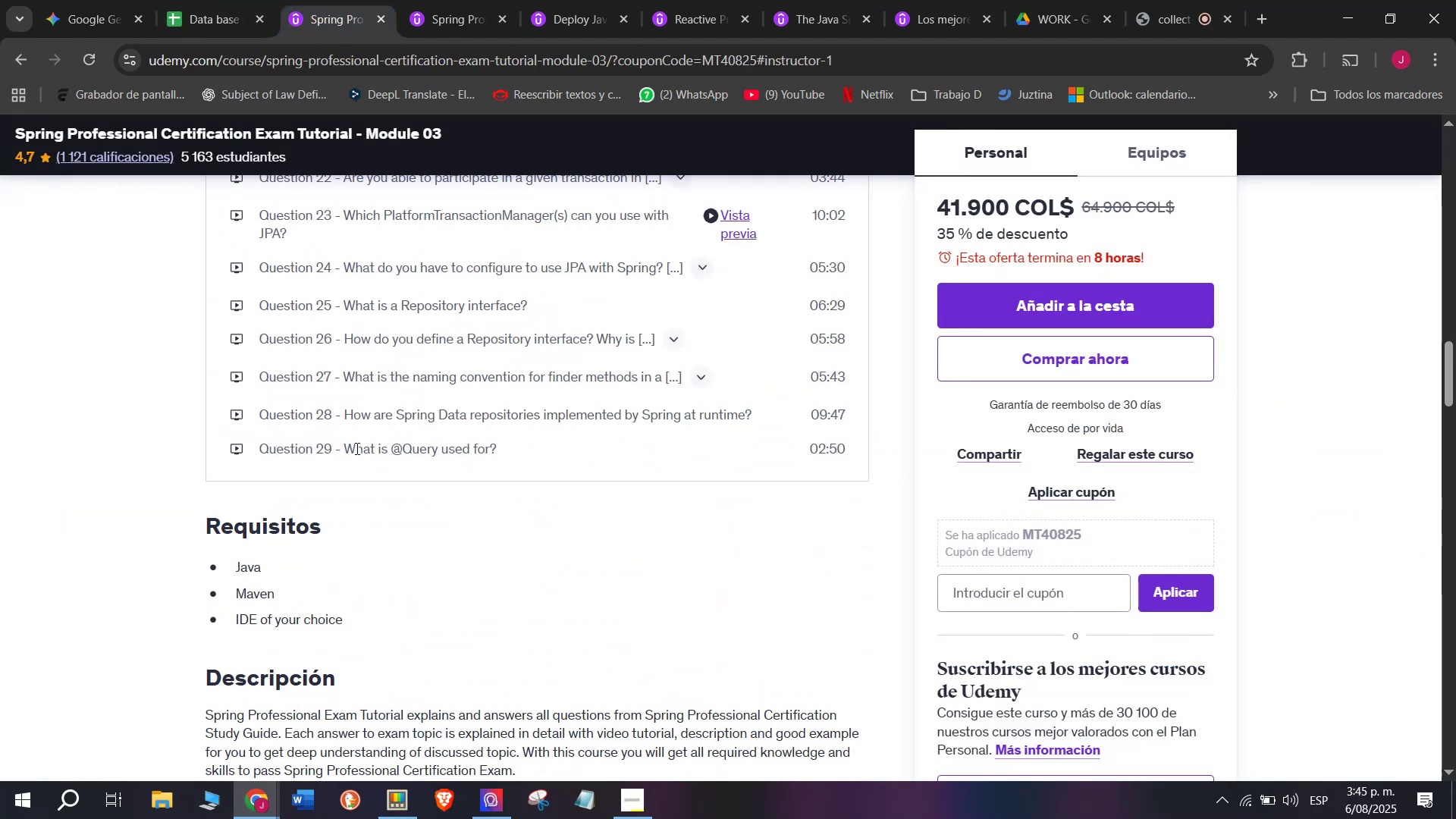 
left_click([722, 428])
 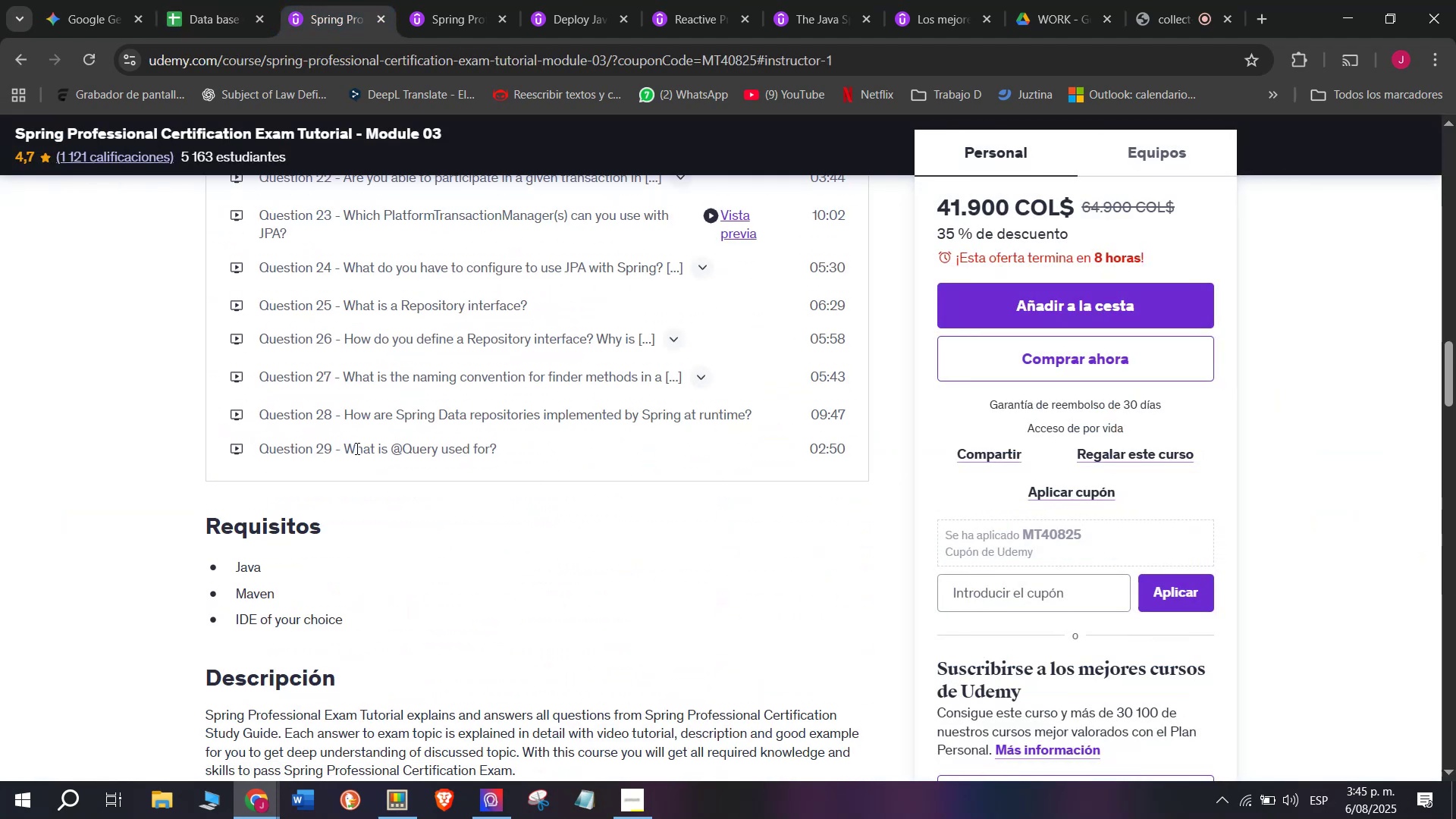 
left_click([729, 394])
 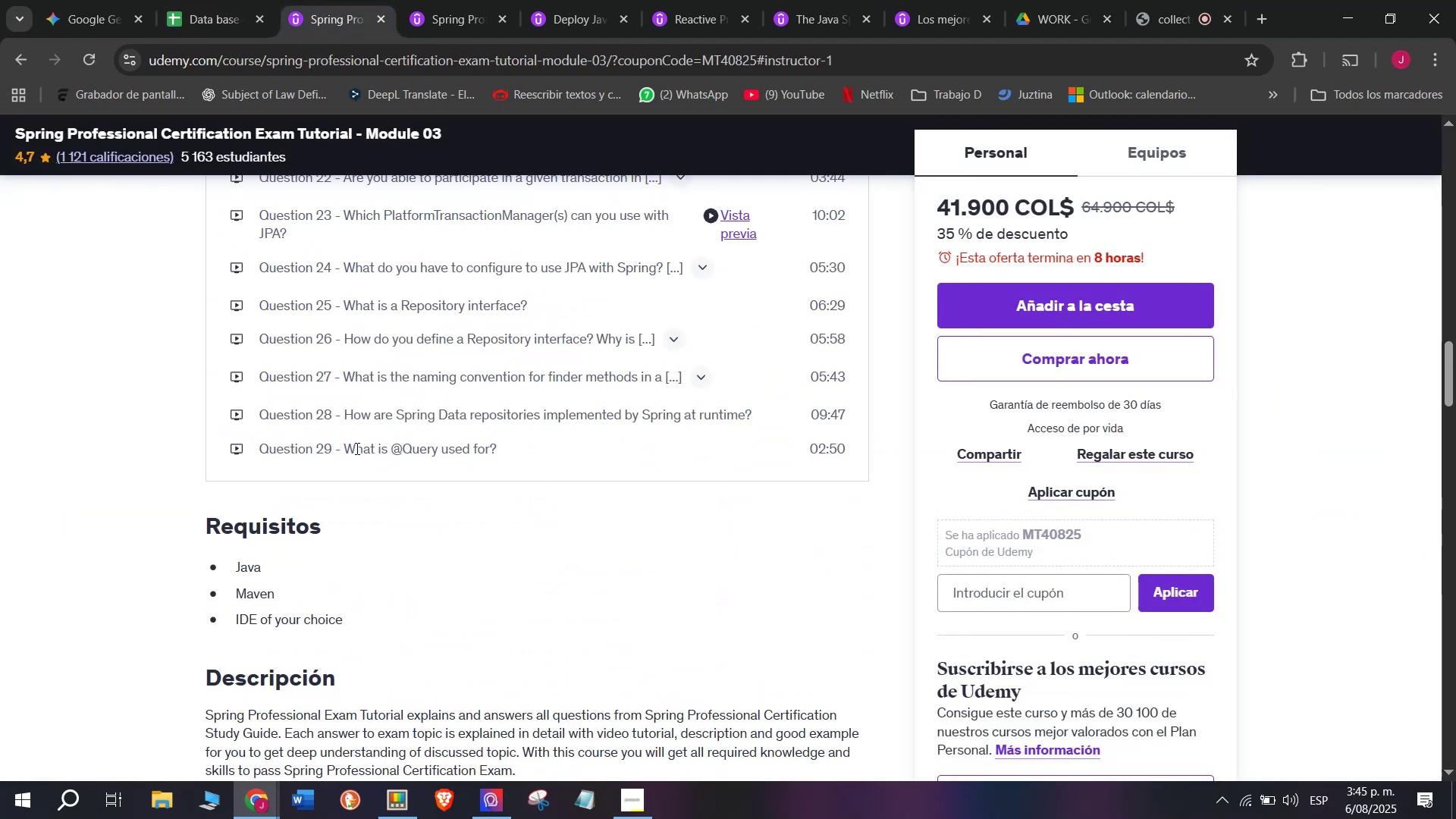 
key(Control+ControlLeft)
 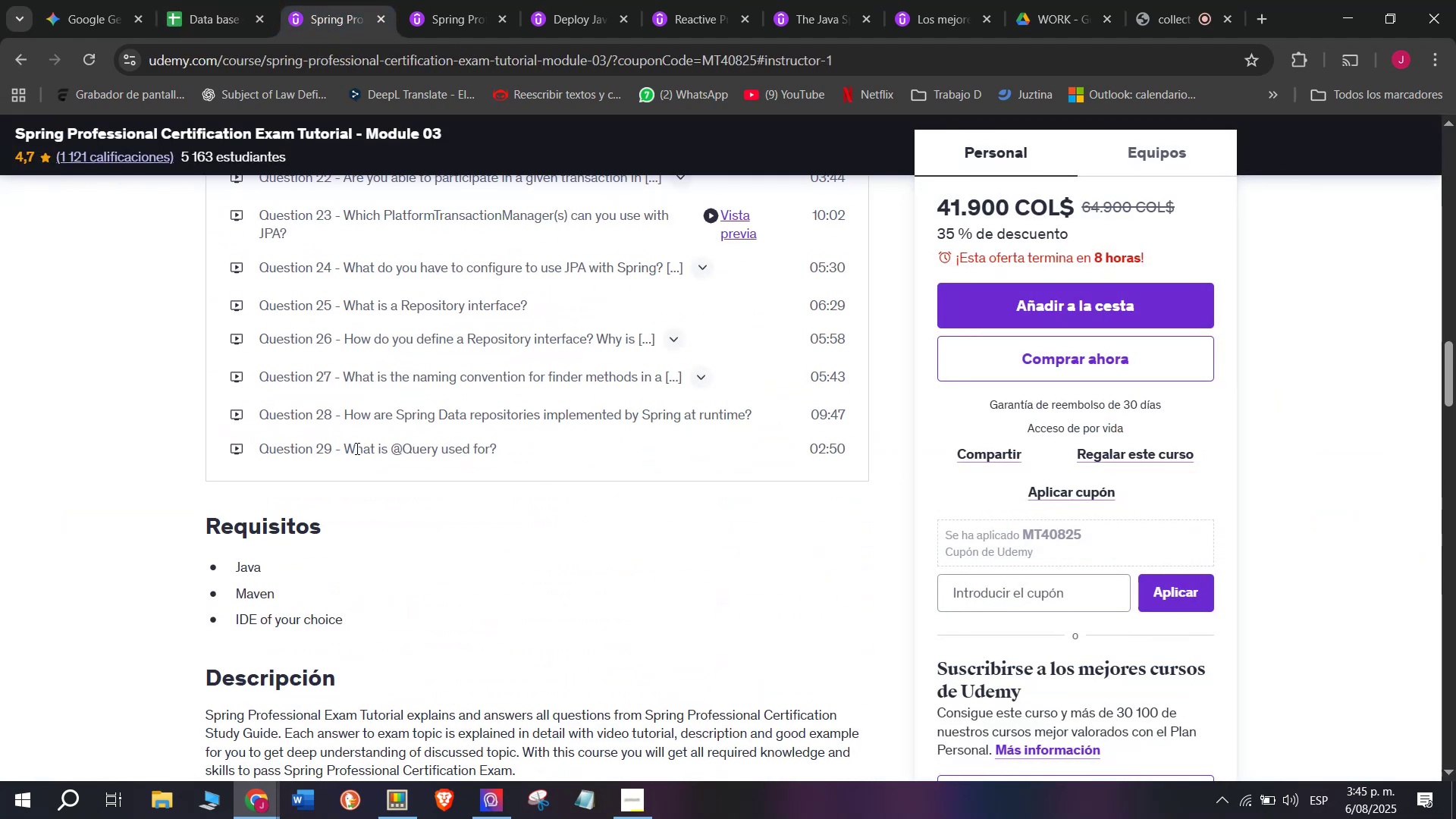 
key(Break)
 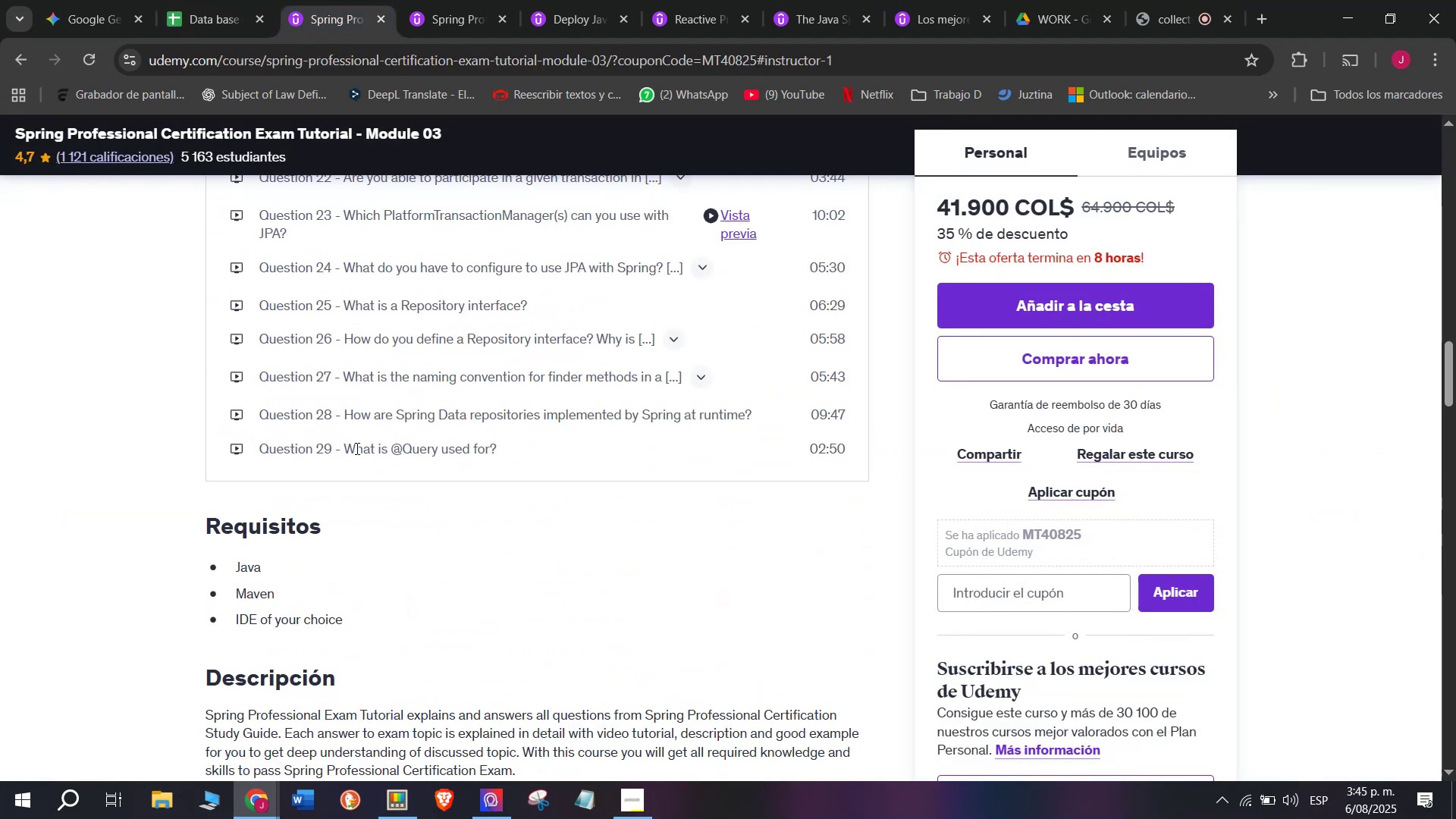 
key(Control+C)
 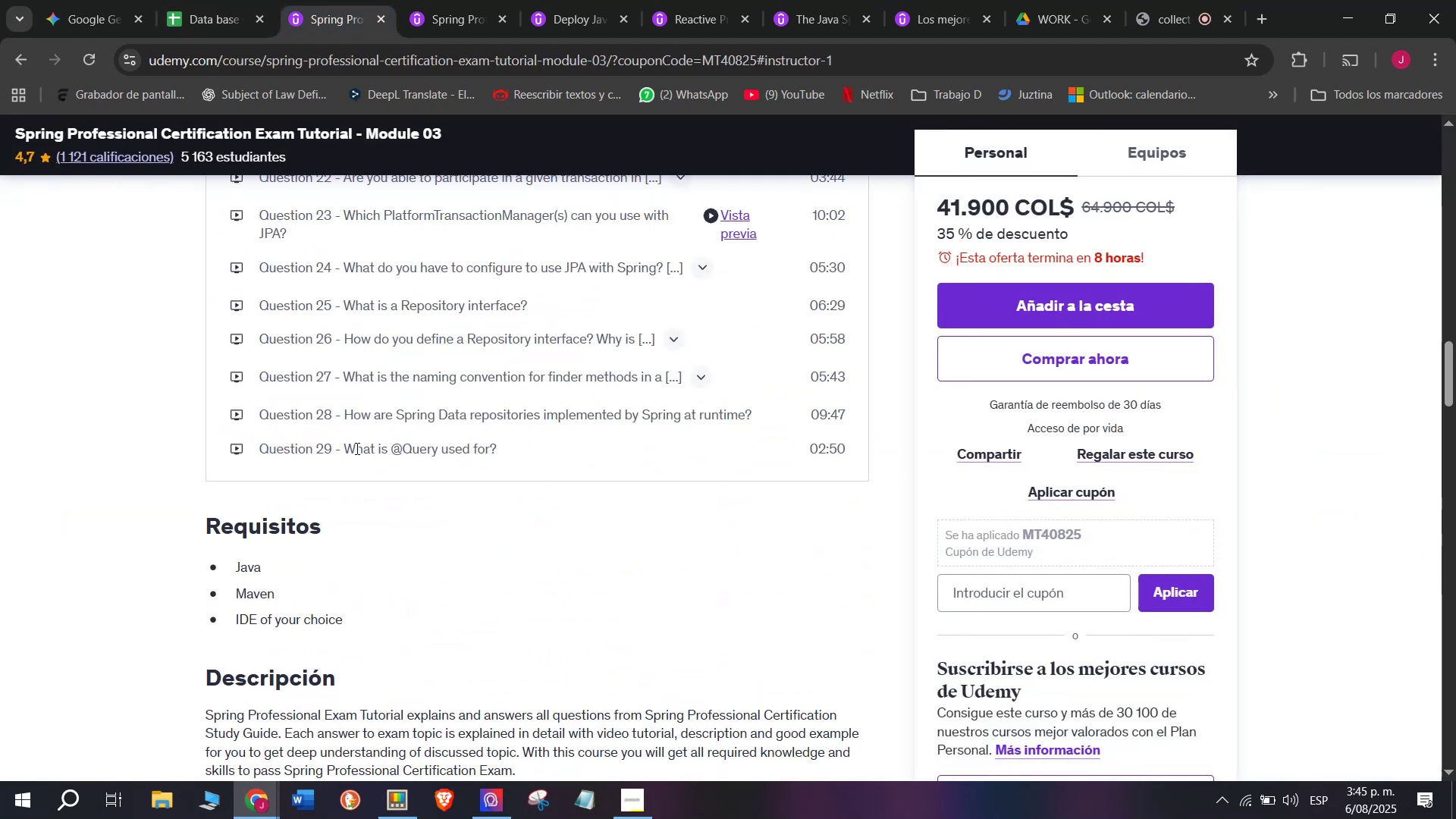 
double_click([736, 431])
 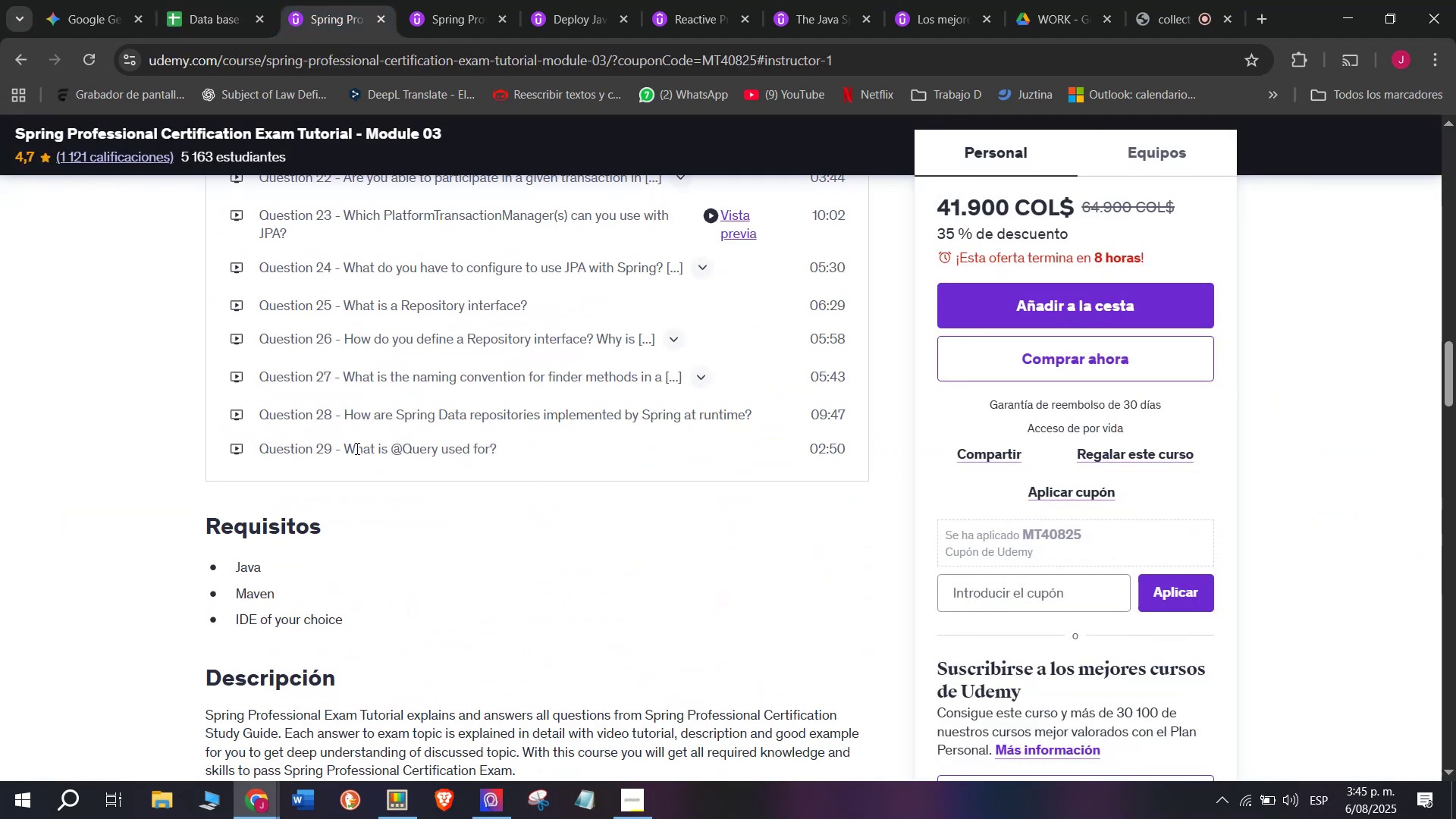 
key(Z)
 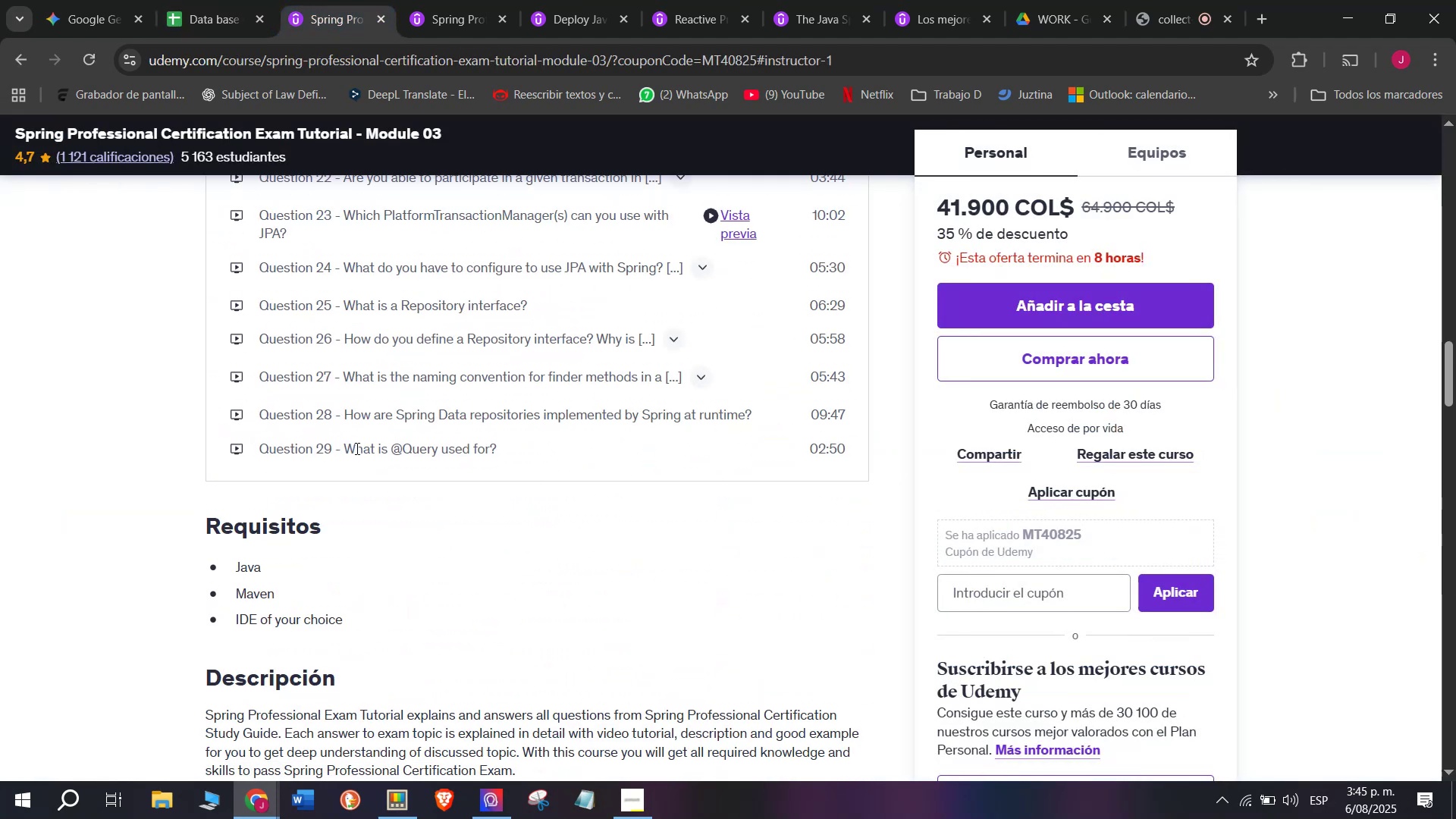 
key(Control+ControlLeft)
 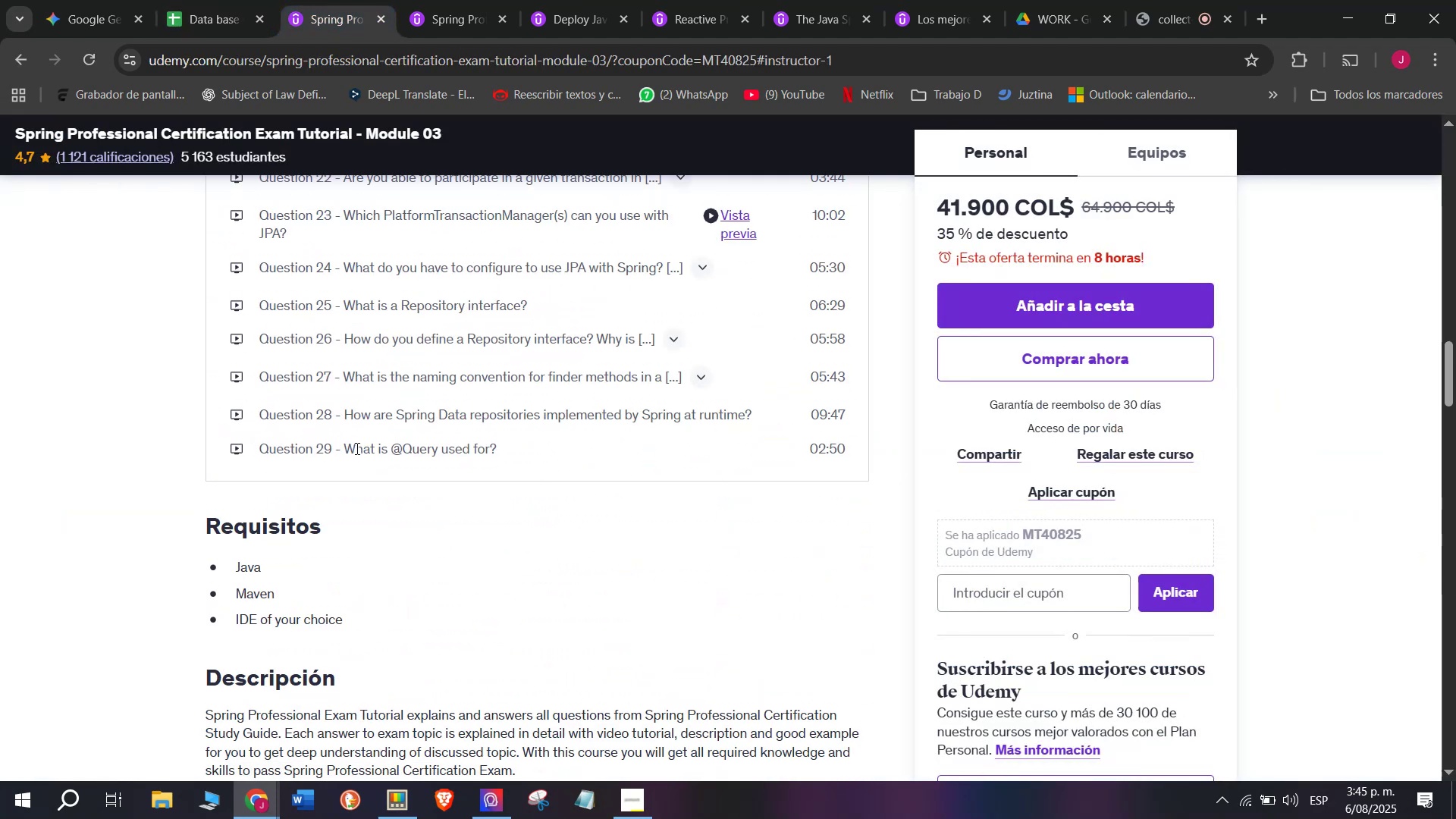 
key(Control+V)
 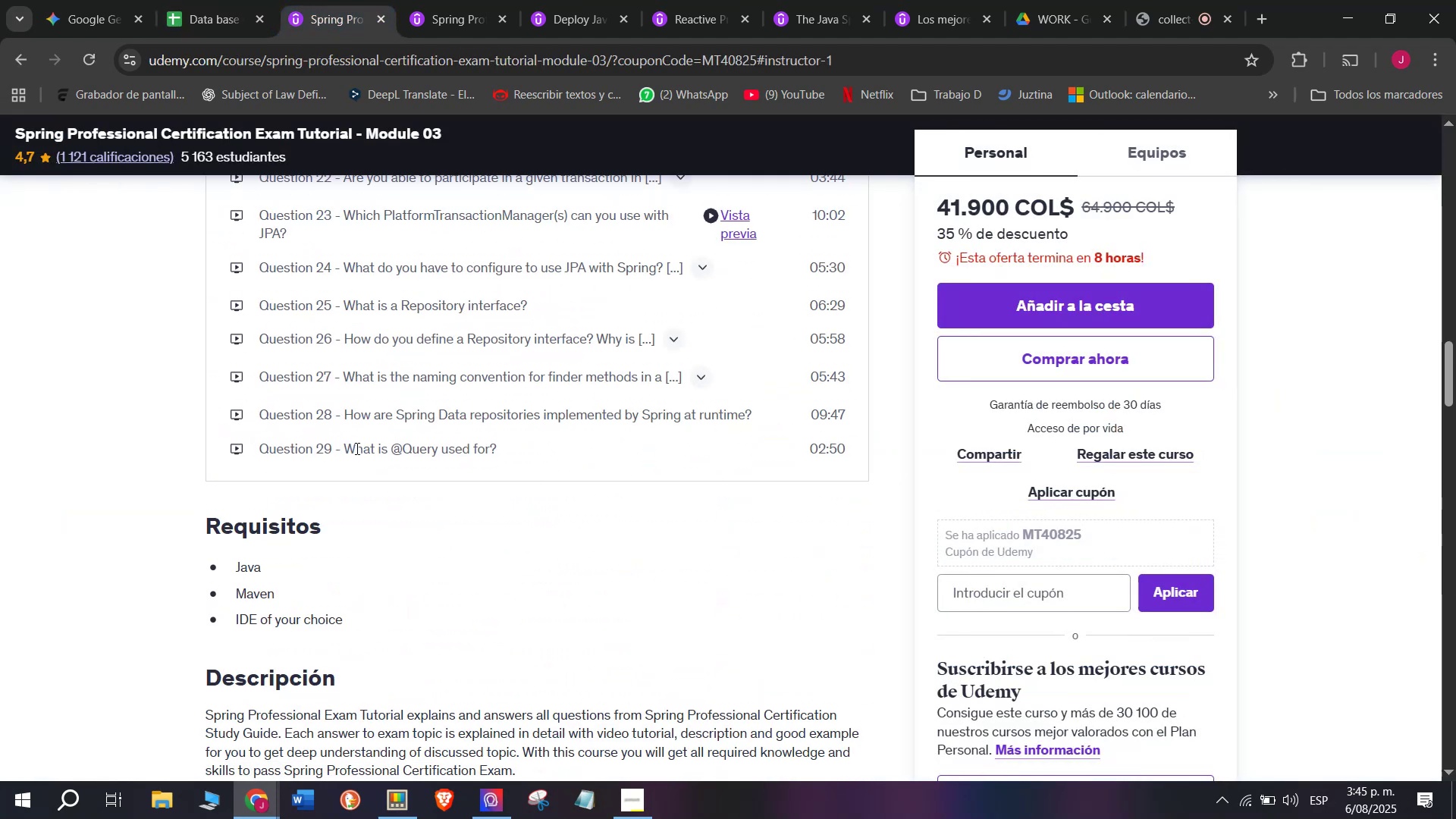 
triple_click([930, 432])
 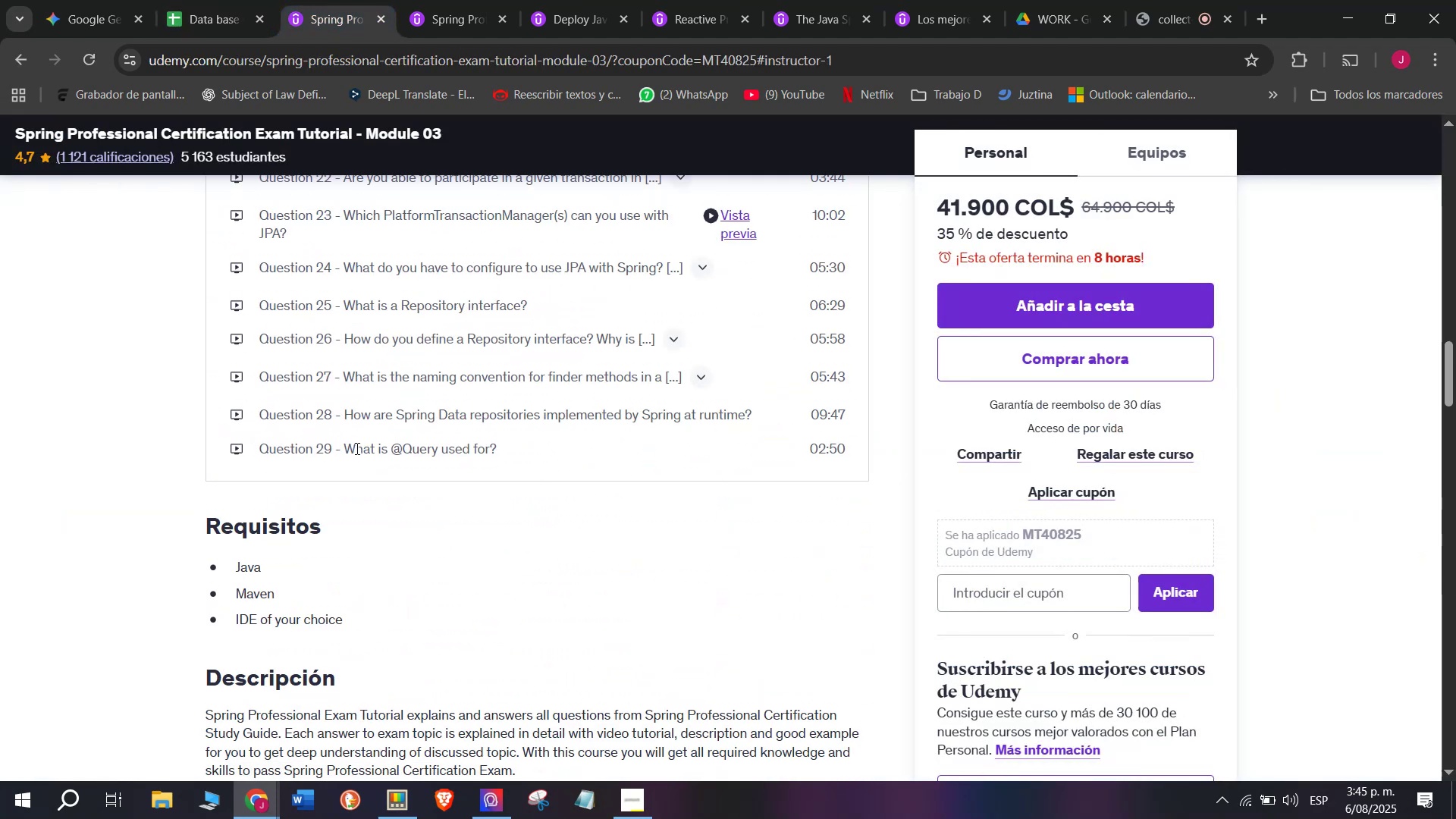 
left_click([297, 0])
 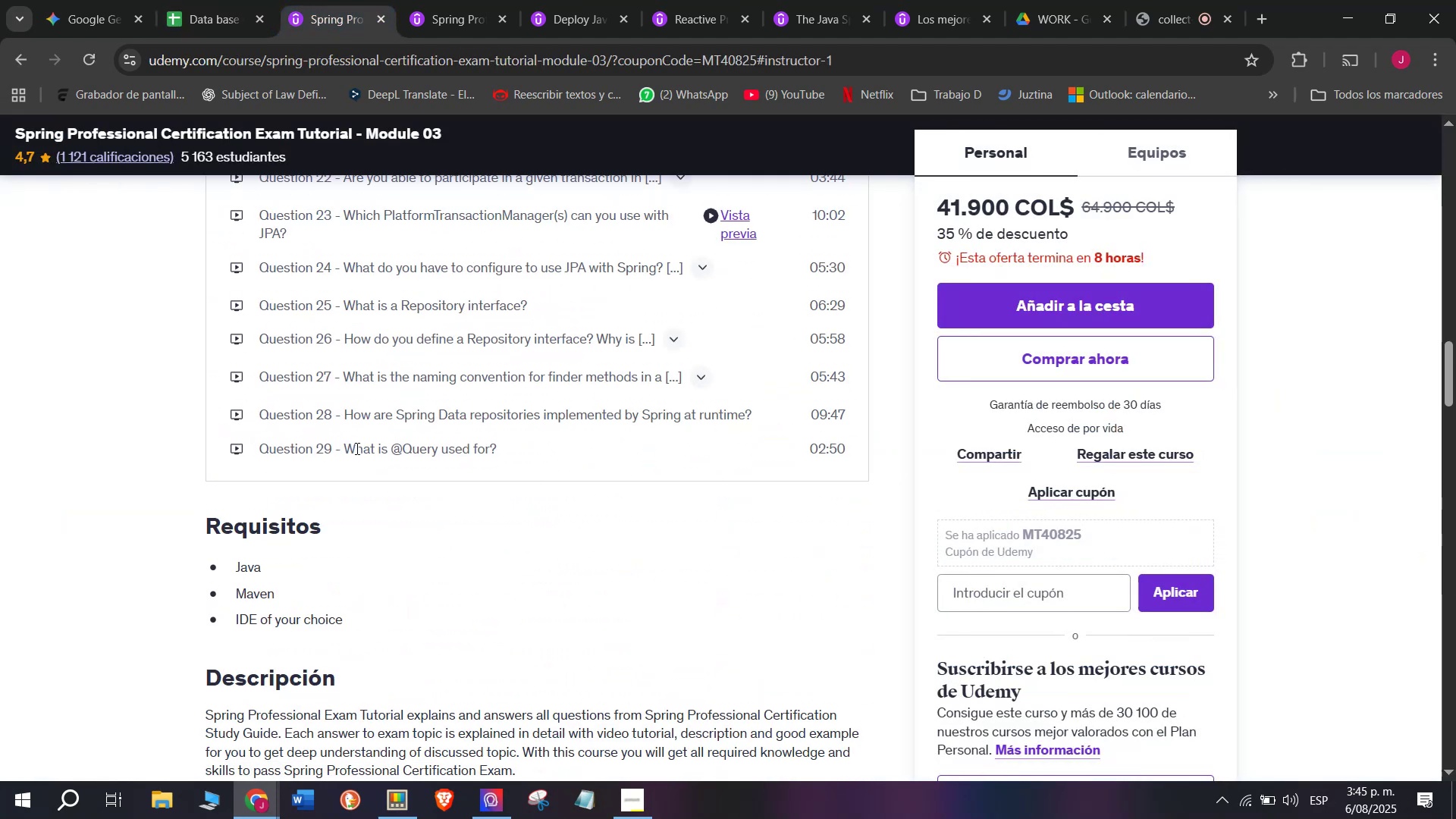 
scroll: coordinate [356, 453], scroll_direction: up, amount: 7.0
 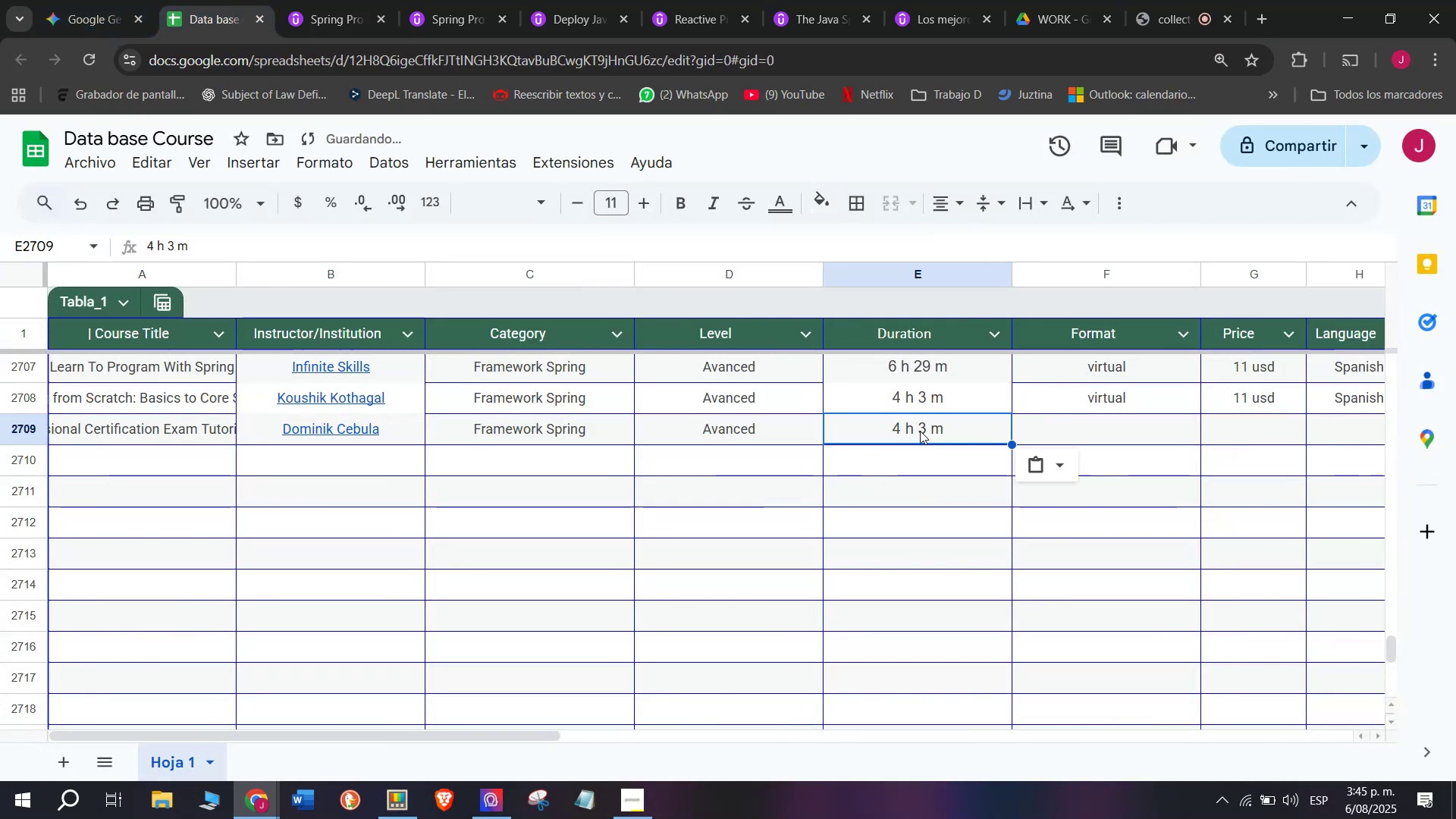 
wait(5.55)
 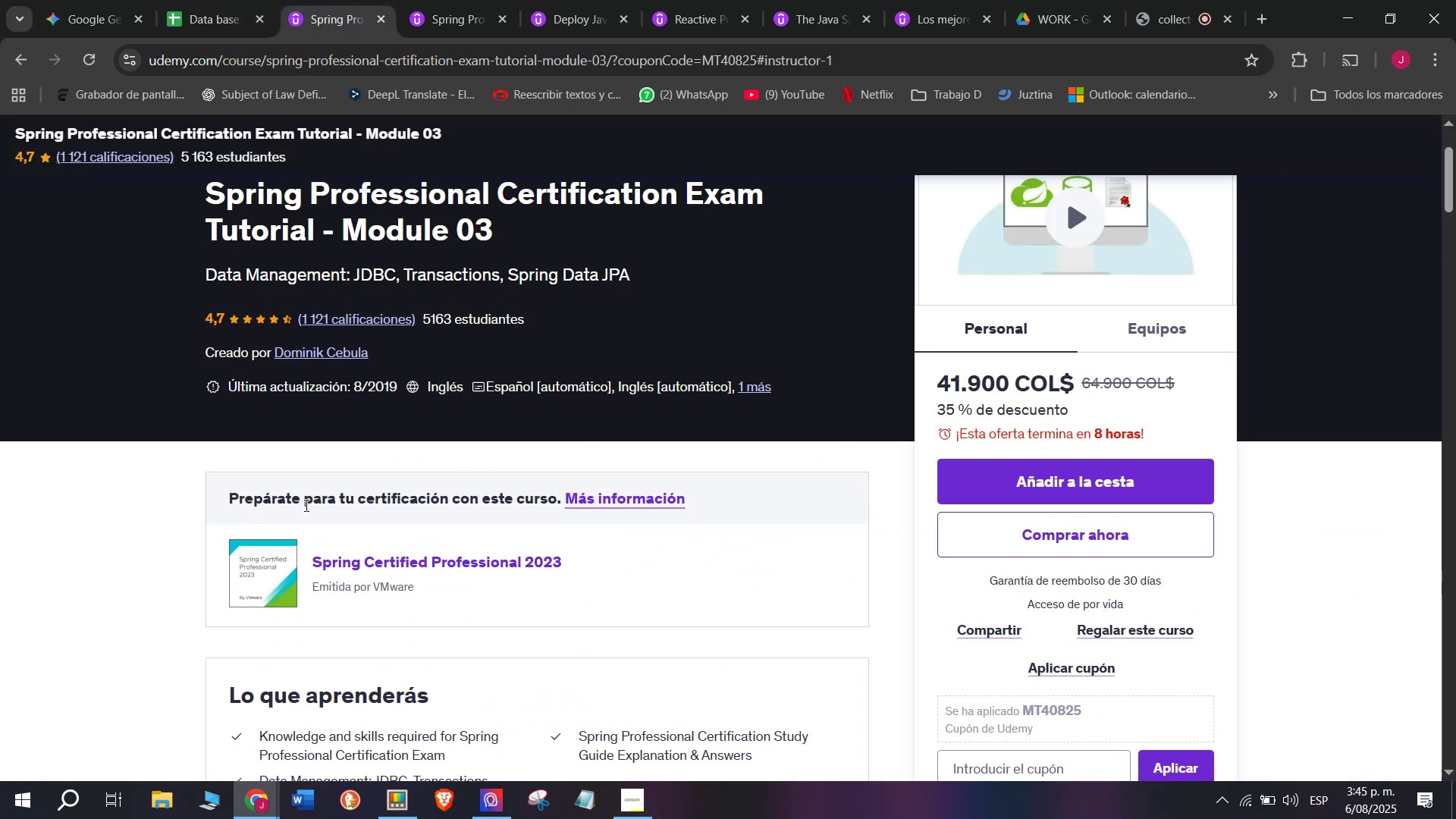 
scroll: coordinate [305, 505], scroll_direction: up, amount: 7.0
 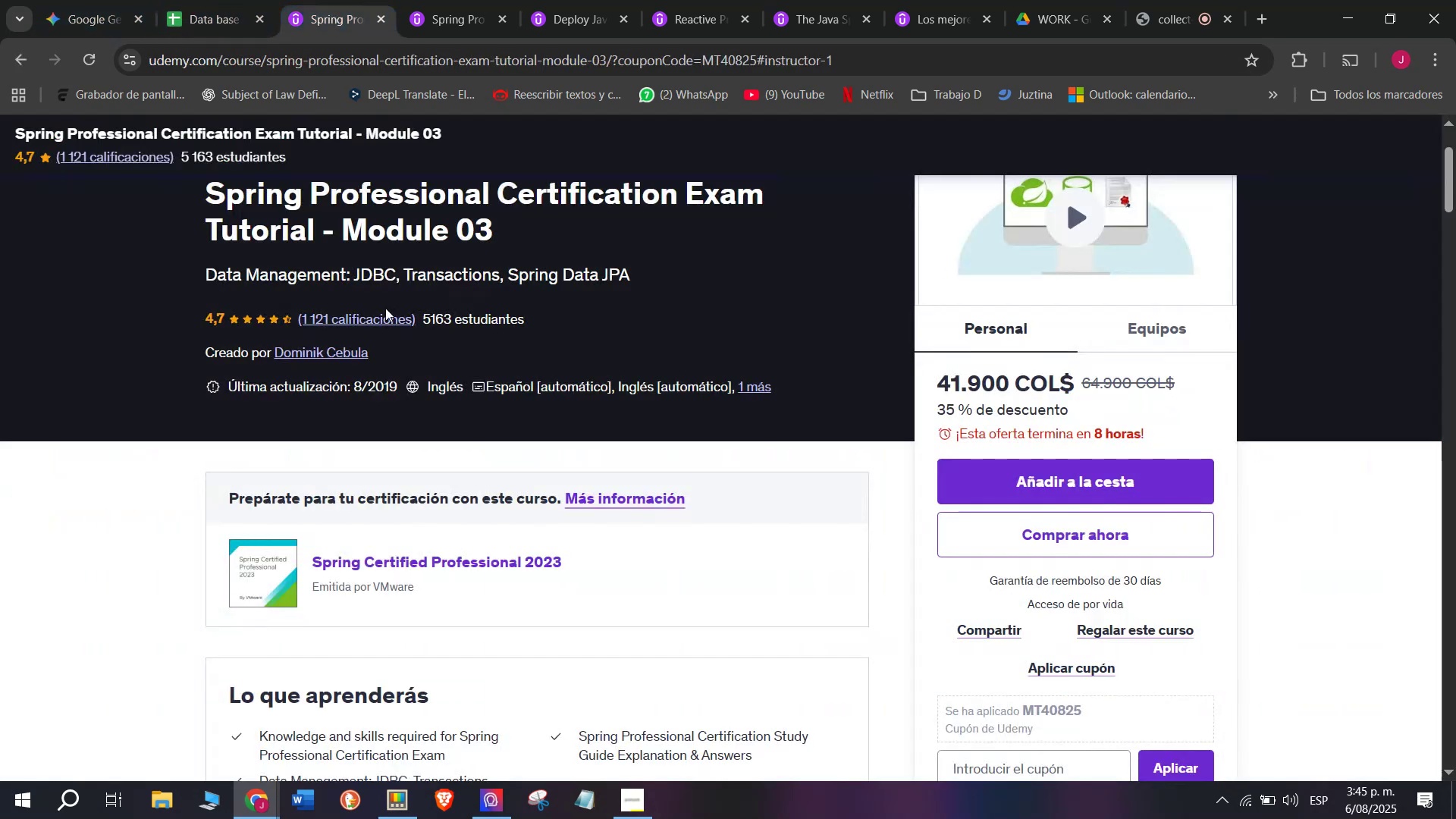 
double_click([187, 0])
 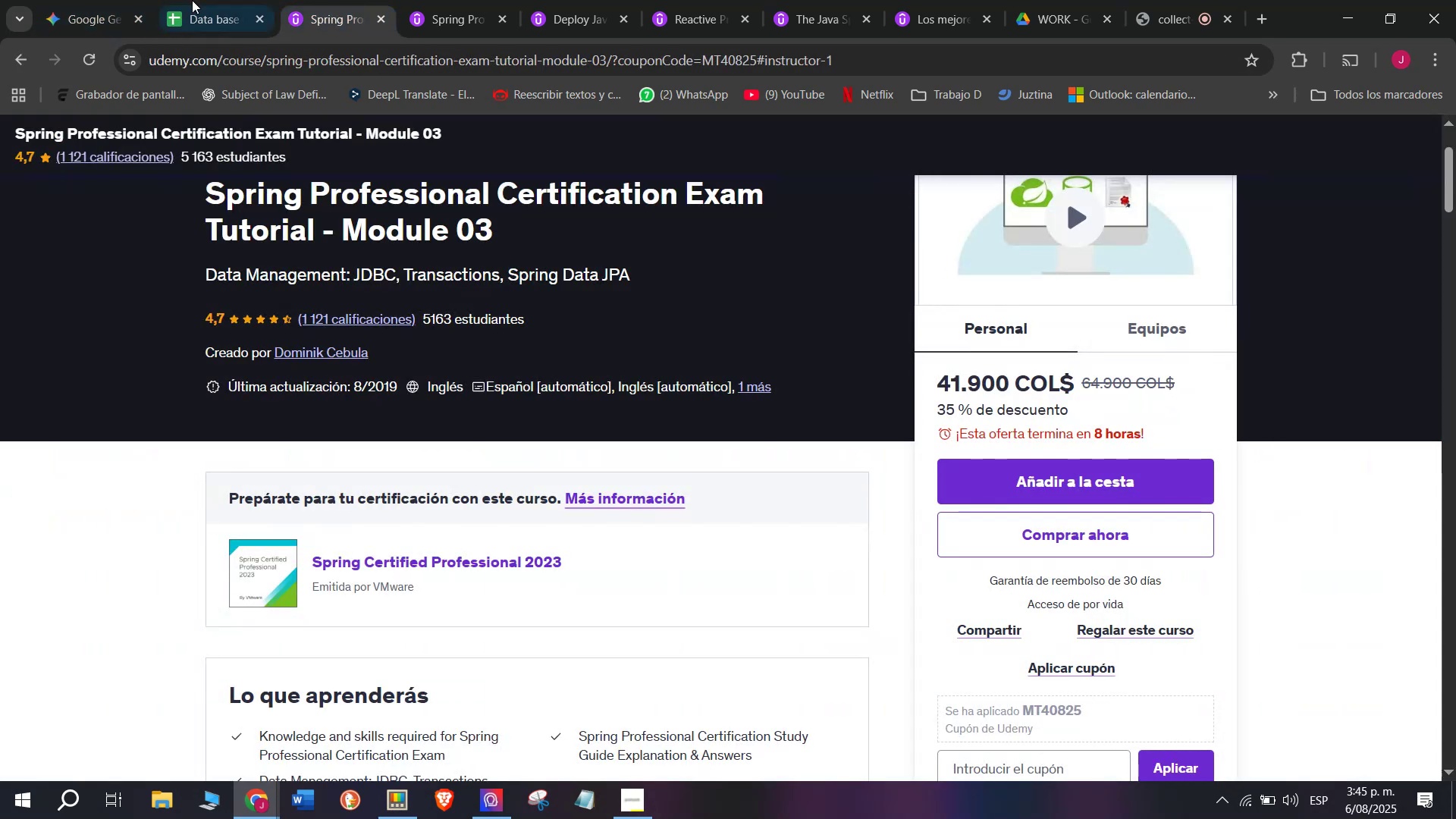 
left_click([890, 387])
 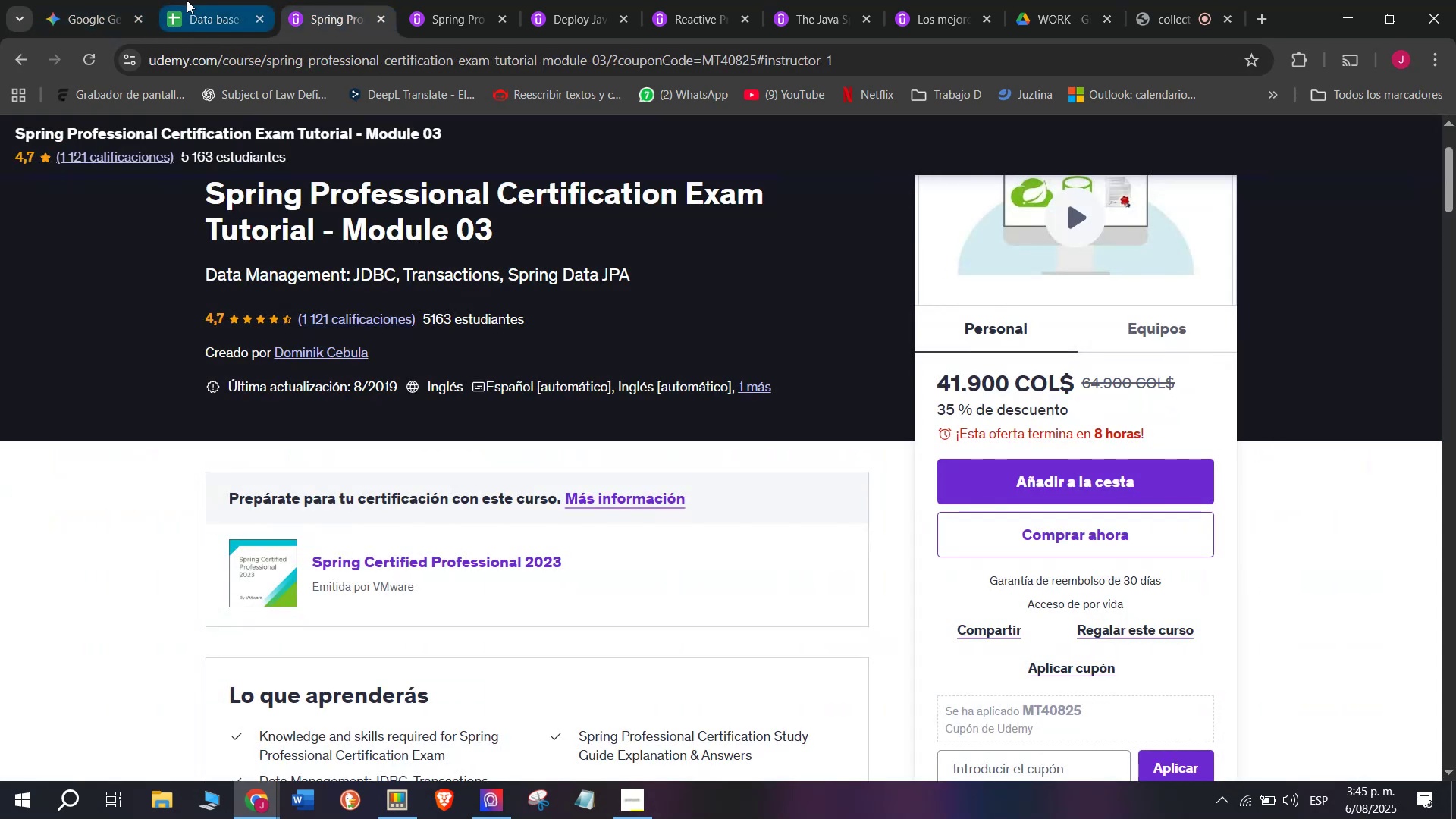 
key(Control+ControlLeft)
 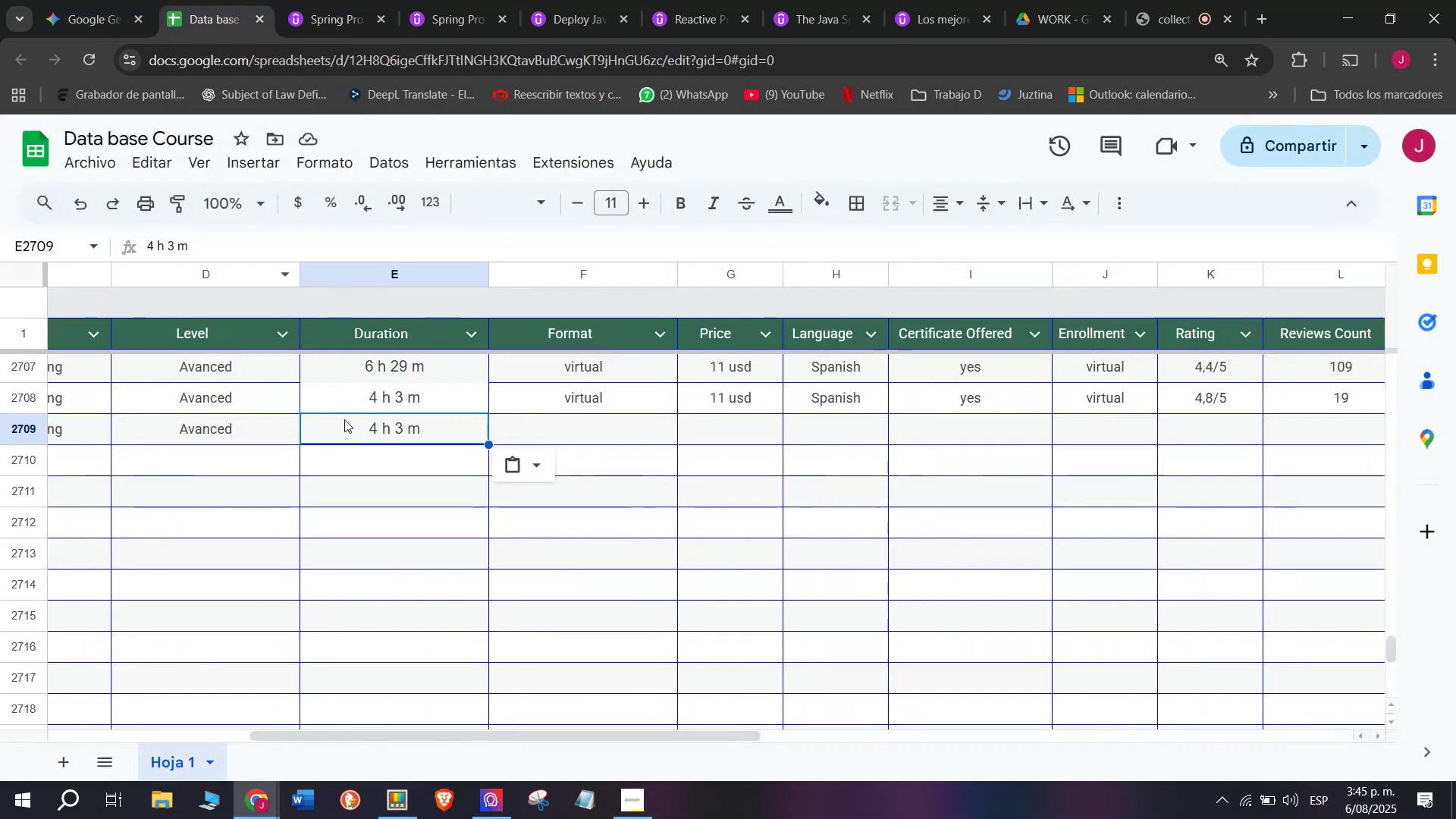 
key(Break)
 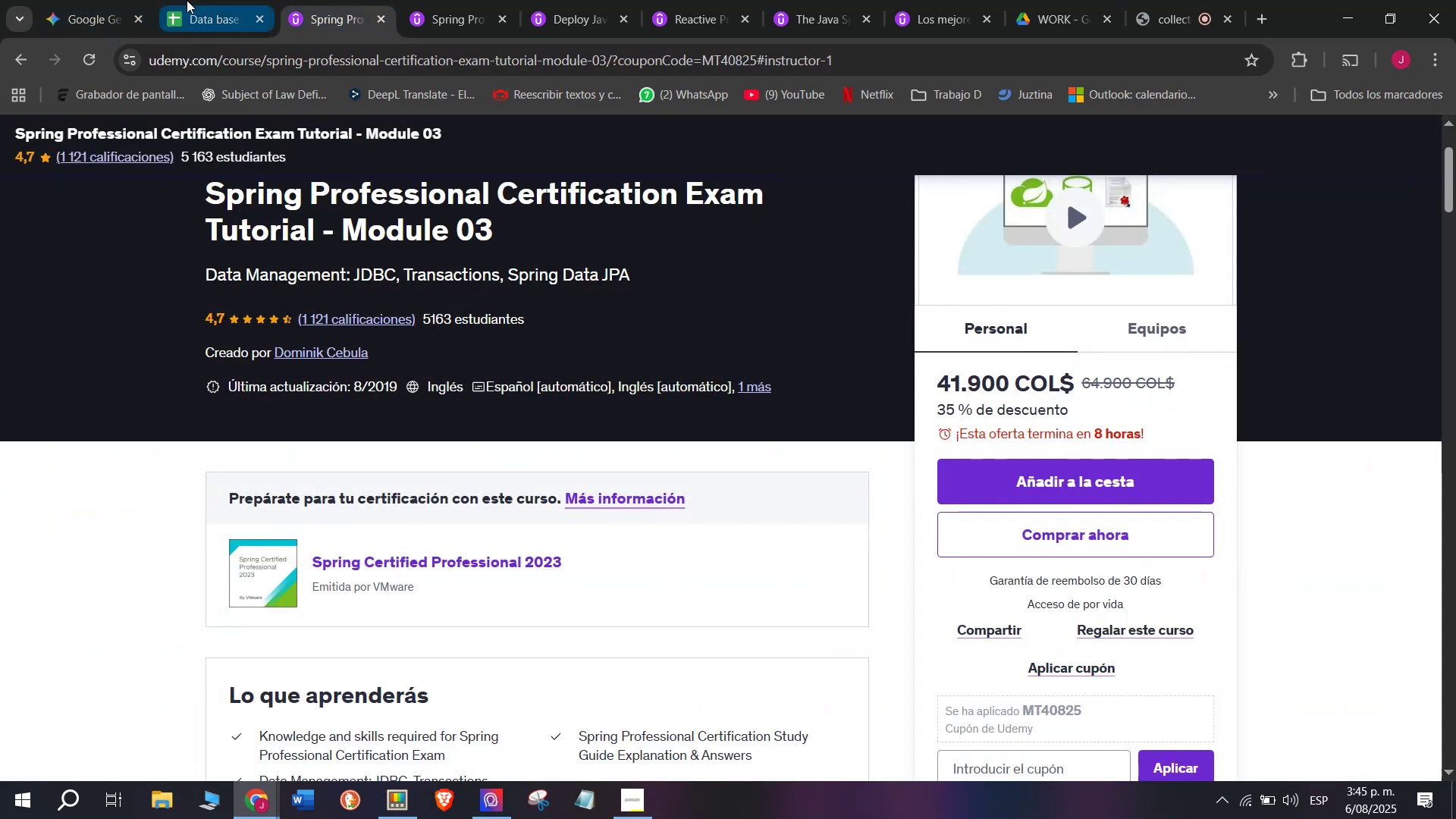 
key(Control+C)
 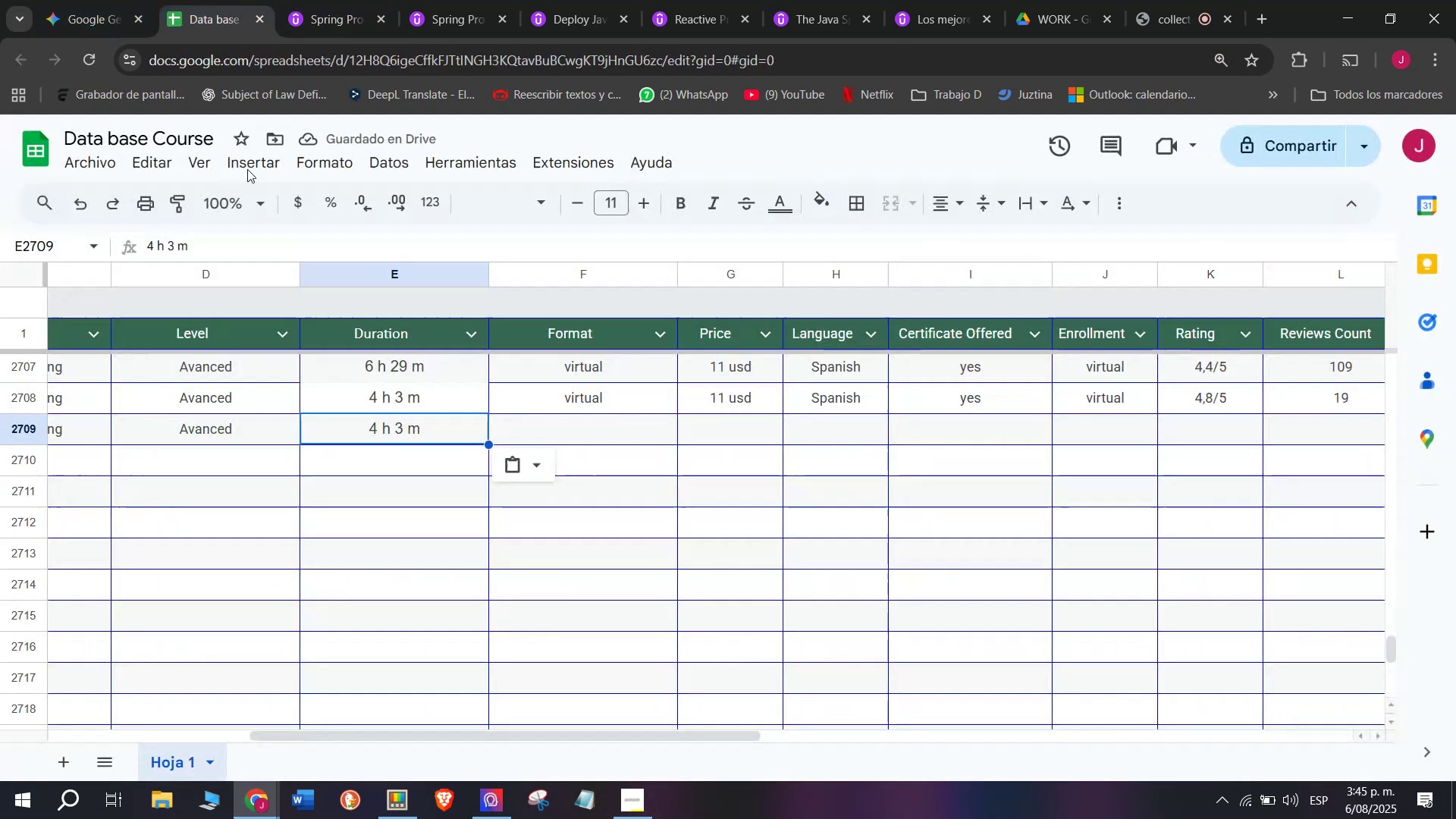 
key(Z)
 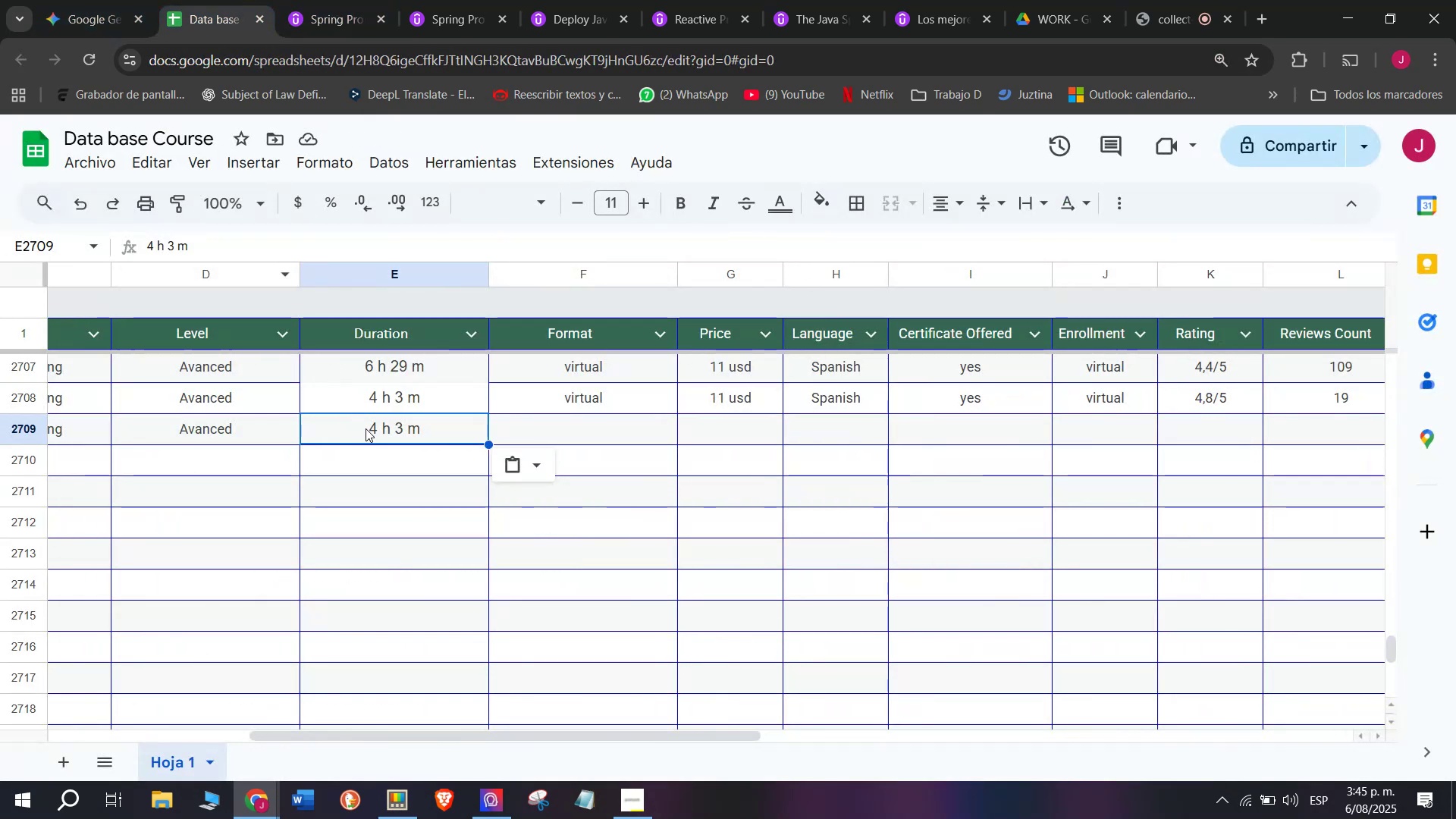 
key(Control+ControlLeft)
 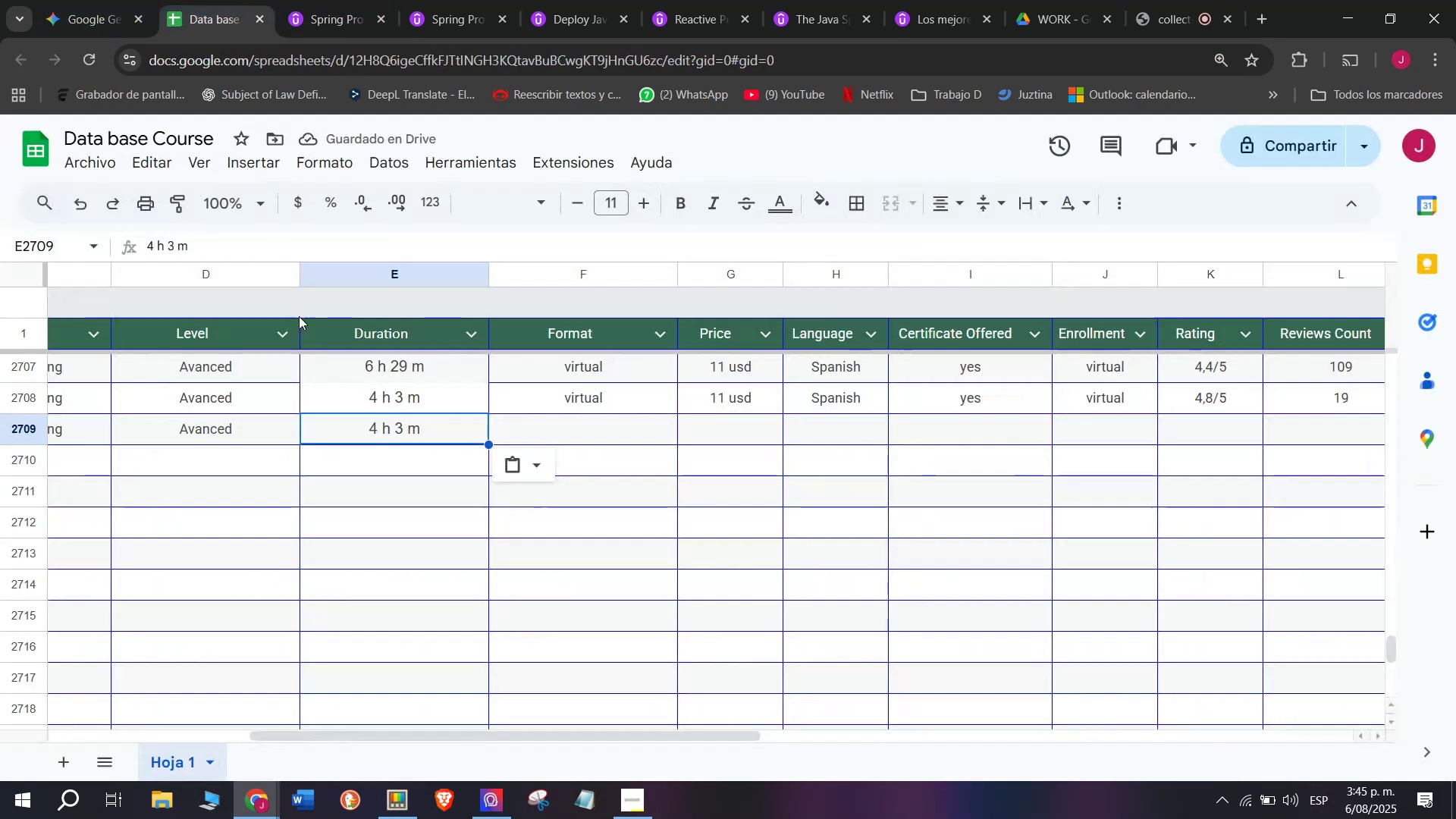 
key(Control+V)
 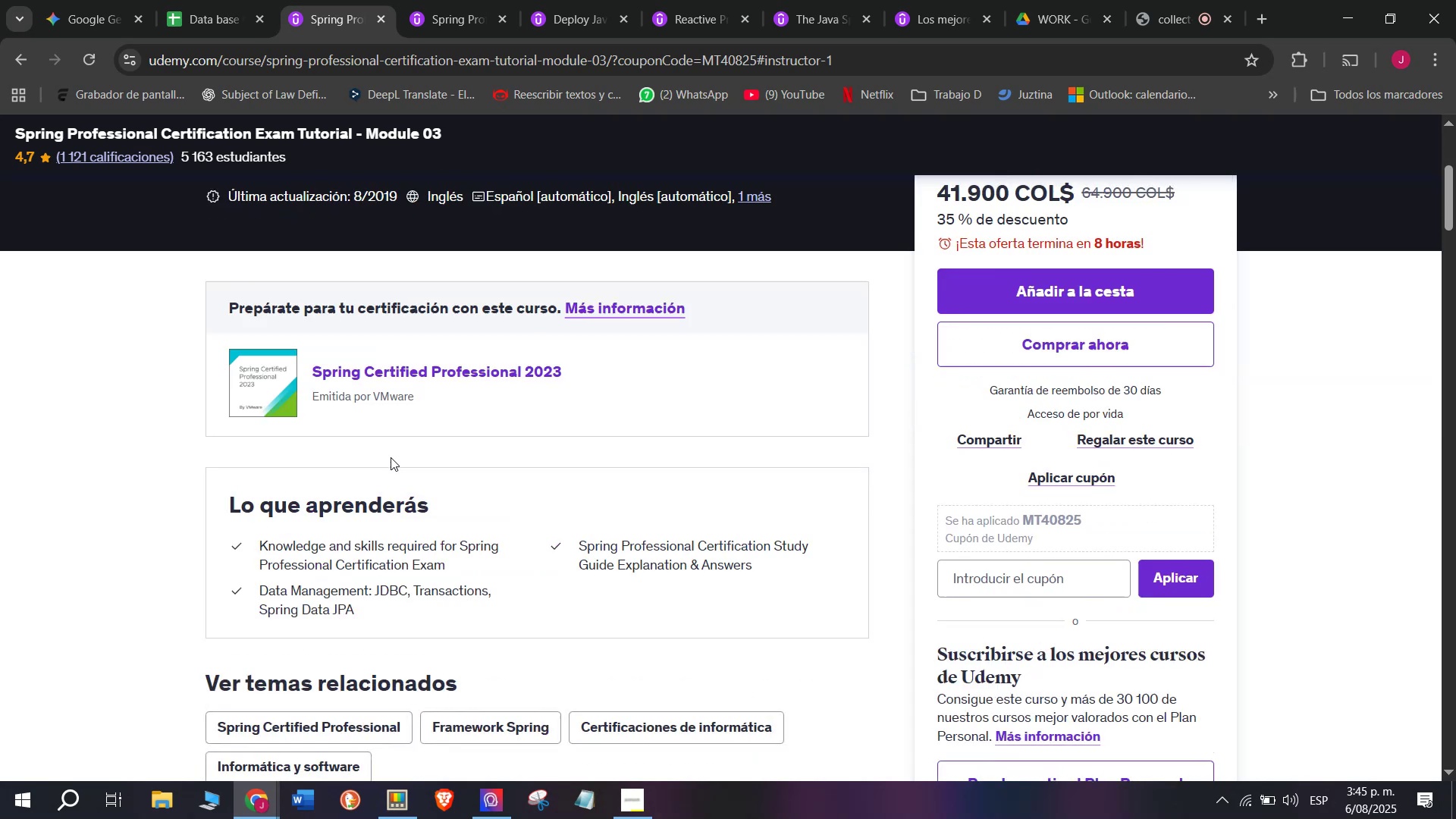 
left_click([331, 13])
 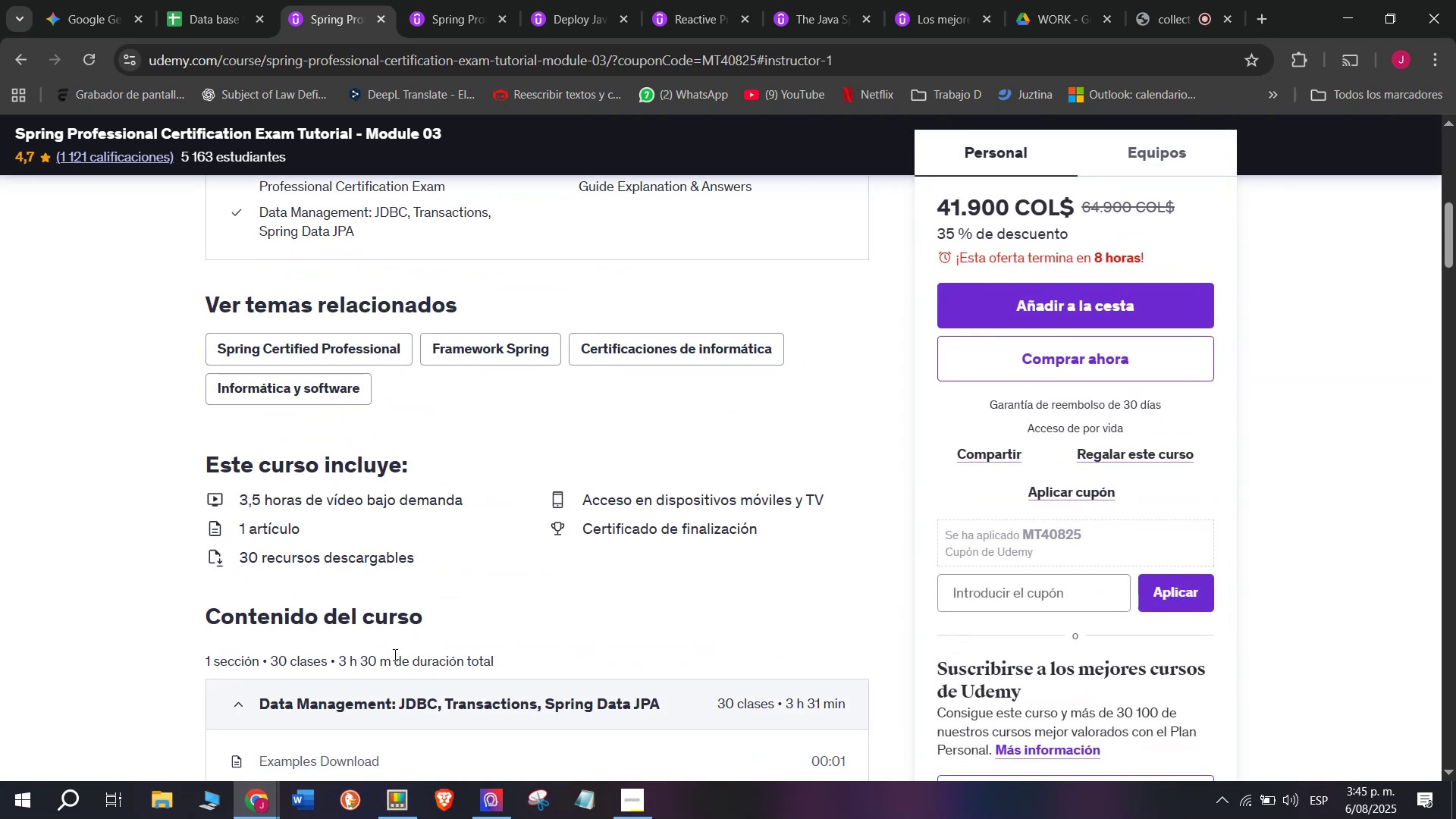 
left_click([187, 0])
 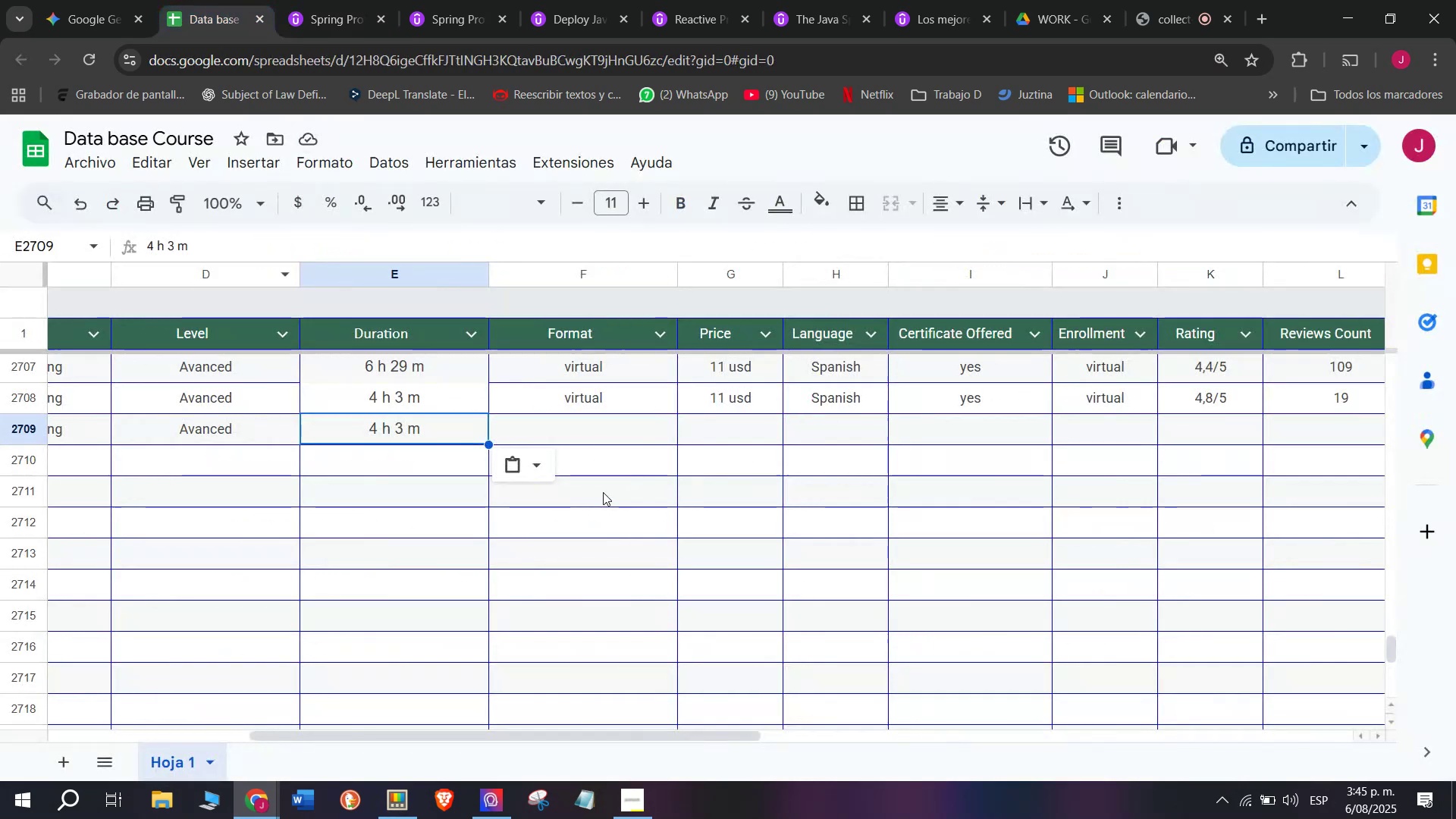 
left_click([300, 0])
 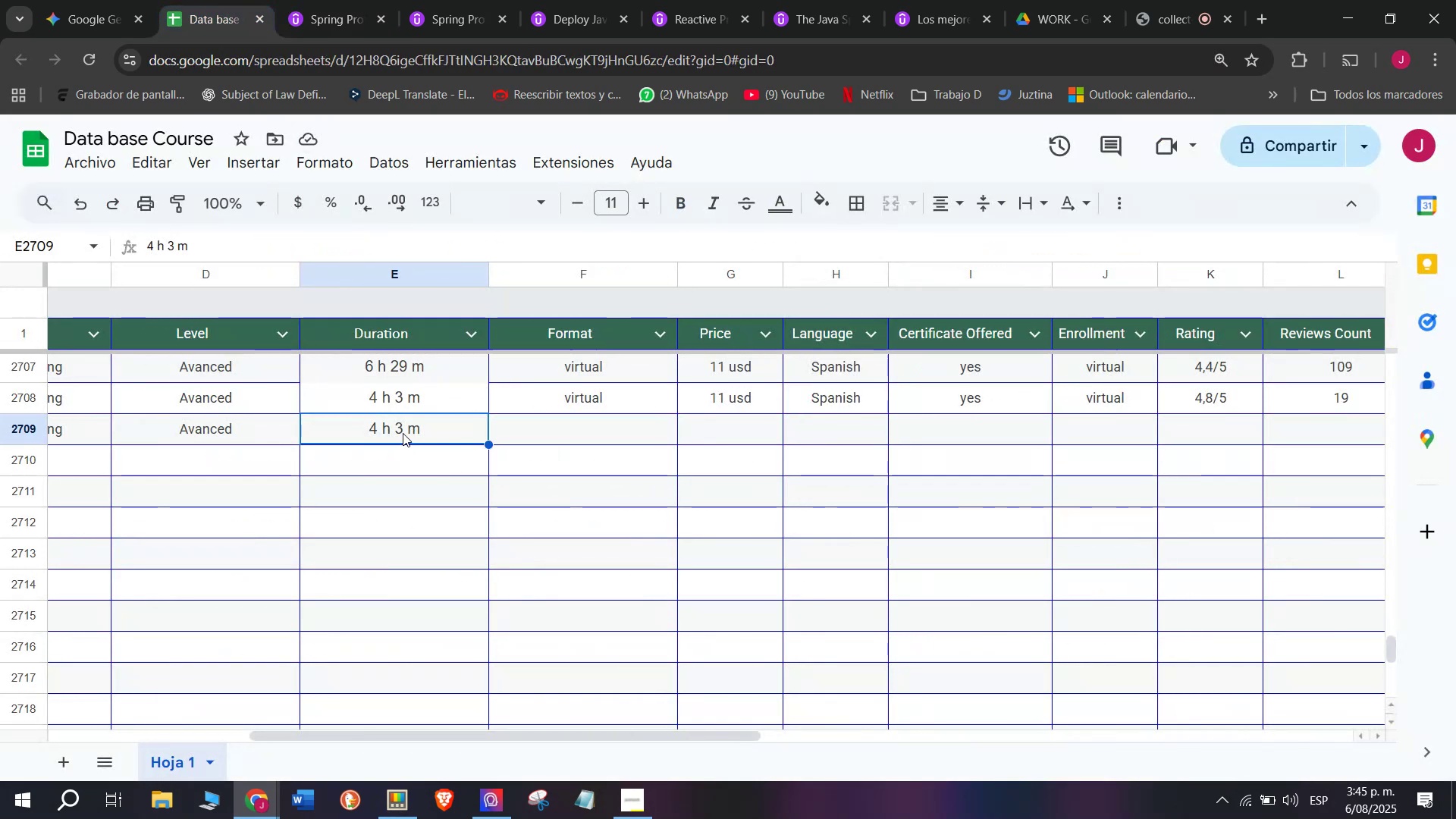 
scroll: coordinate [391, 457], scroll_direction: down, amount: 2.0
 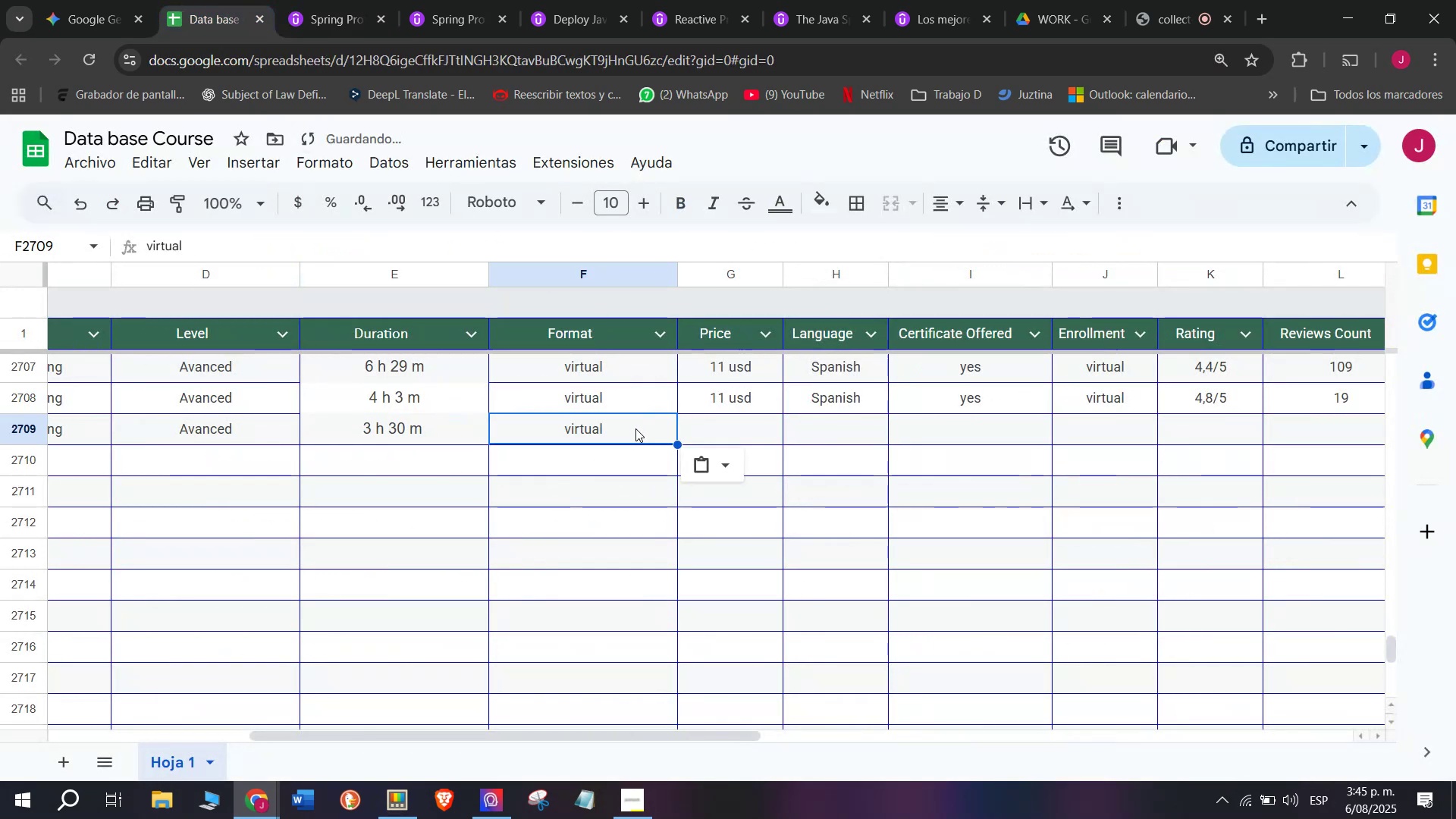 
key(Control+ControlLeft)
 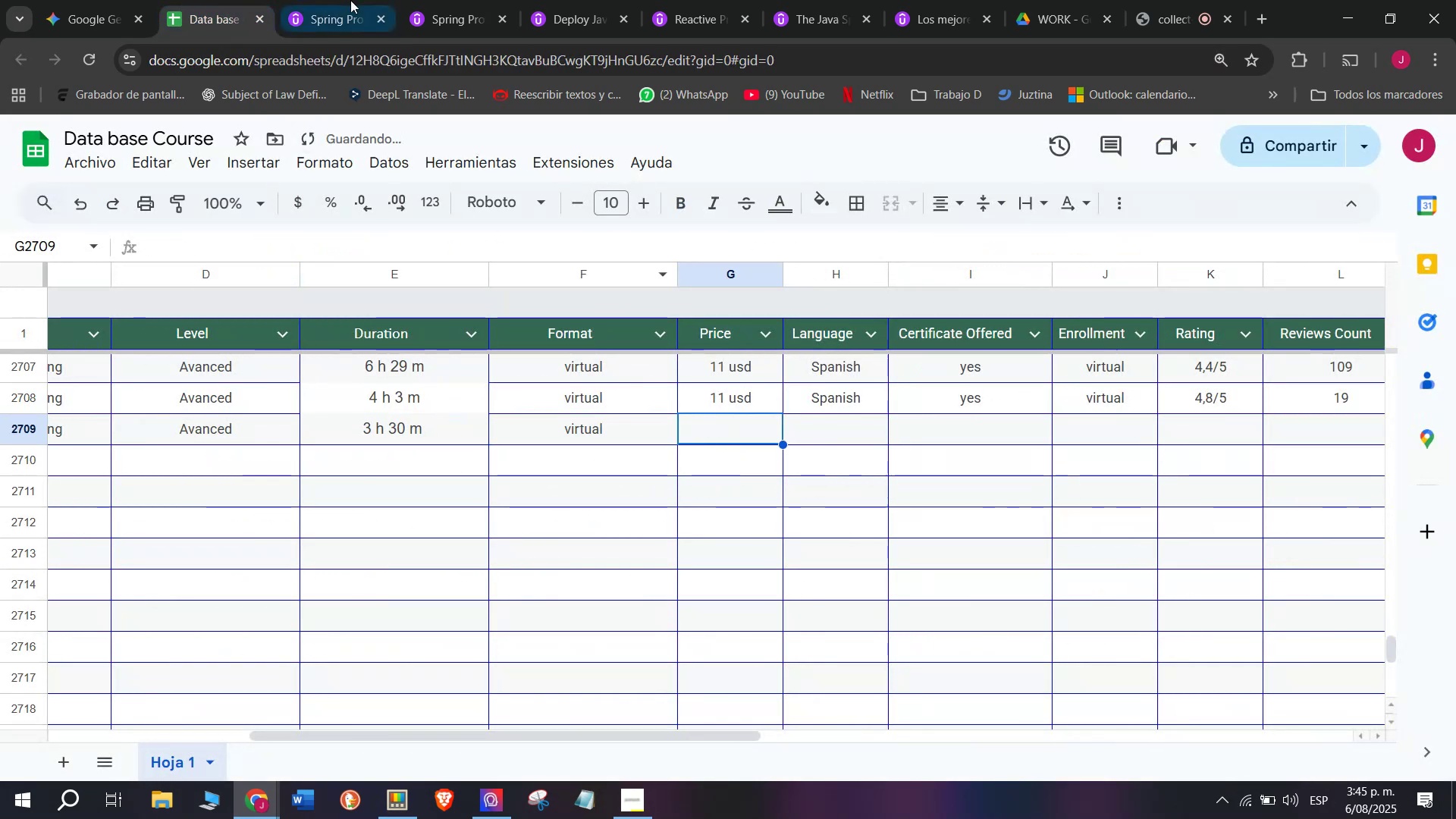 
key(Break)
 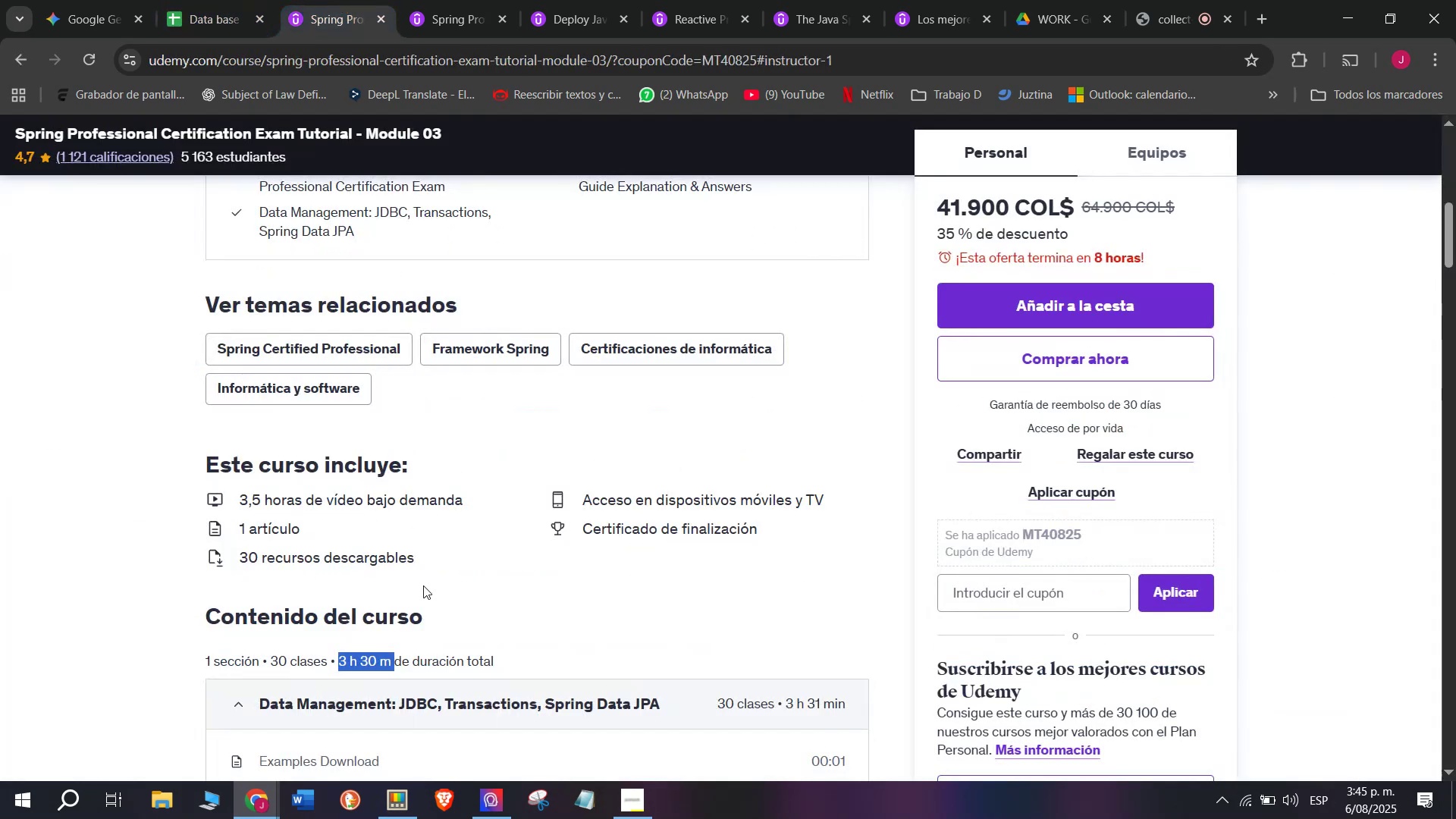 
key(Control+C)
 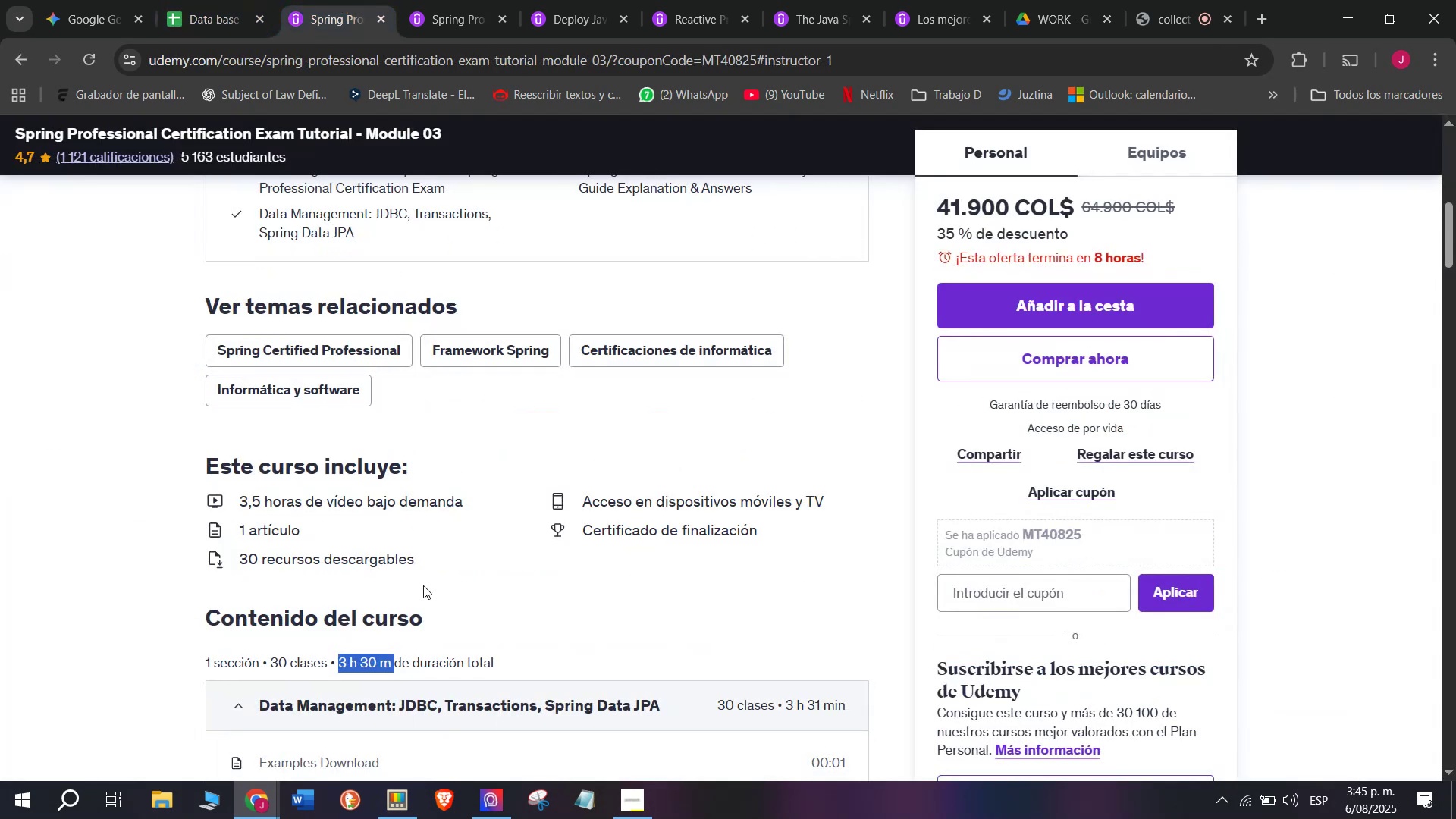 
left_click([187, 0])
 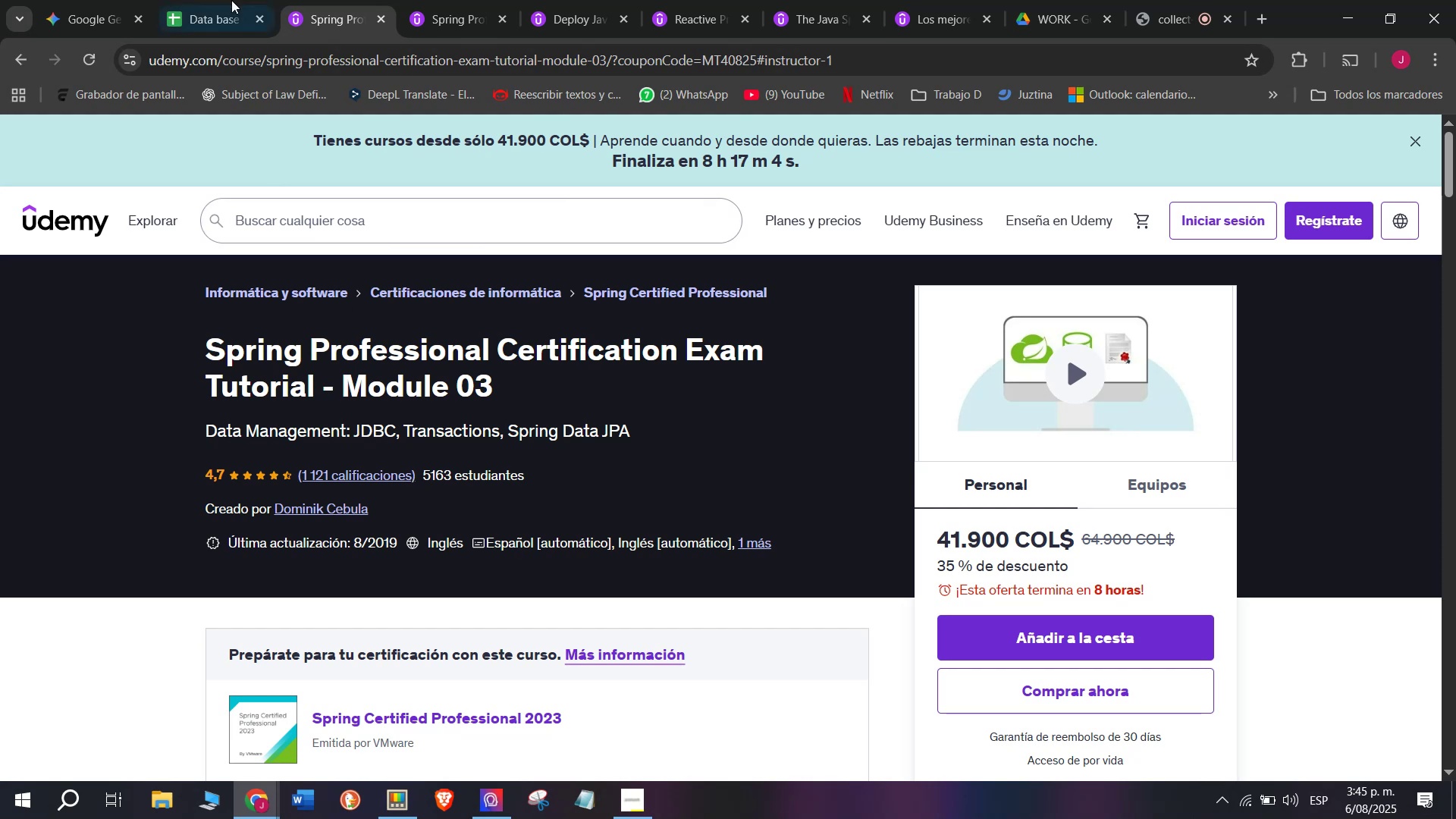 
double_click([403, 433])
 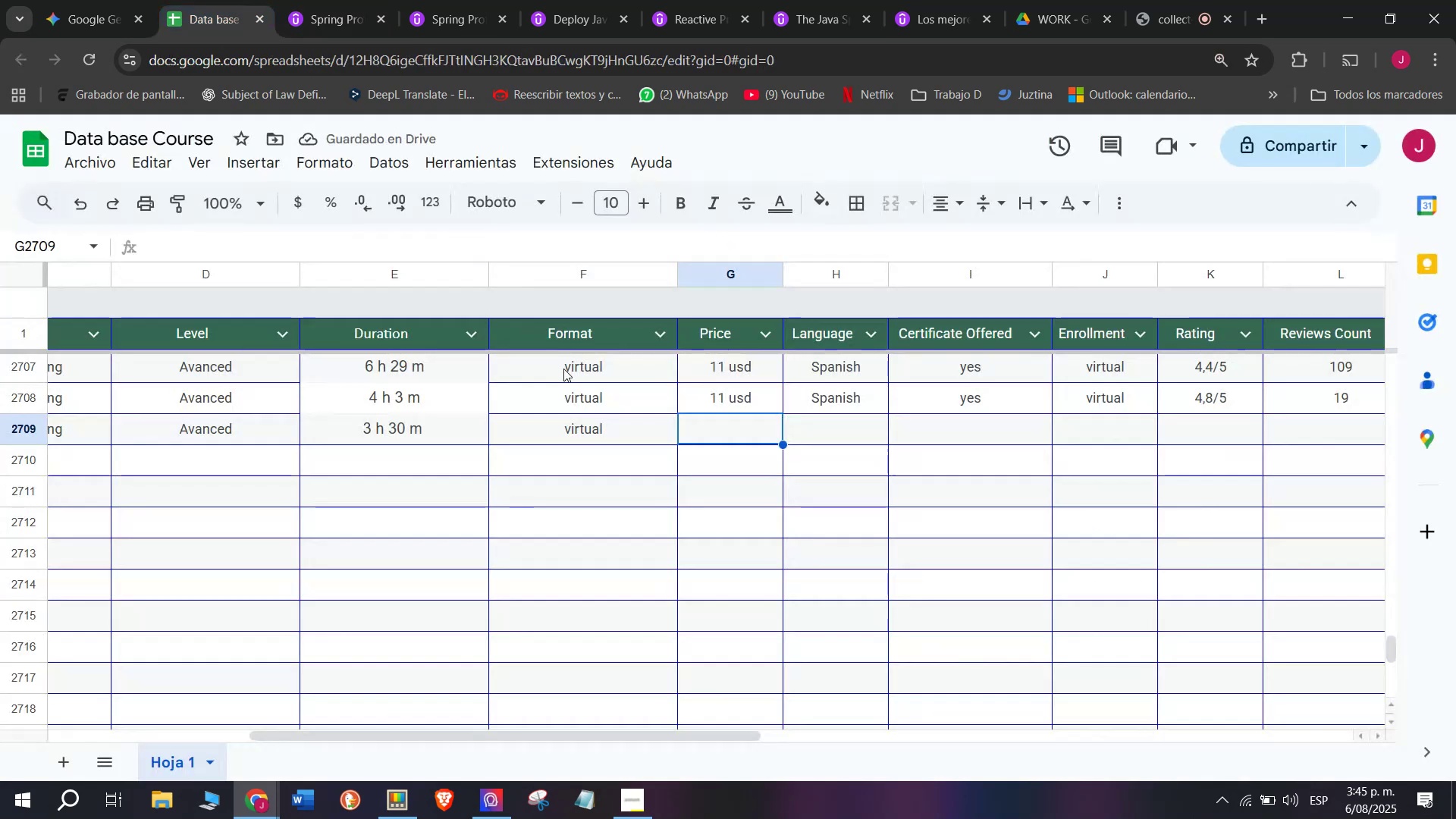 
triple_click([403, 433])
 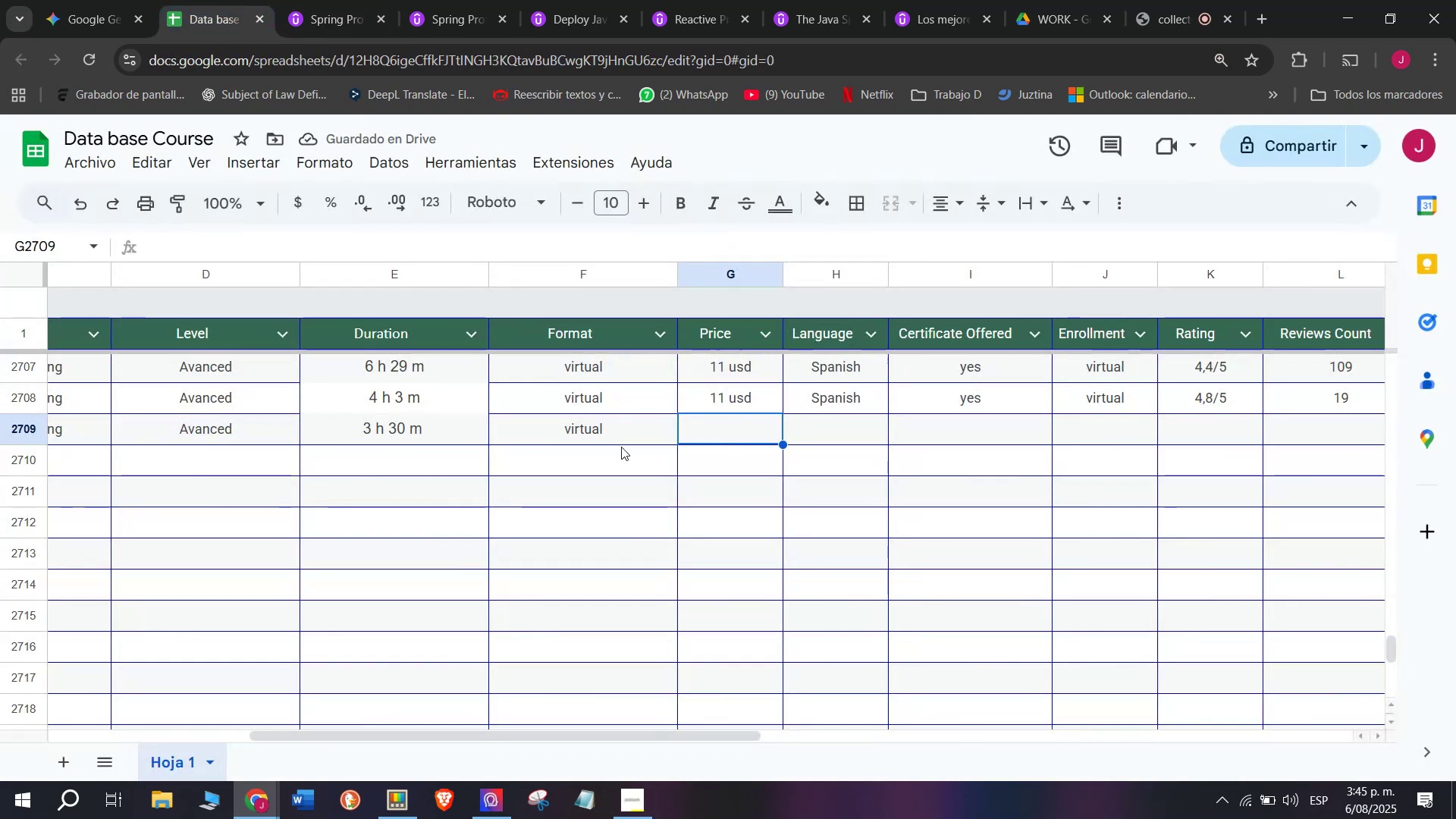 
key(Z)
 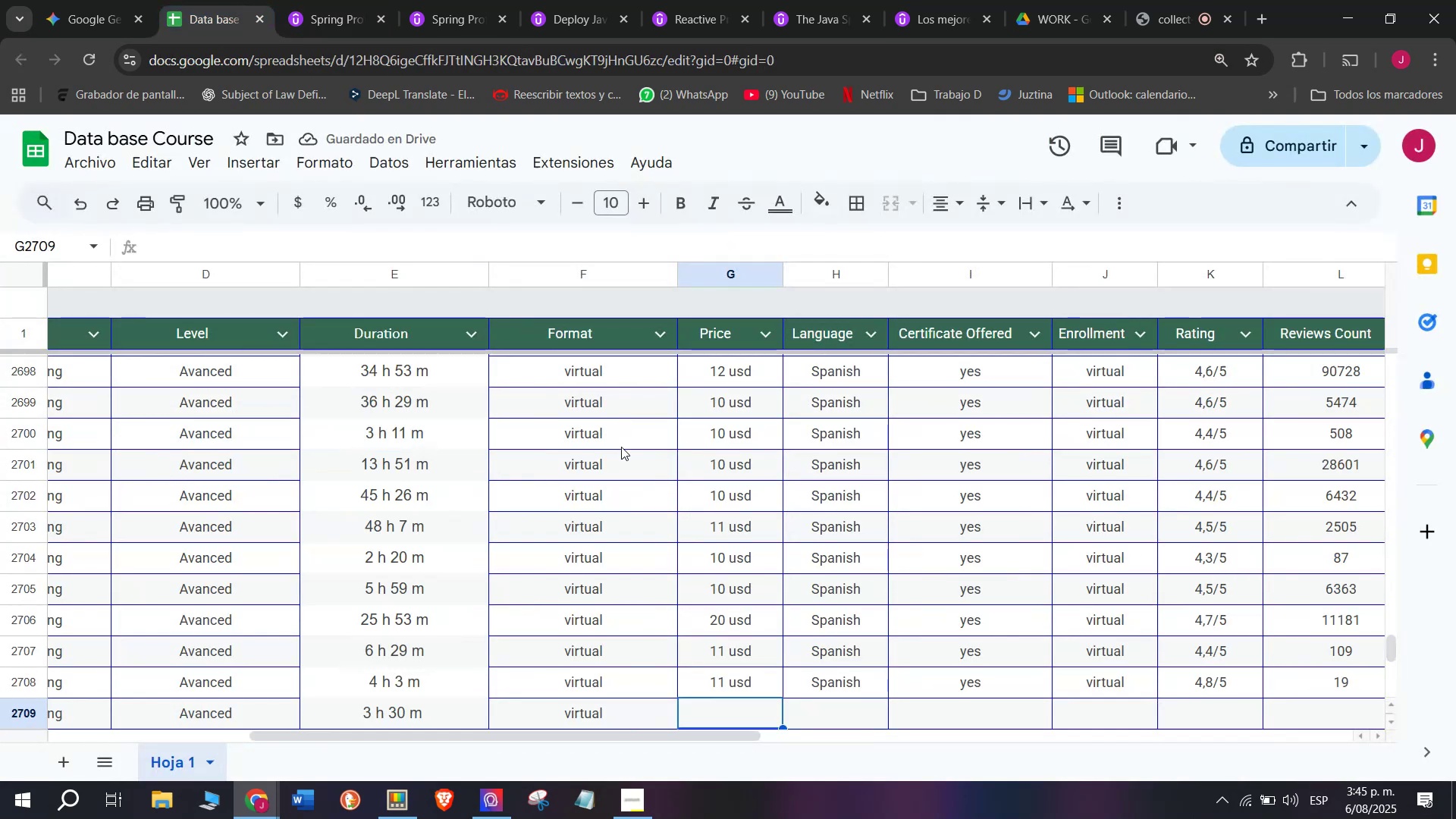 
key(Control+ControlLeft)
 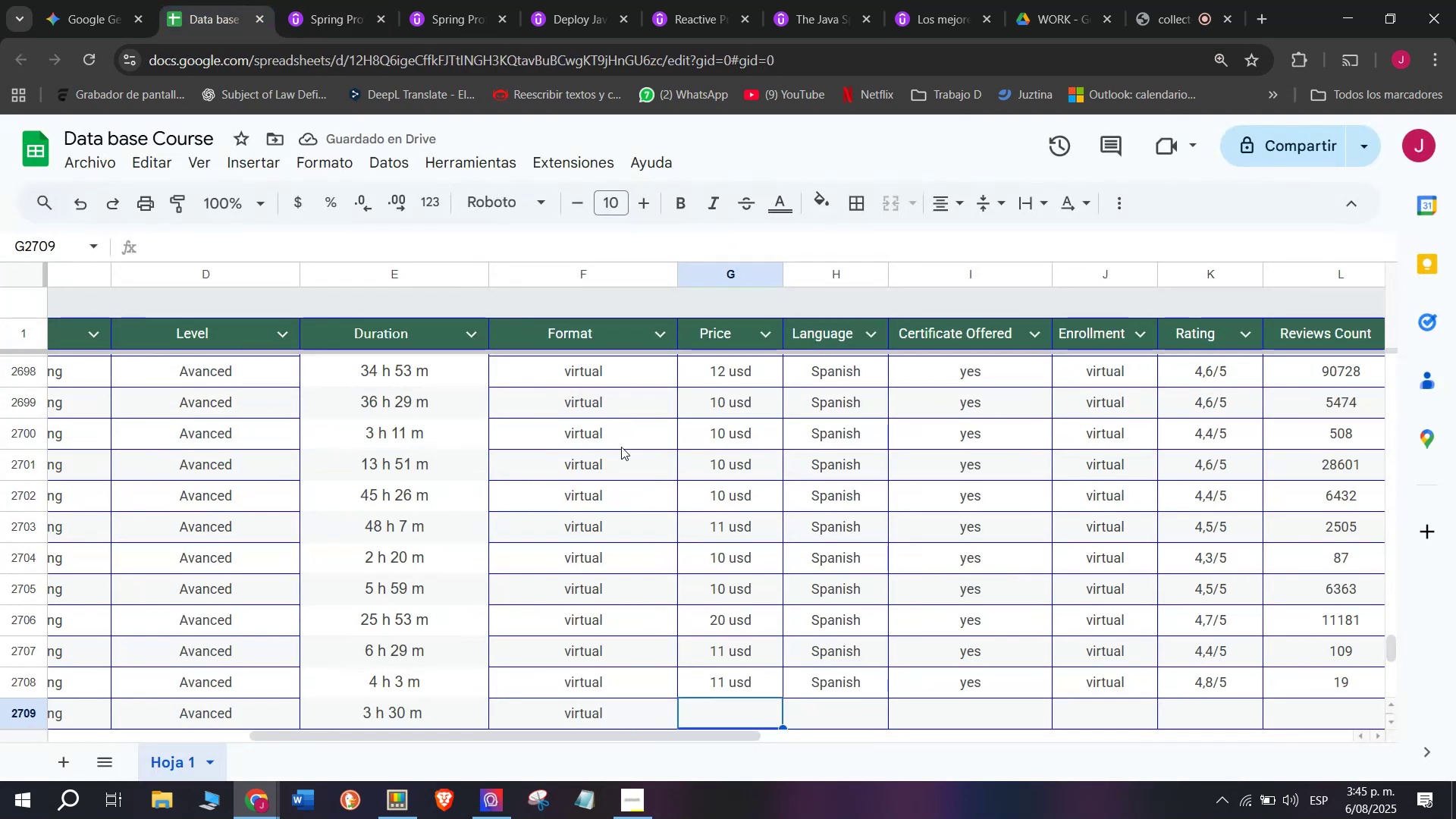 
key(Control+V)
 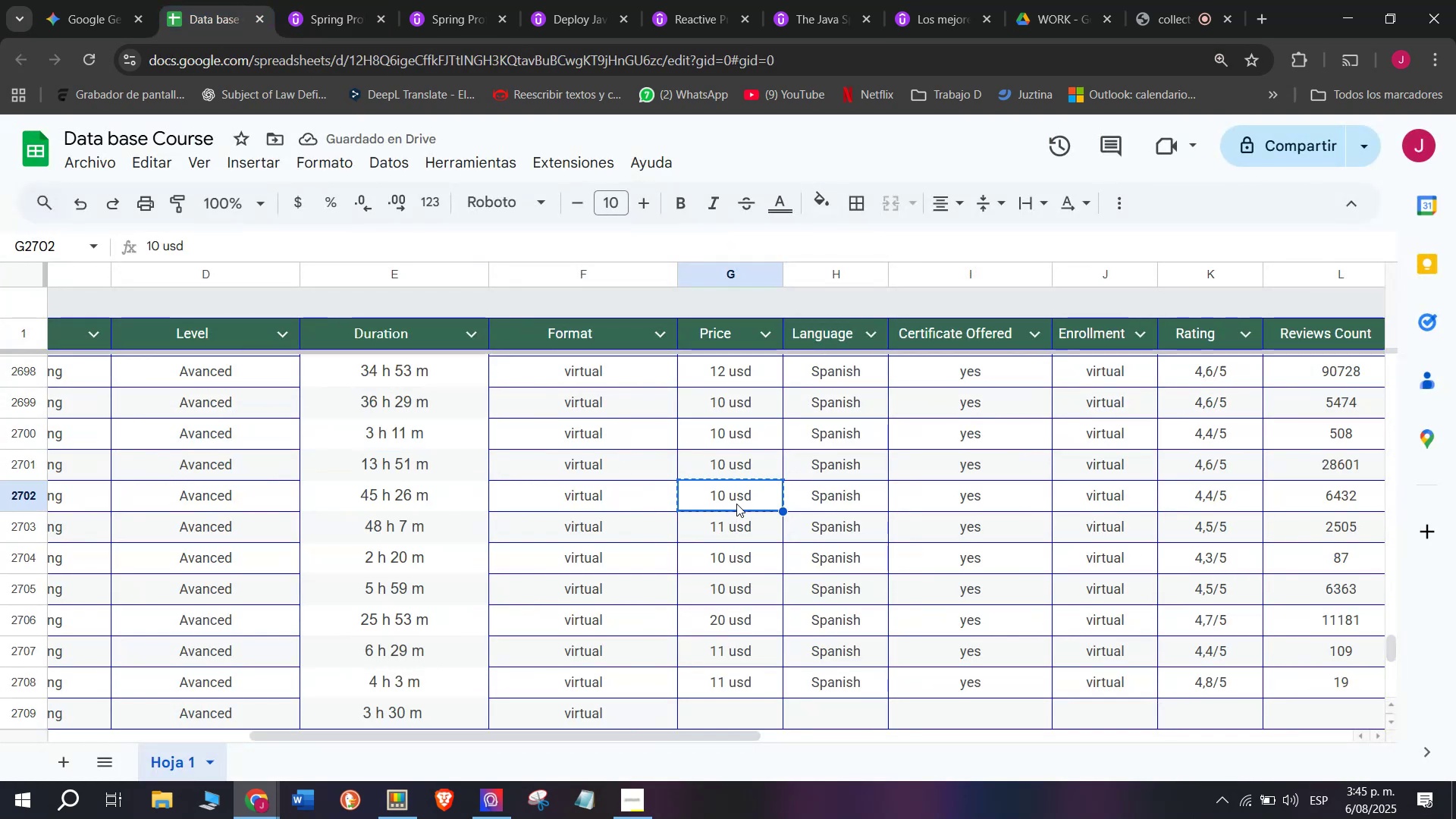 
key(Break)
 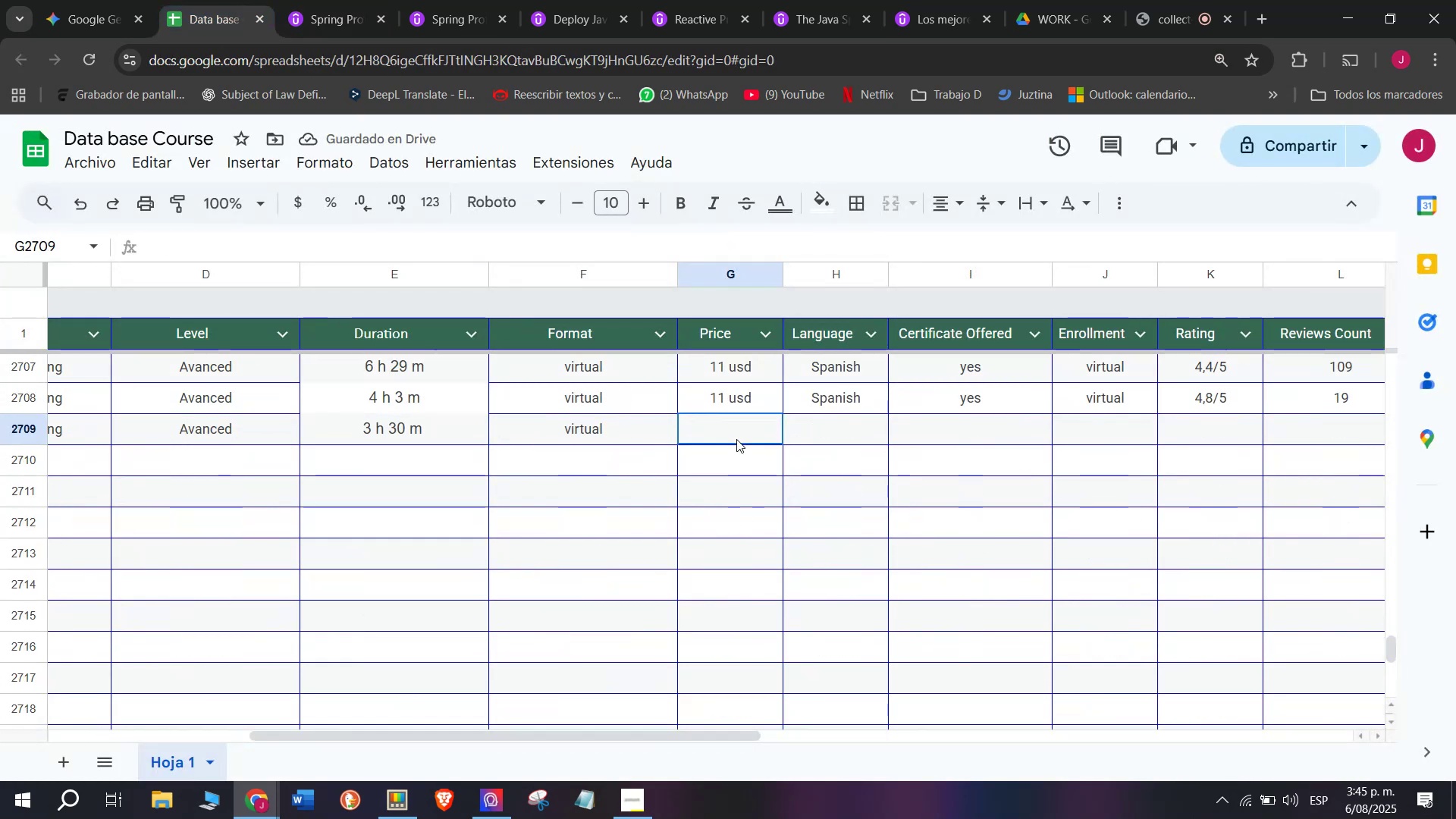 
key(Control+ControlLeft)
 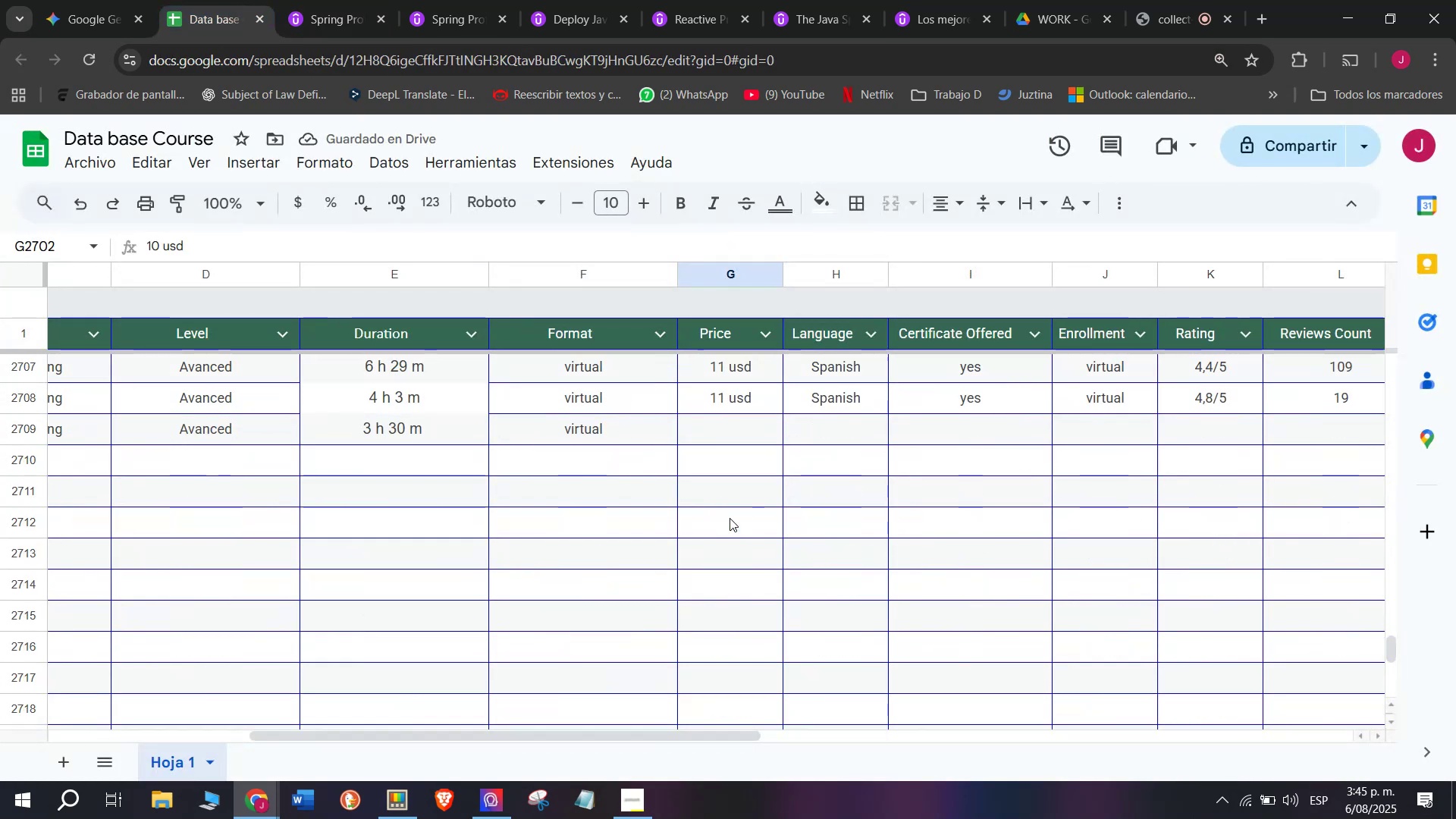 
key(Control+C)
 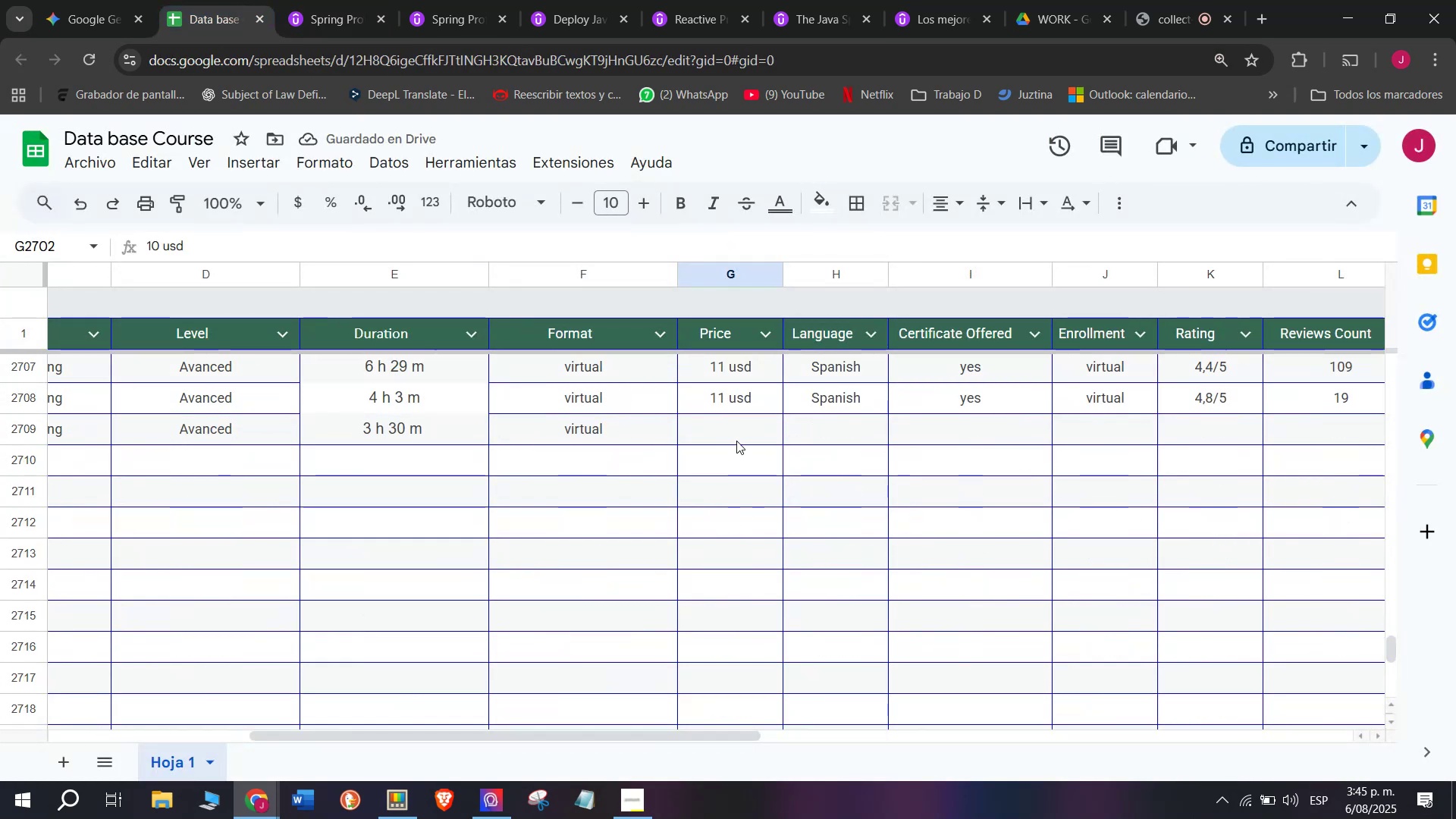 
double_click([631, 428])
 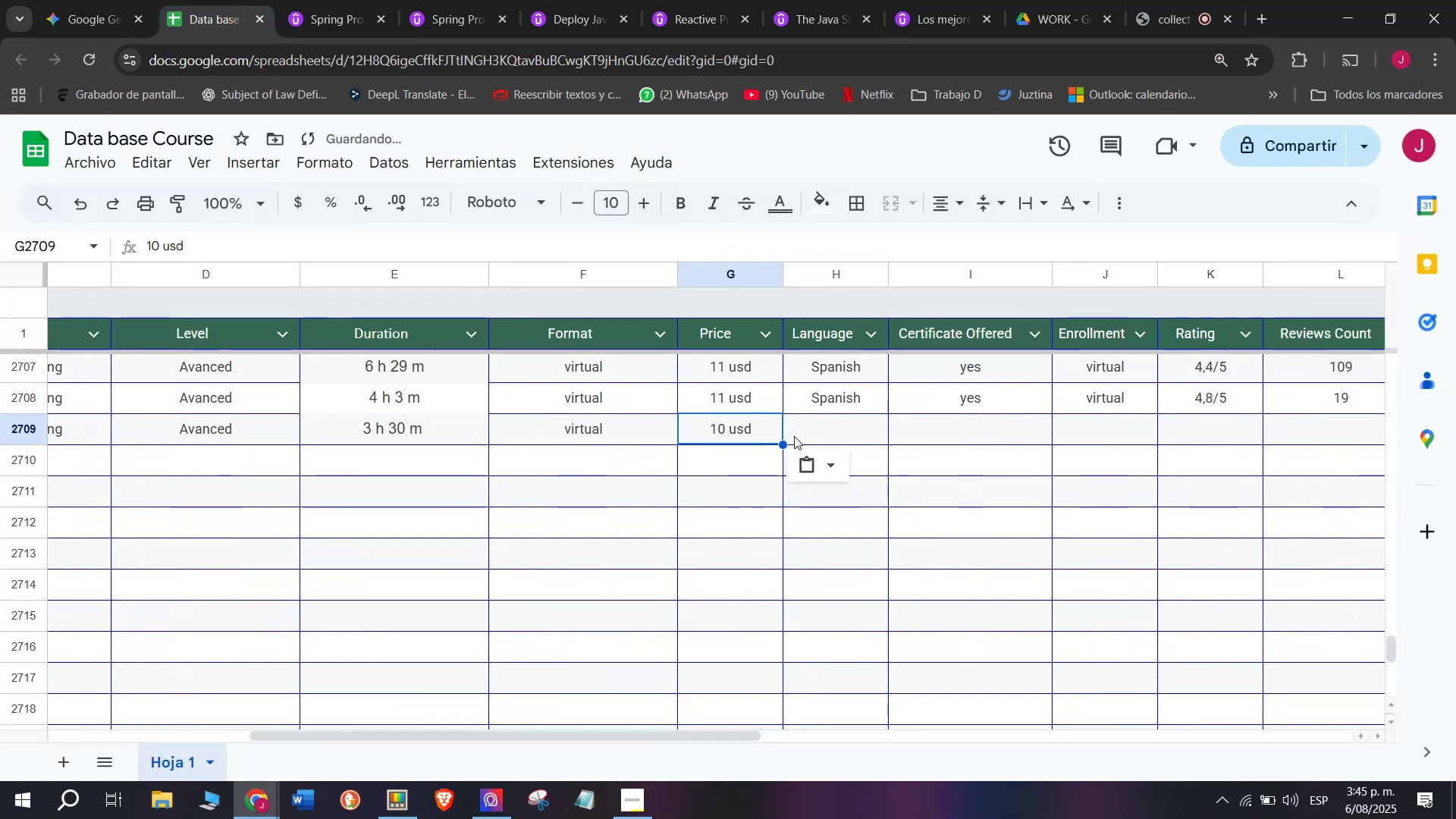 
key(Control+ControlLeft)
 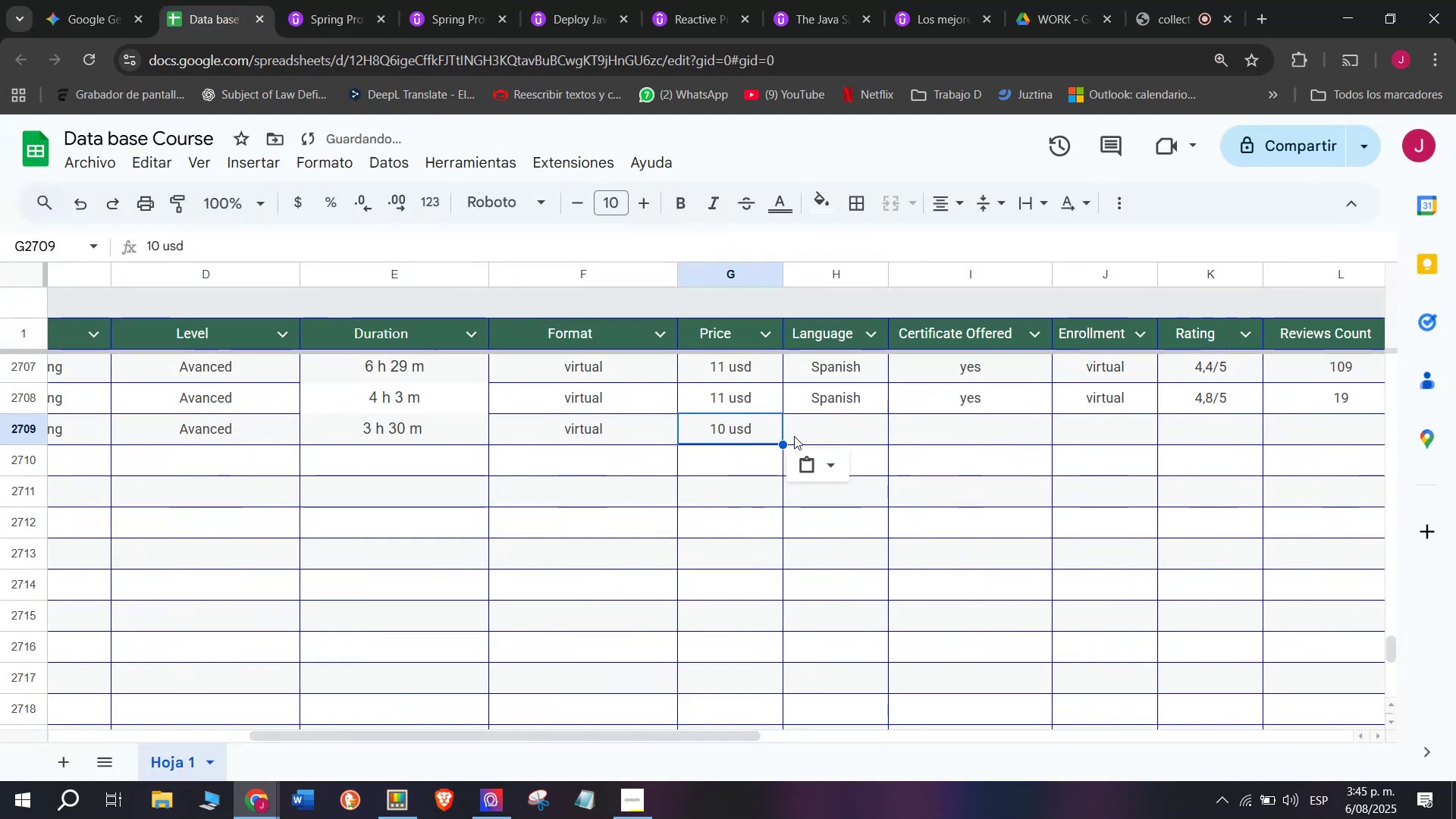 
key(Z)
 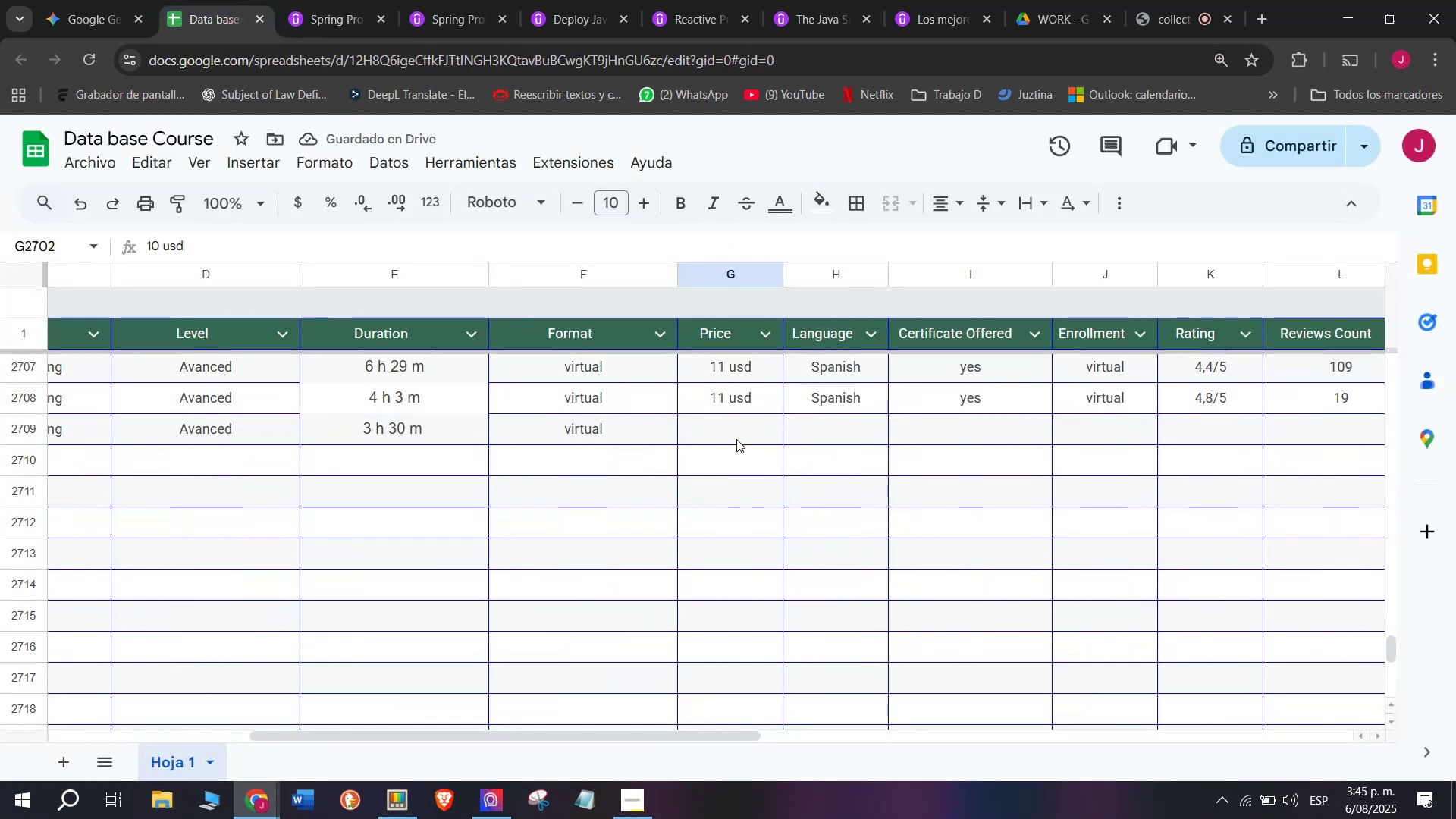 
key(Control+V)
 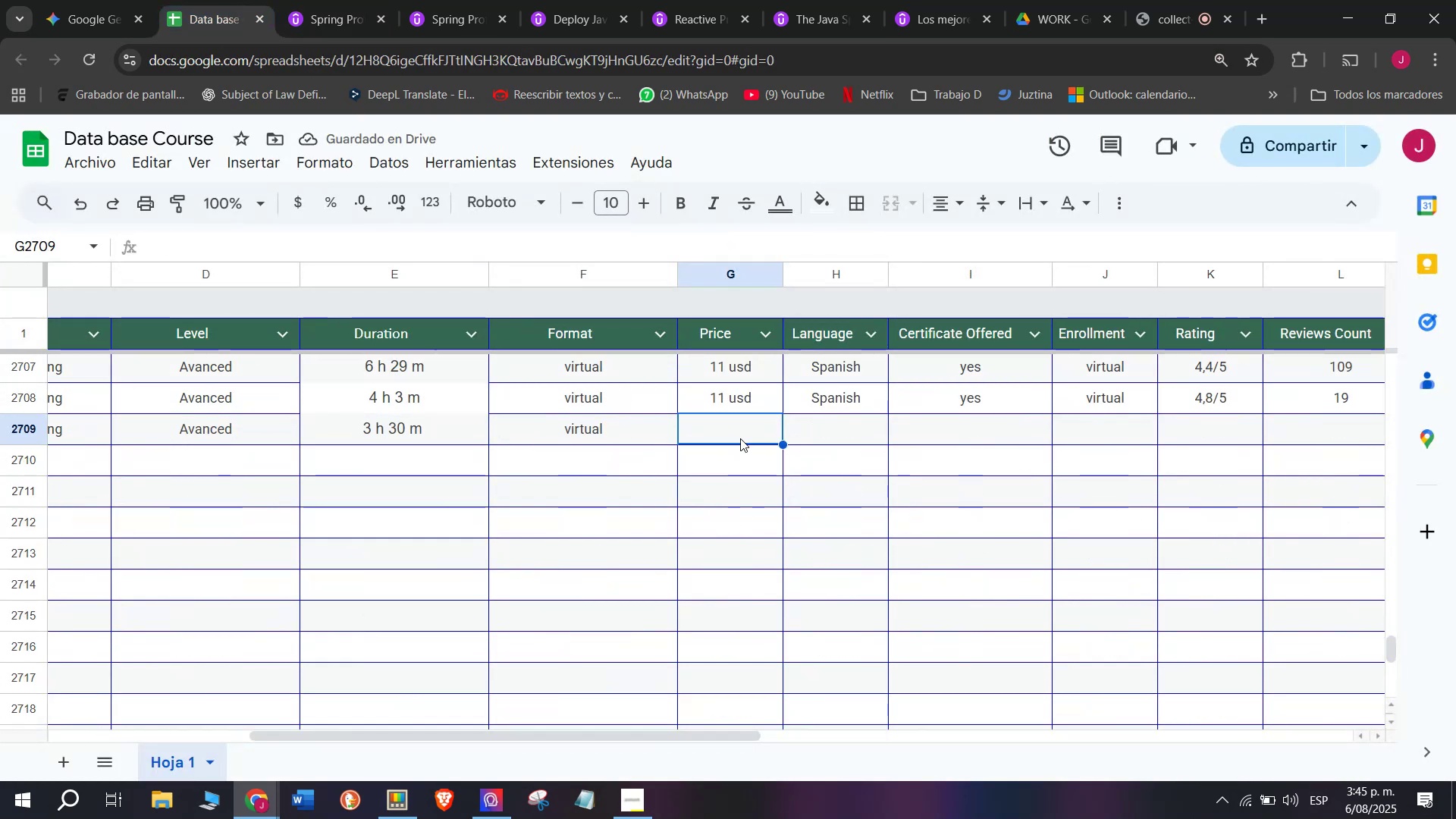 
triple_click([734, 433])
 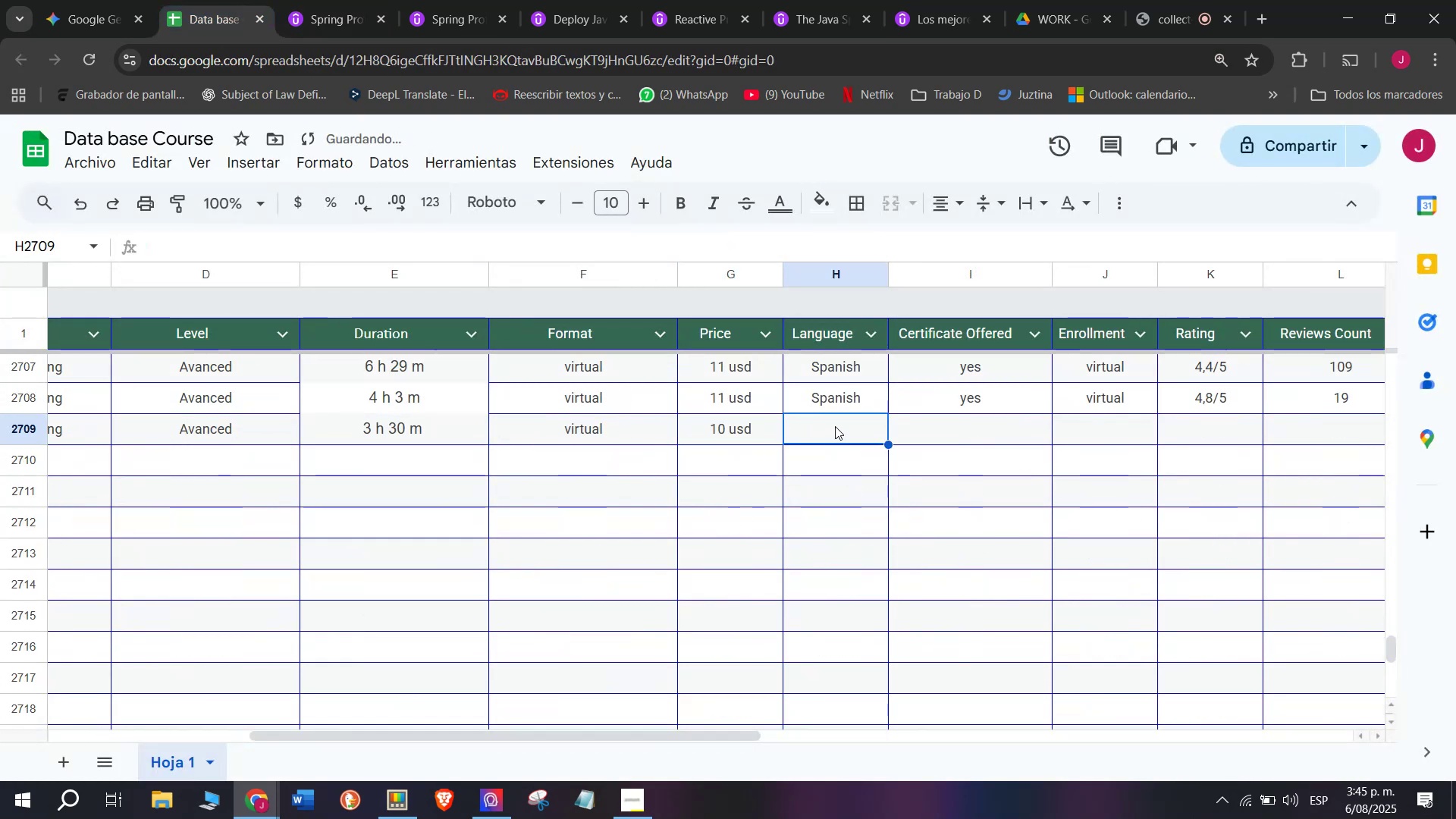 
left_click([341, 0])
 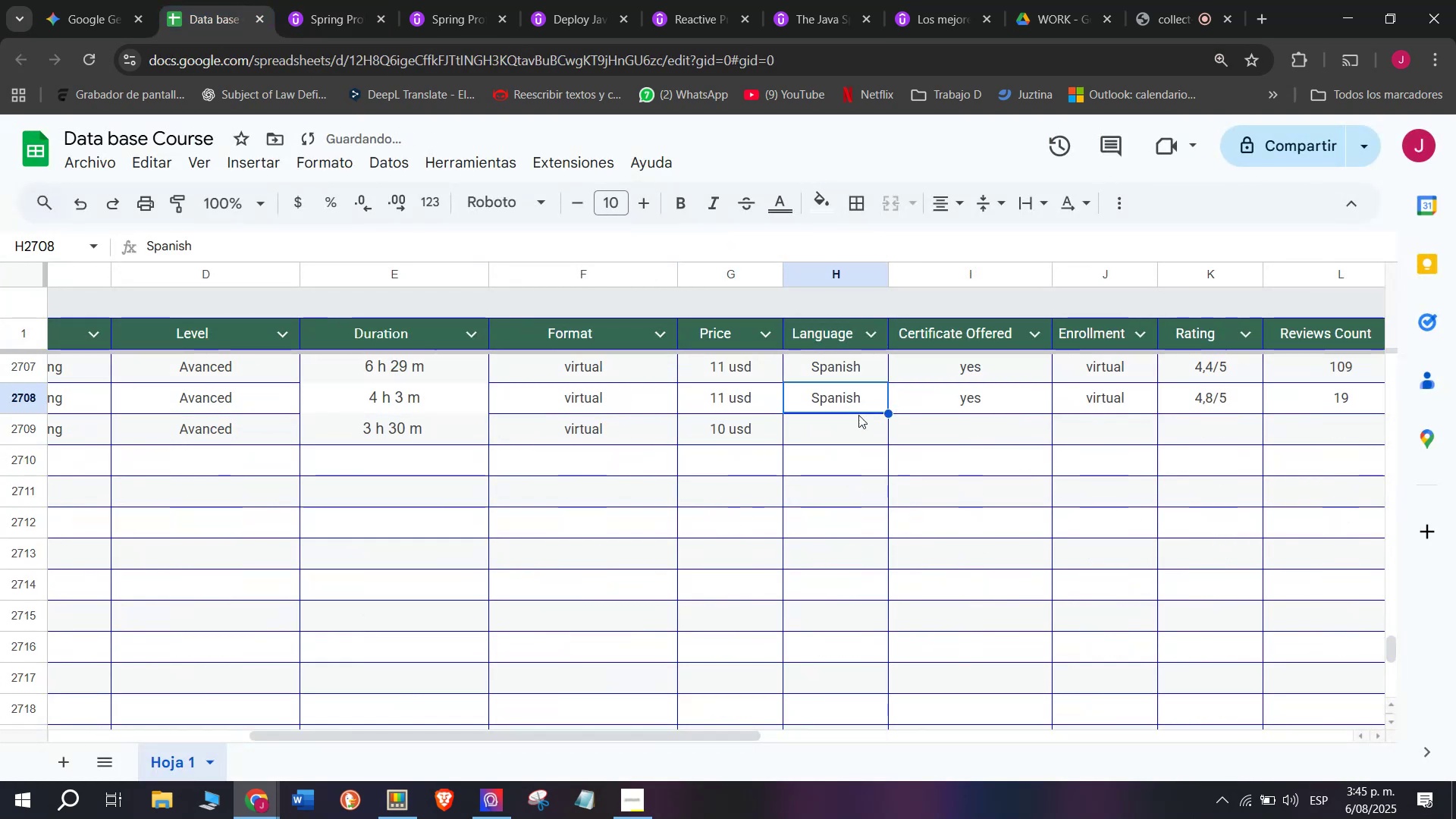 
scroll: coordinate [423, 585], scroll_direction: up, amount: 4.0
 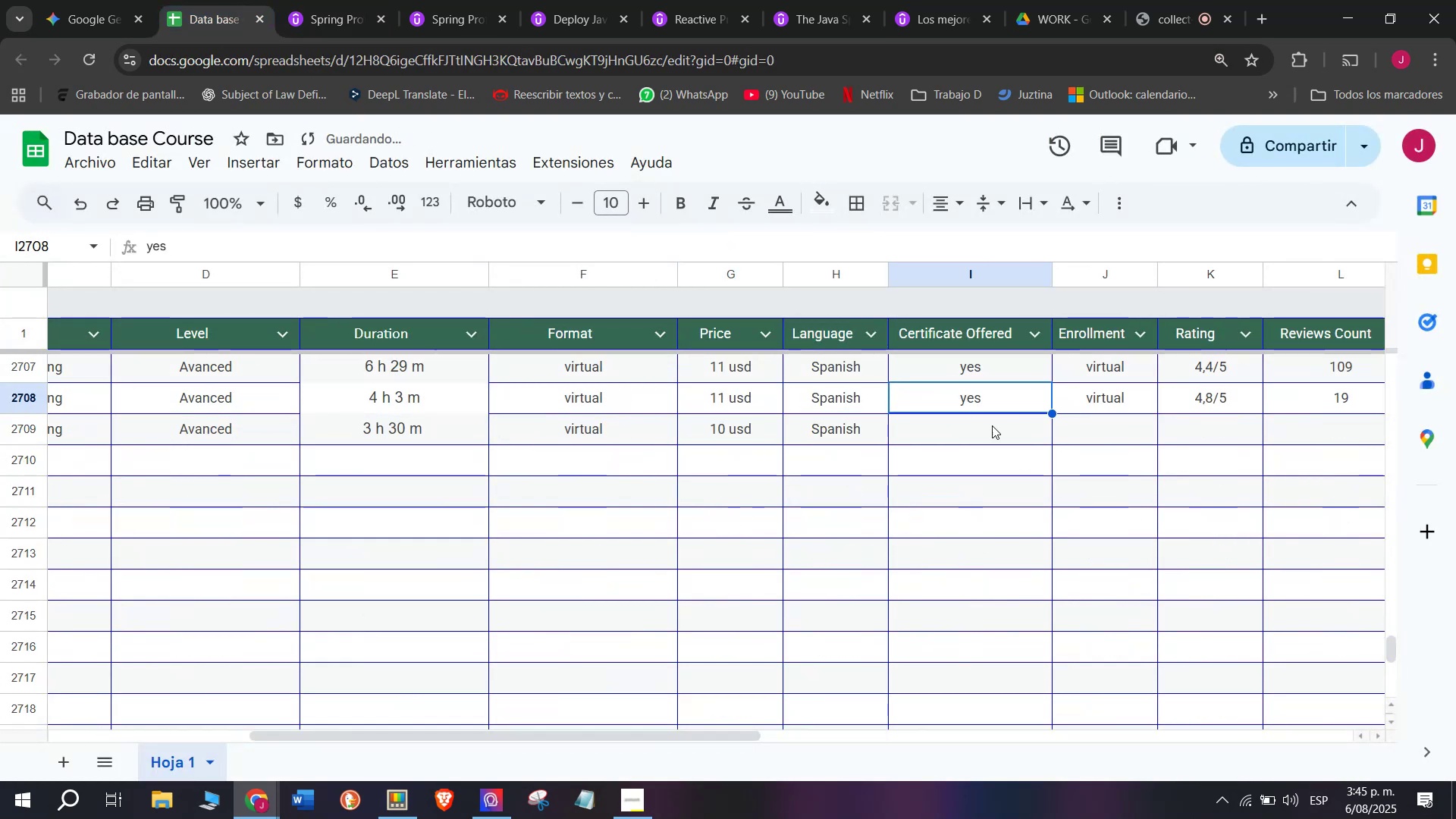 
left_click([215, 0])
 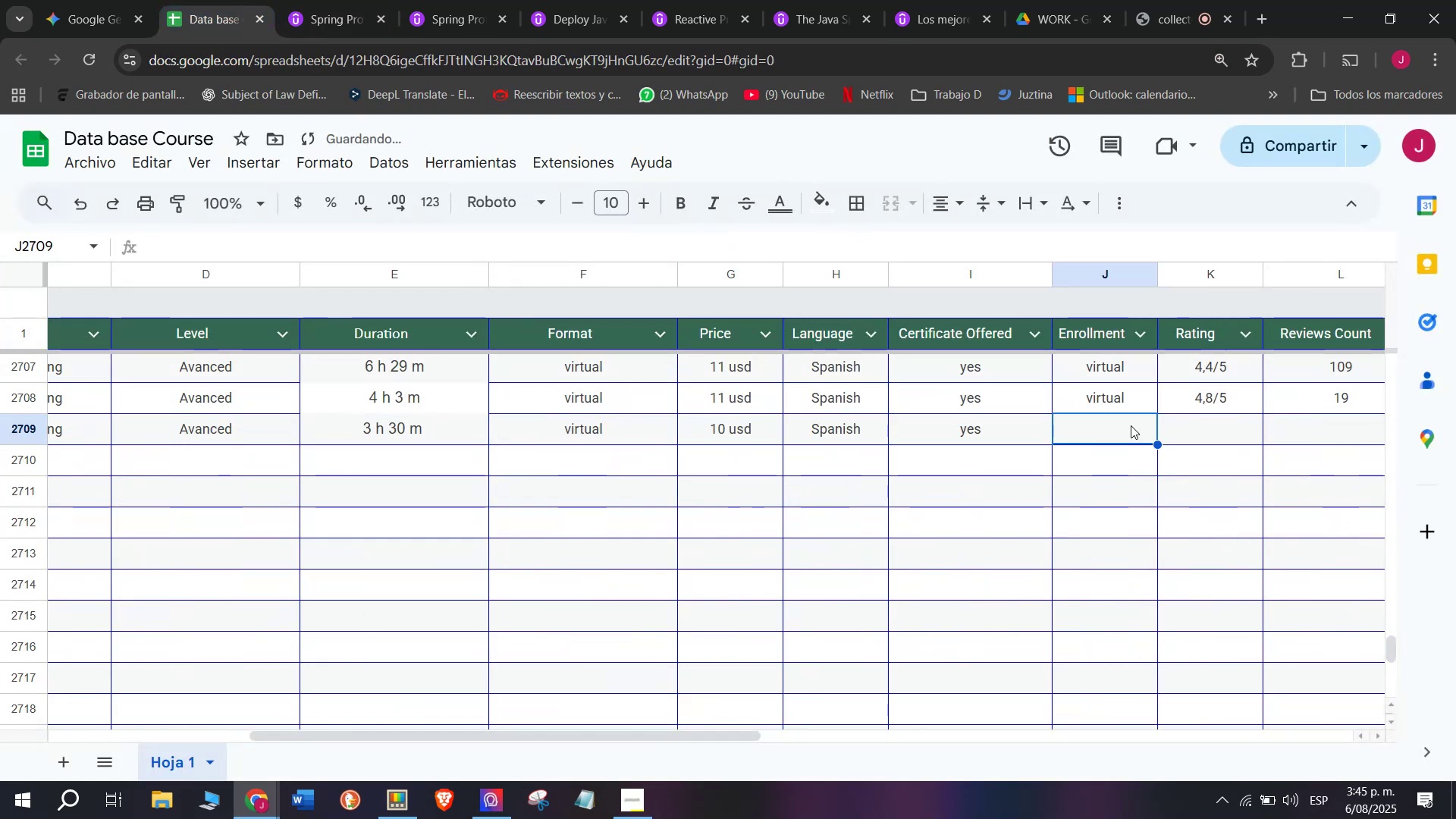 
scroll: coordinate [621, 447], scroll_direction: up, amount: 1.0
 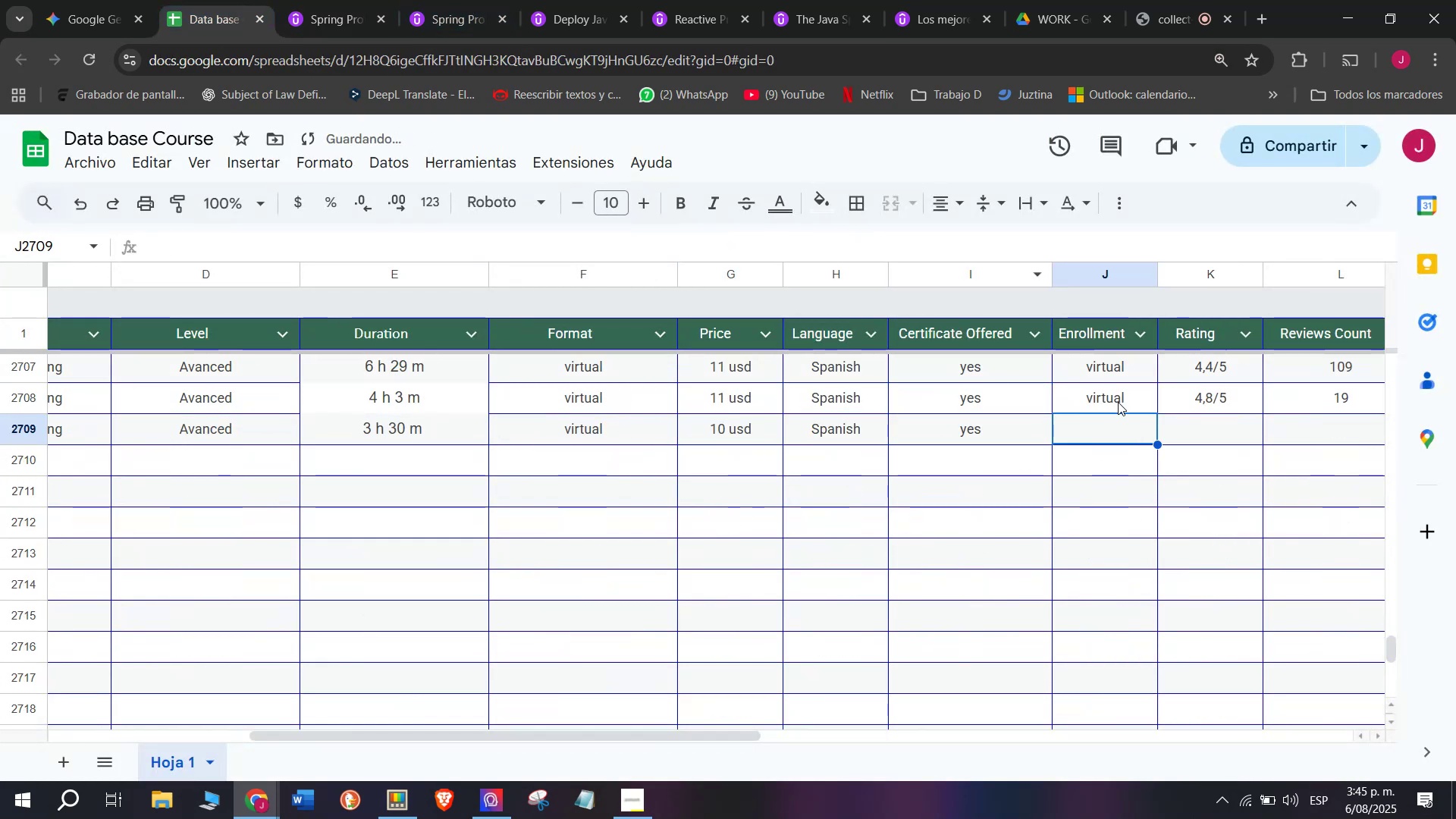 
left_click([736, 504])
 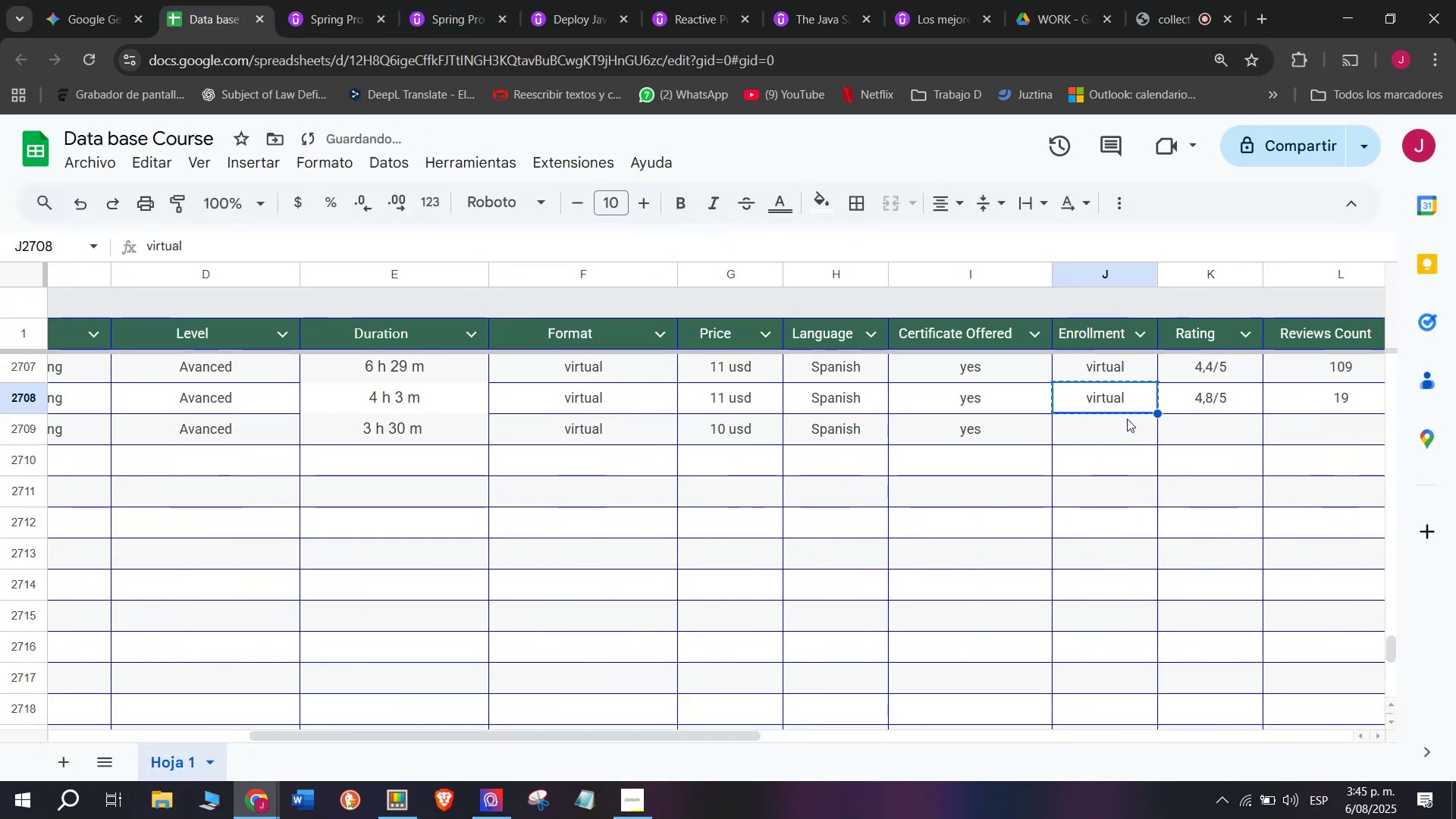 
key(Control+ControlLeft)
 